 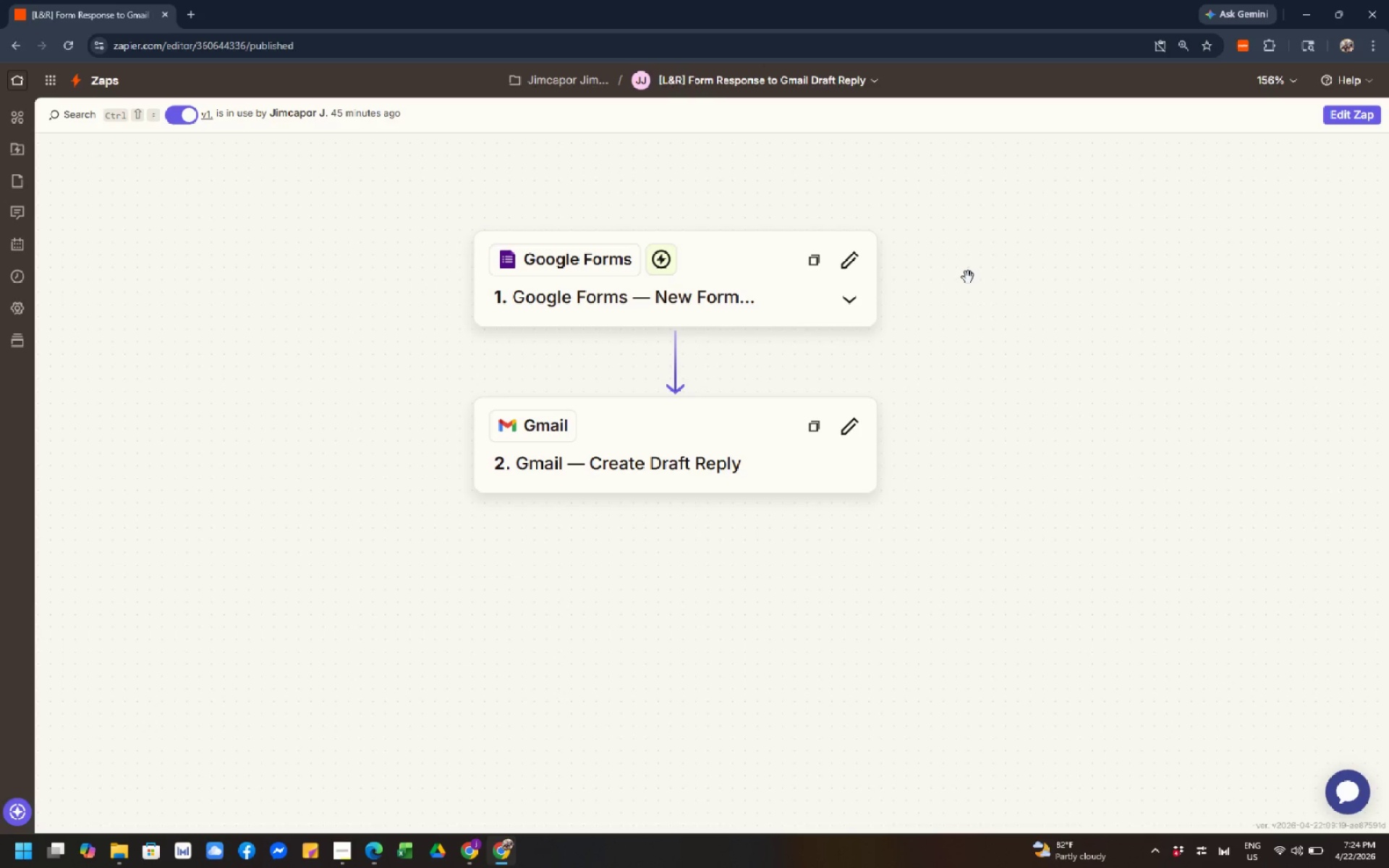 
scroll: coordinate [1076, 274], scroll_direction: up, amount: 2.0
 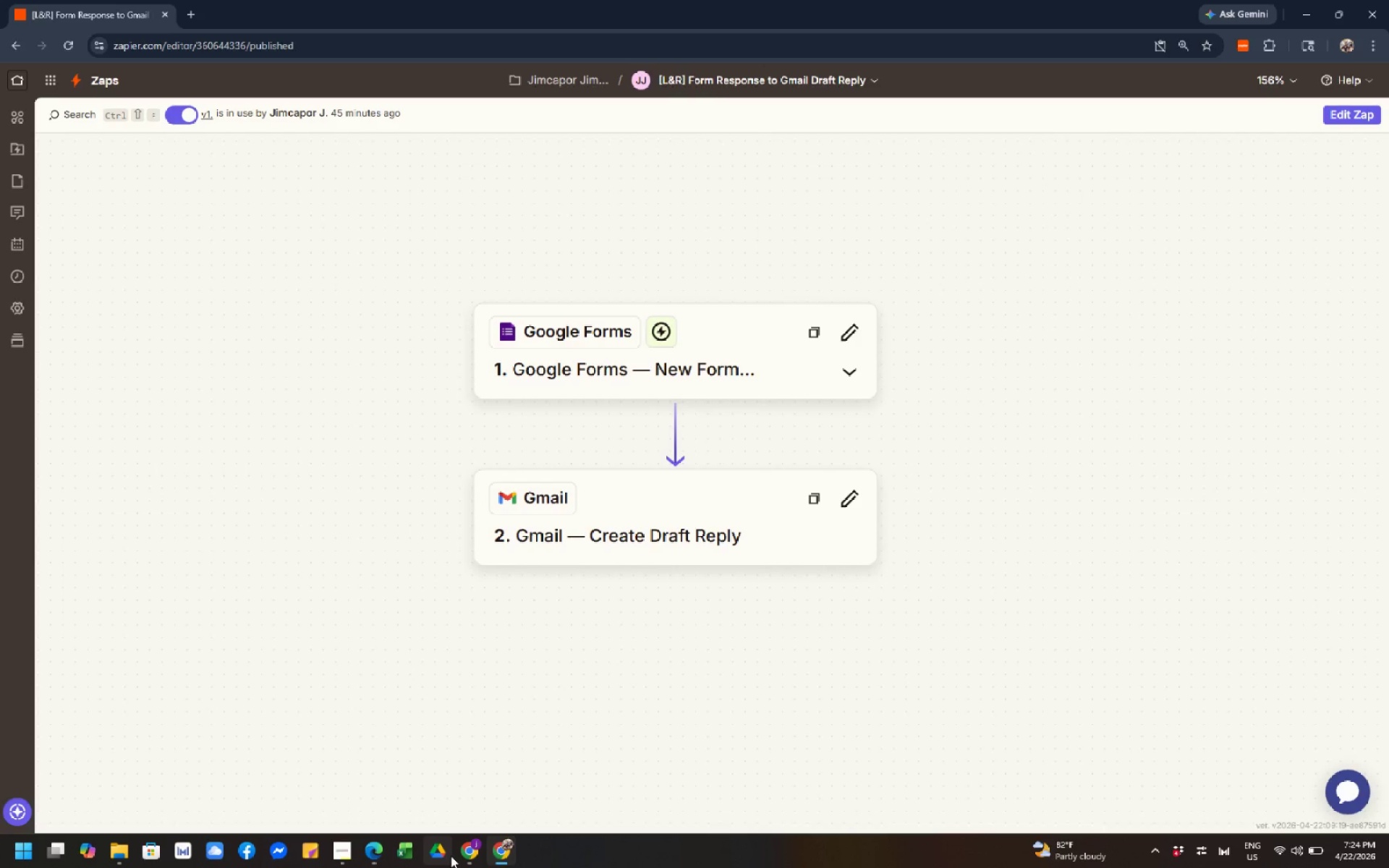 
left_click([469, 852])
 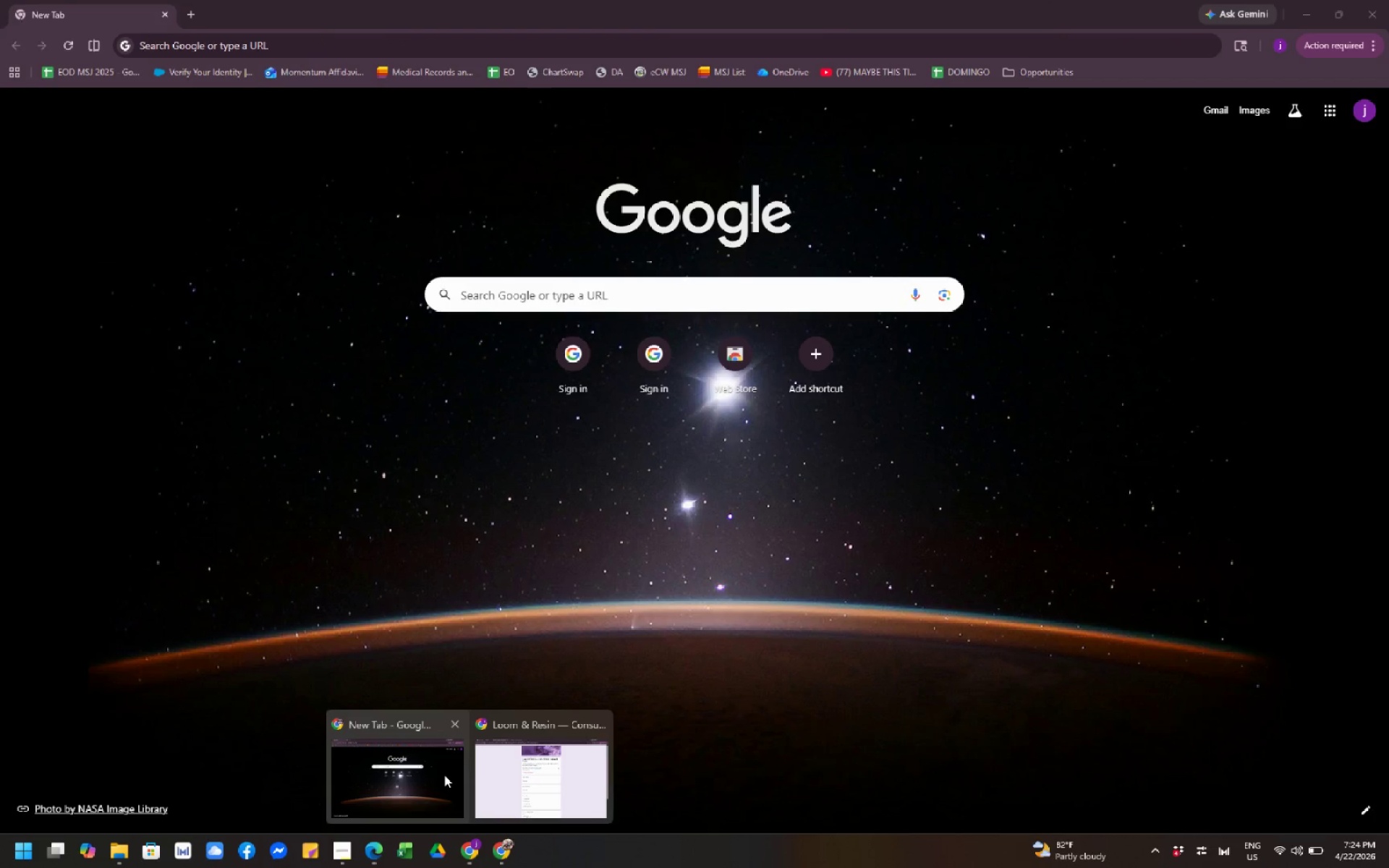 
left_click([498, 765])
 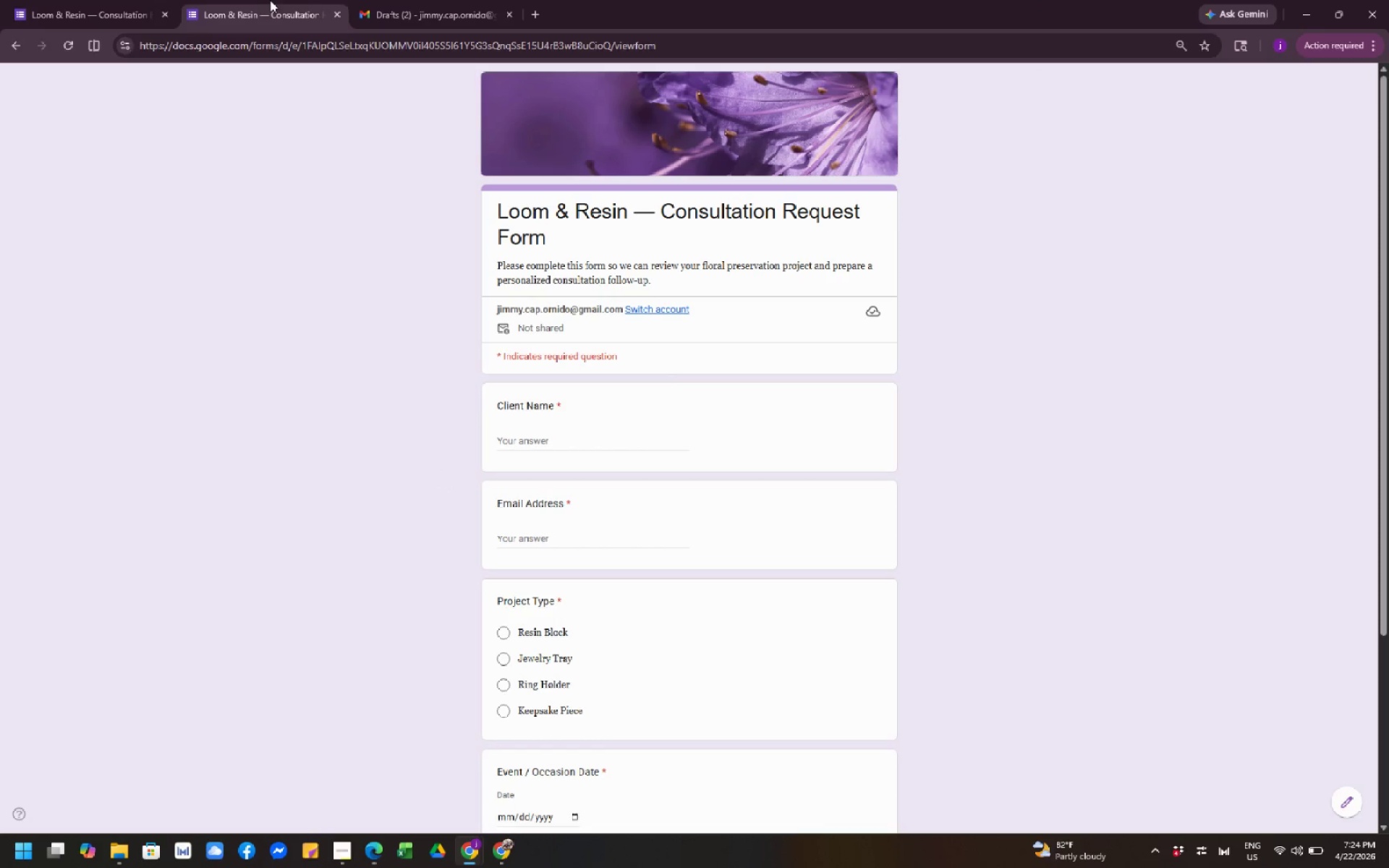 
wait(6.0)
 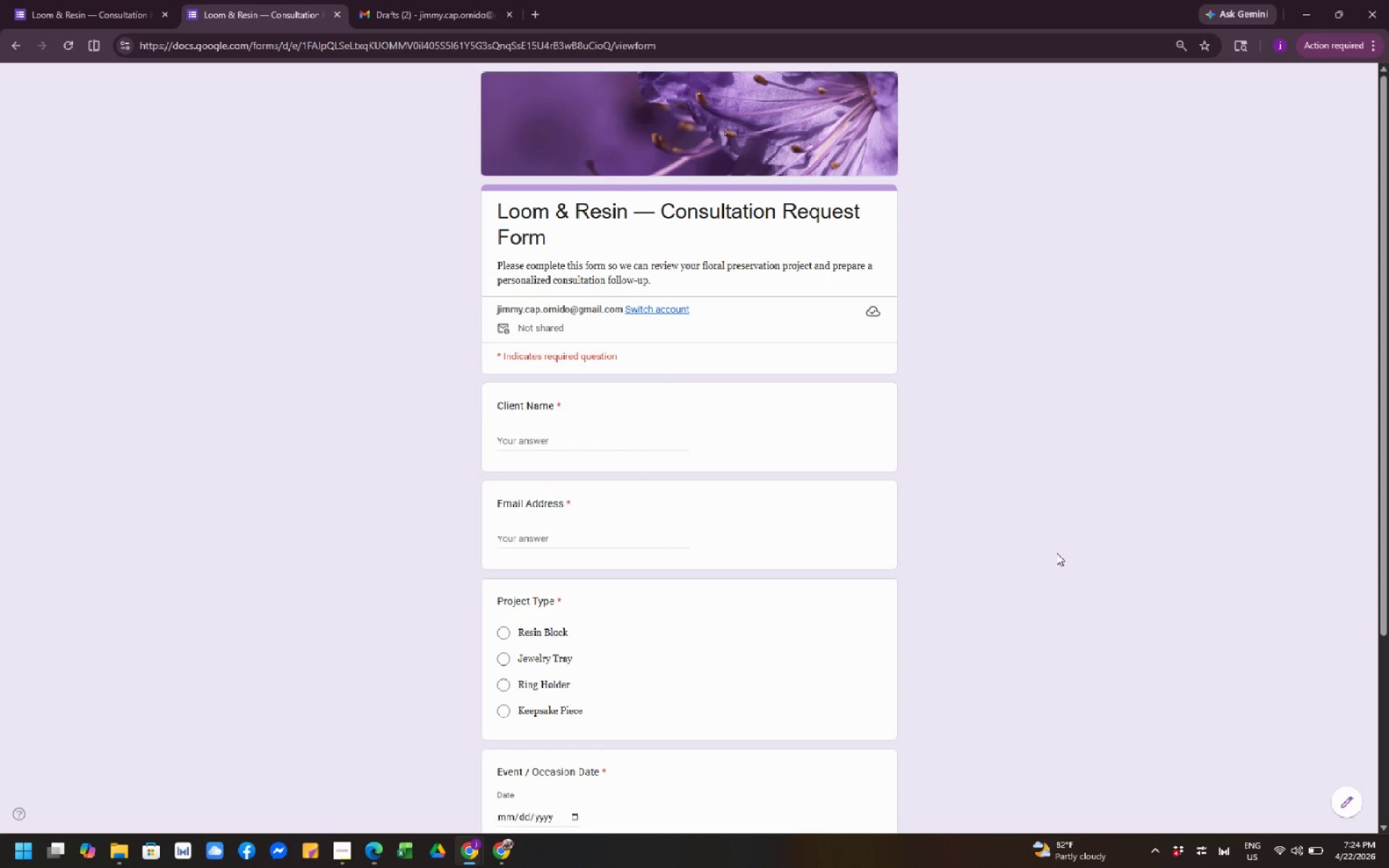 
left_click([77, 11])
 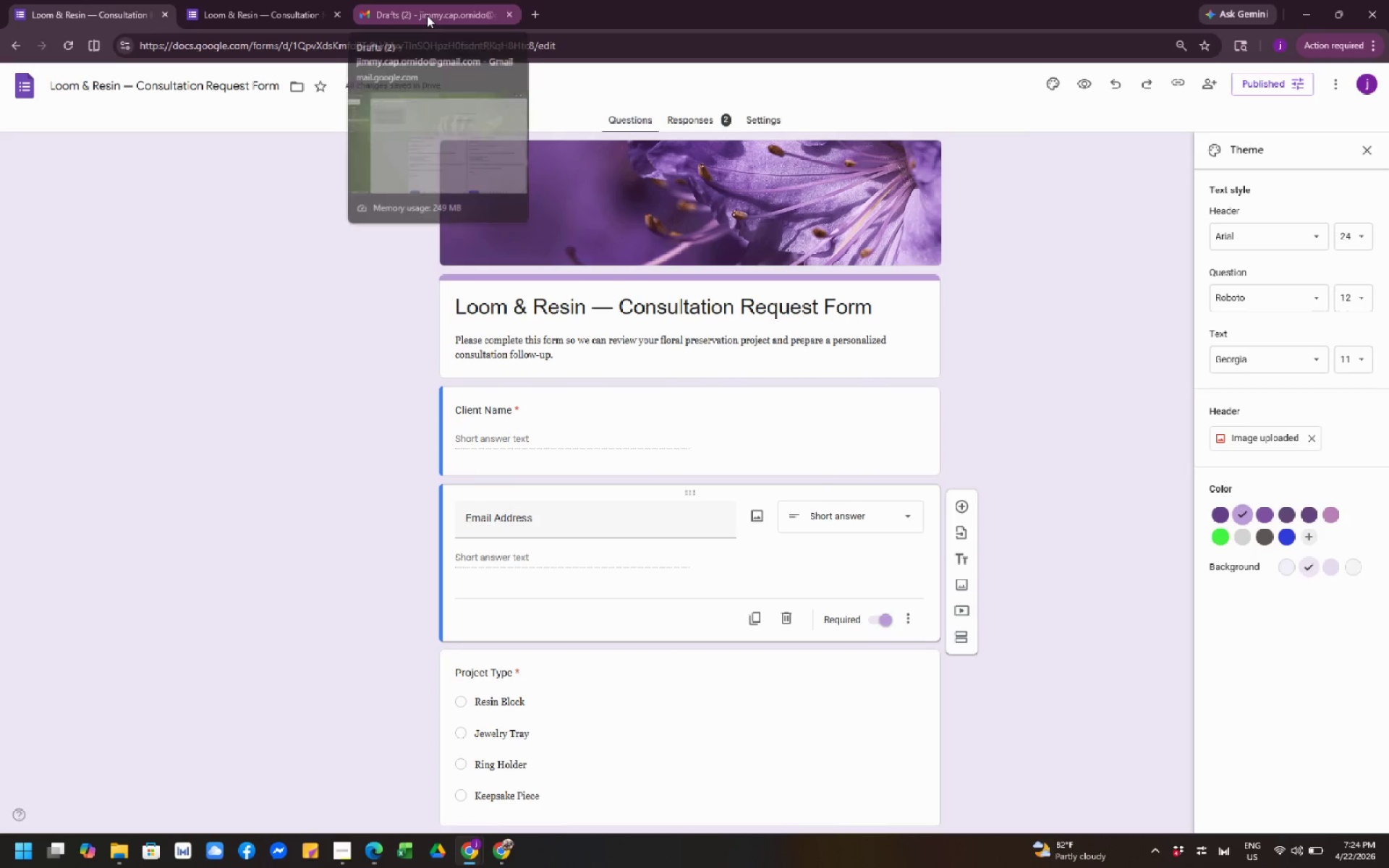 
left_click([427, 15])
 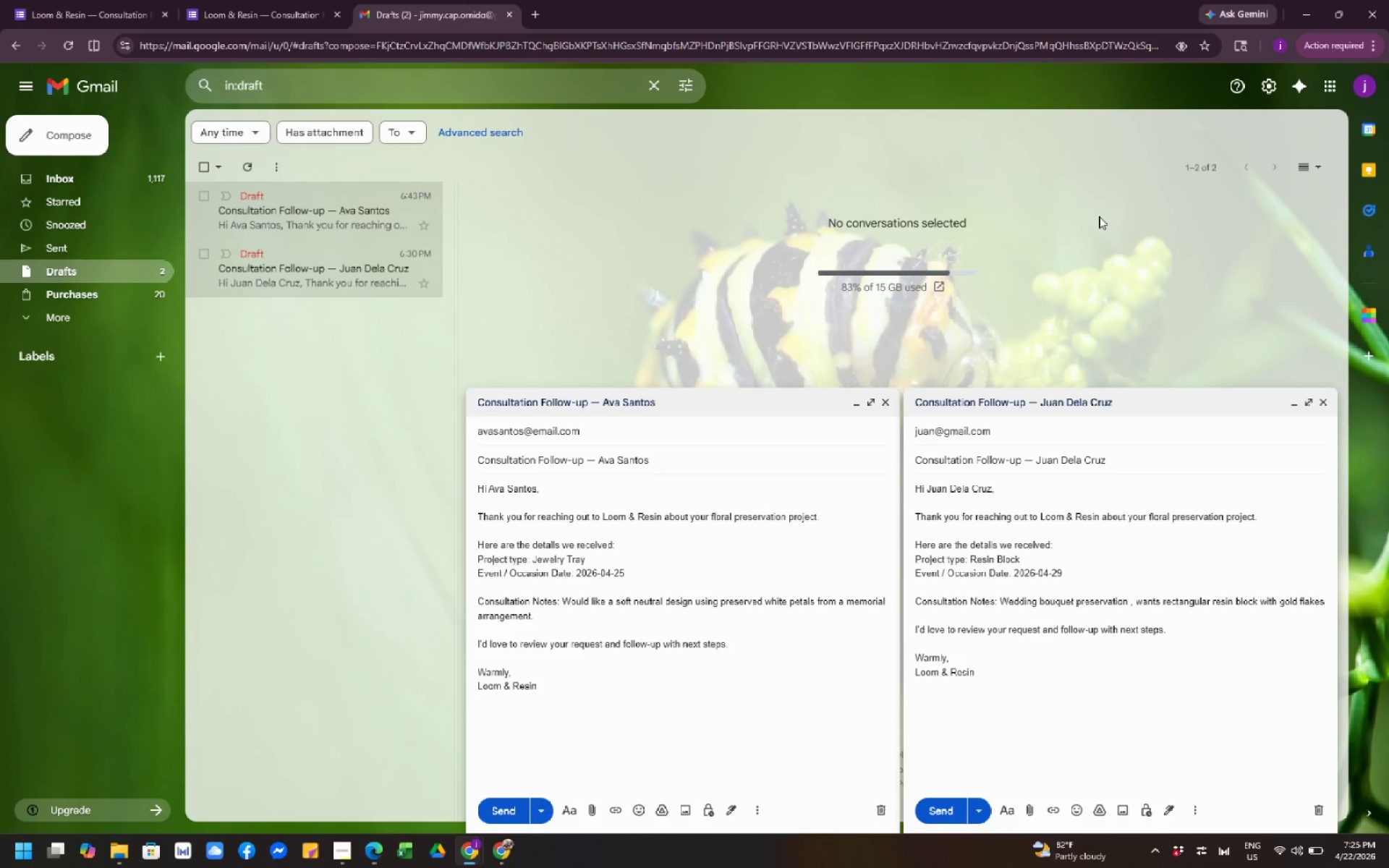 
wait(29.05)
 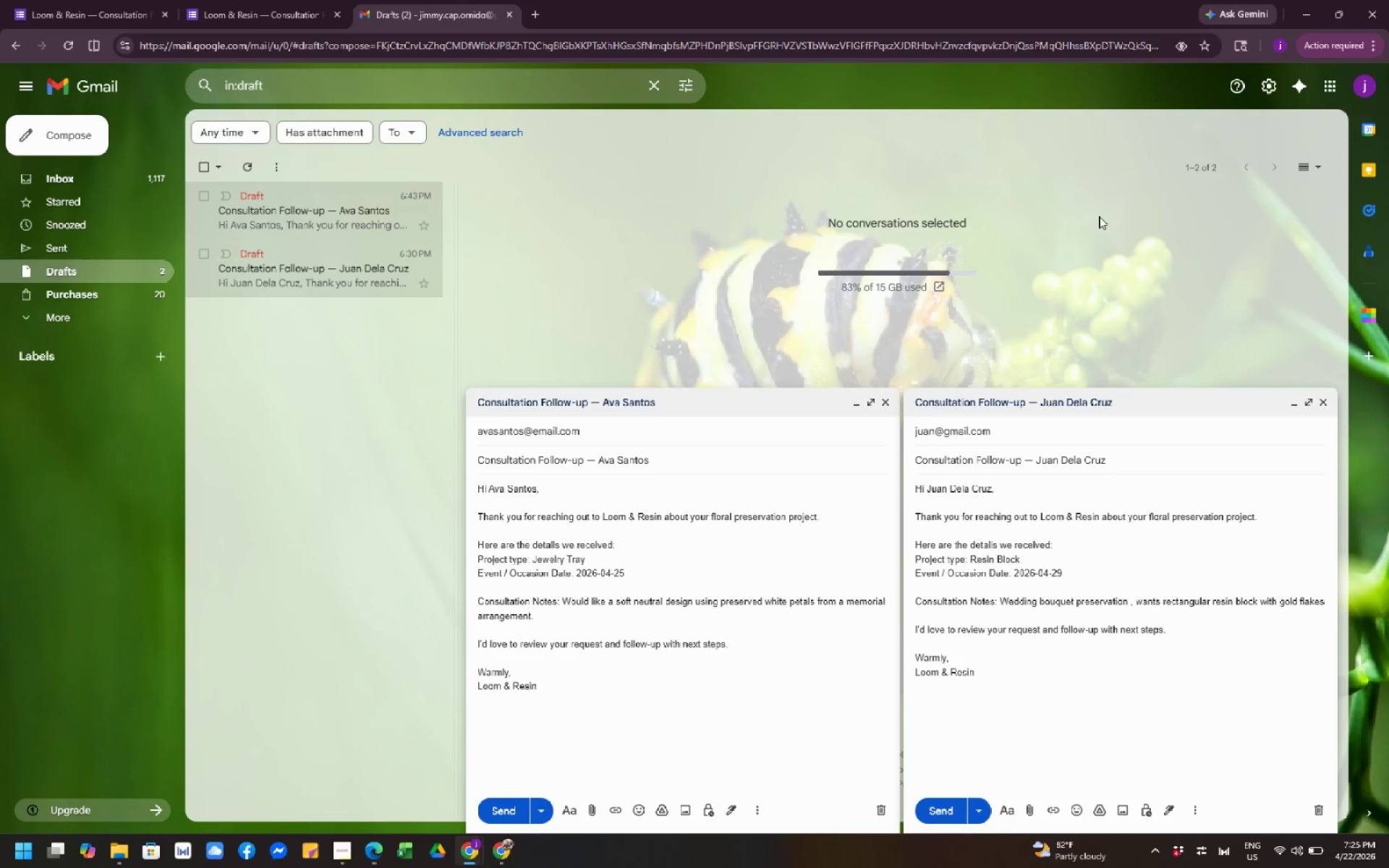 
left_click([250, 27])
 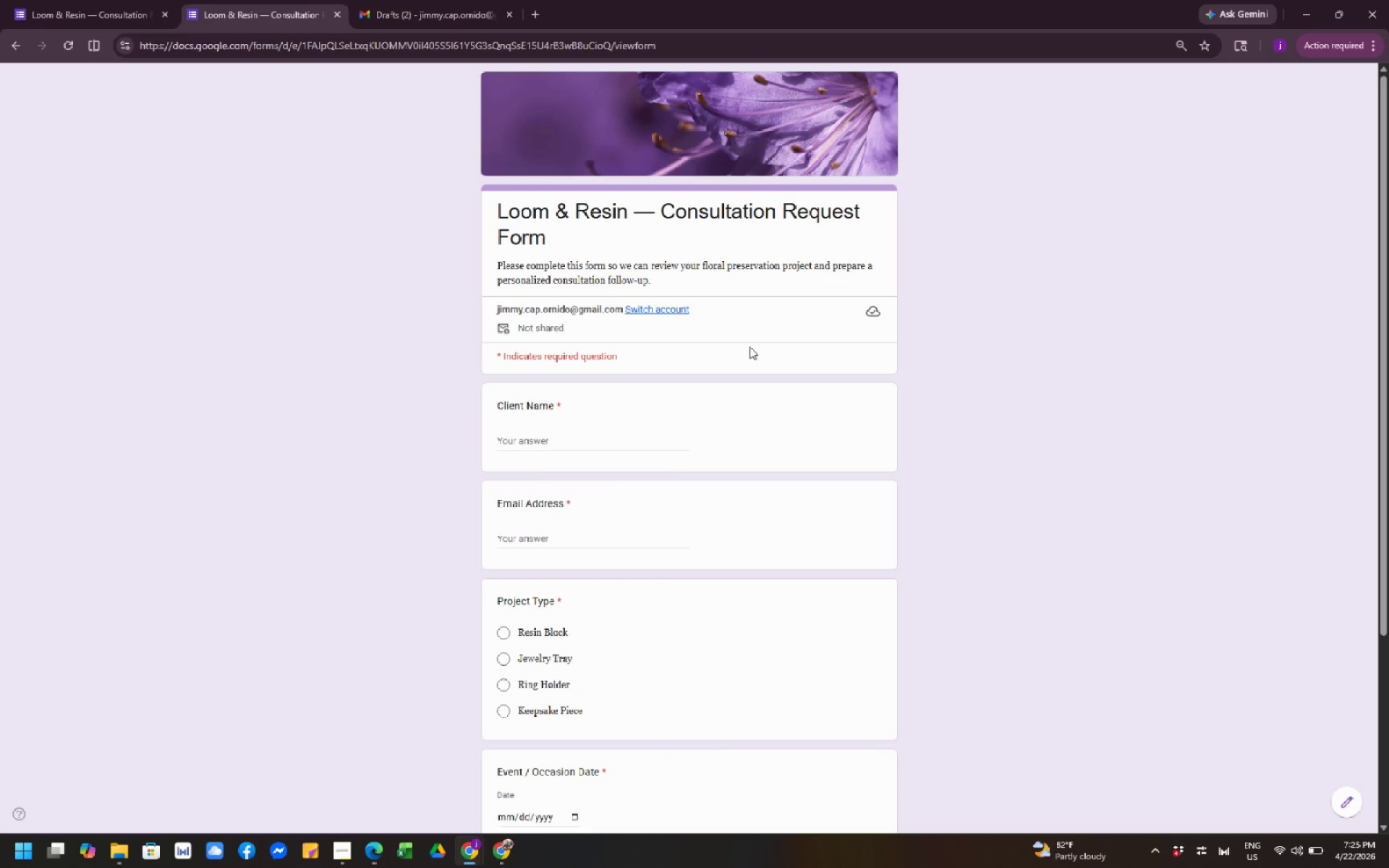 
wait(12.3)
 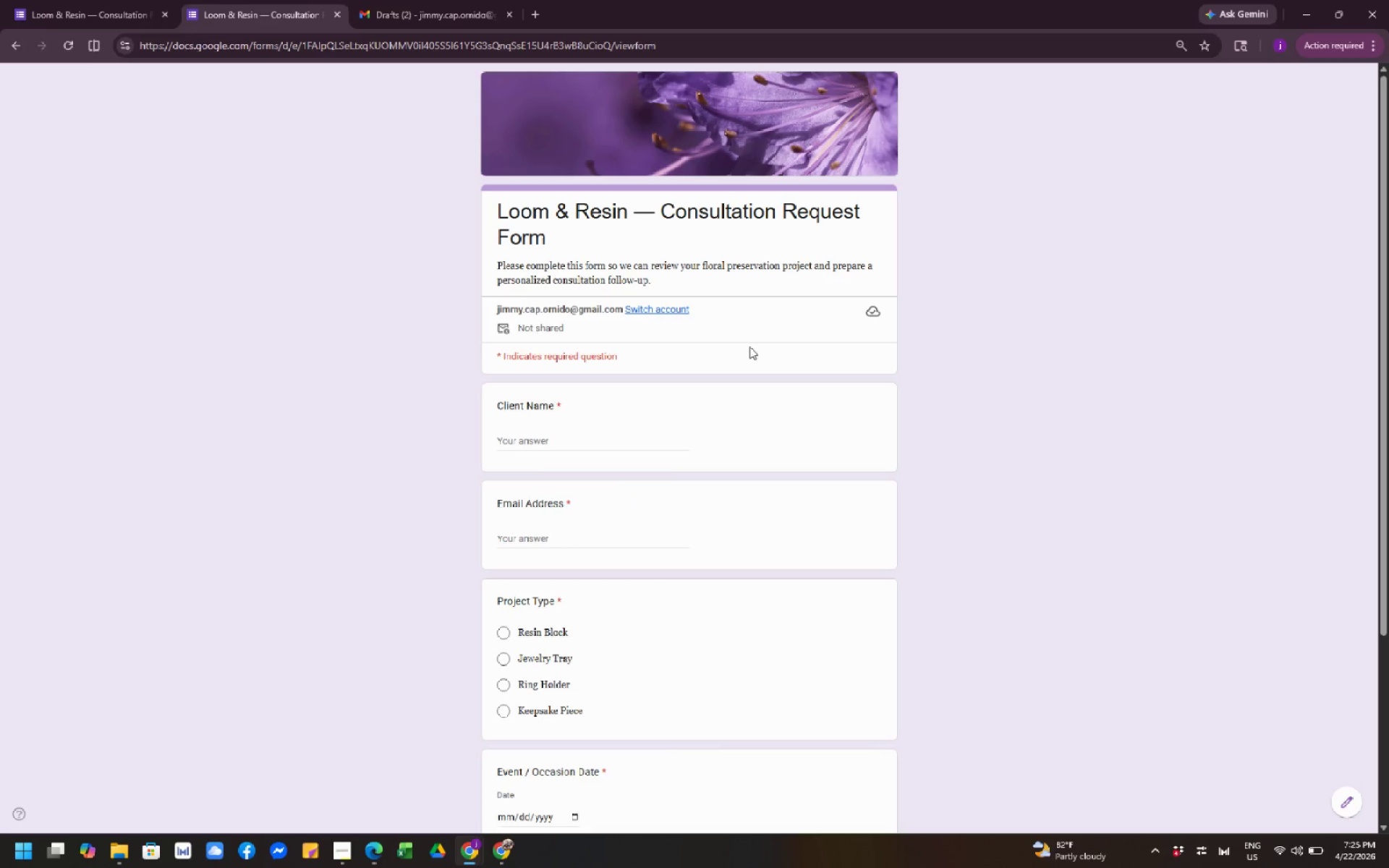 
scroll: coordinate [1119, 419], scroll_direction: down, amount: 1.0
 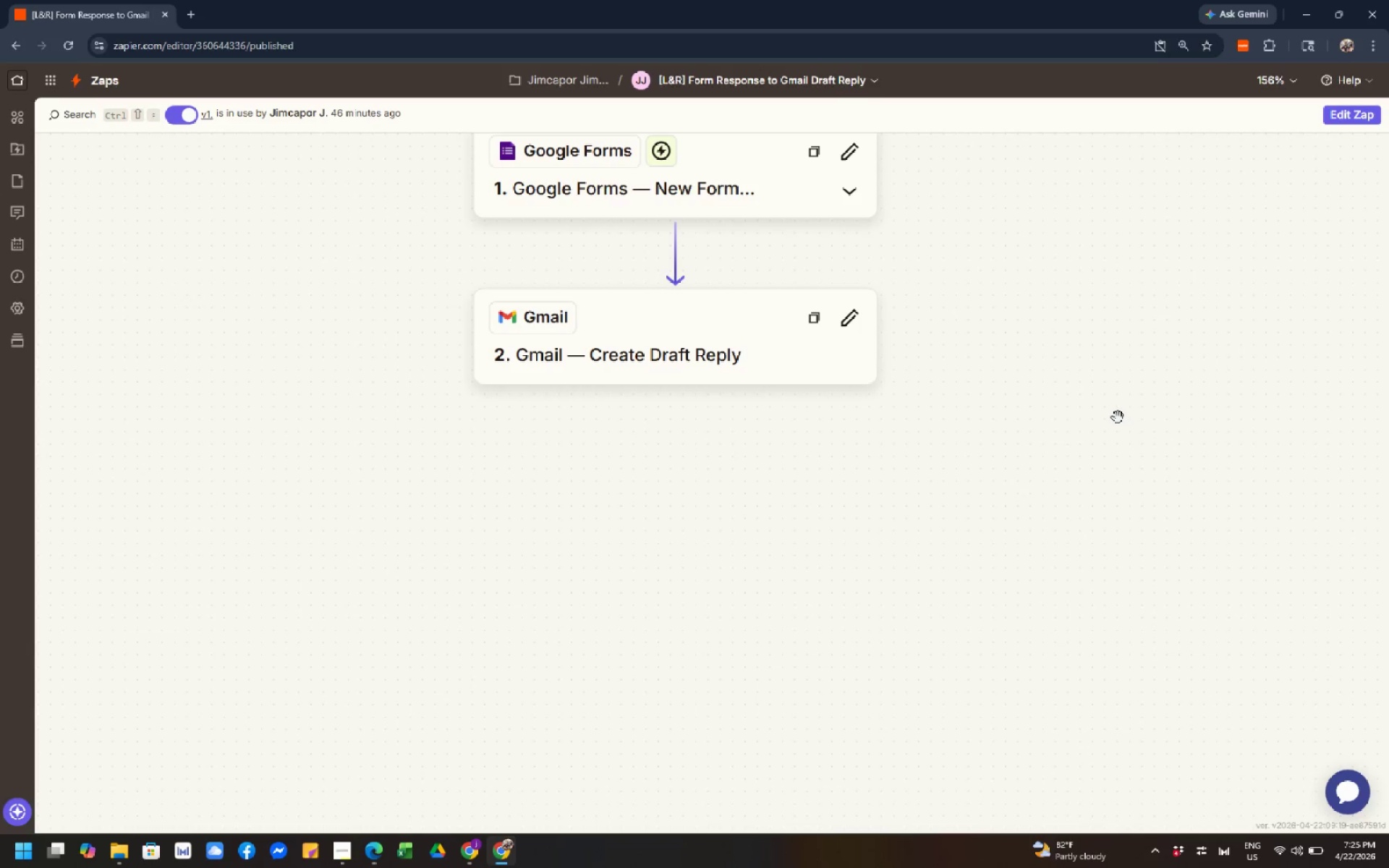 
scroll: coordinate [1118, 417], scroll_direction: up, amount: 1.0
 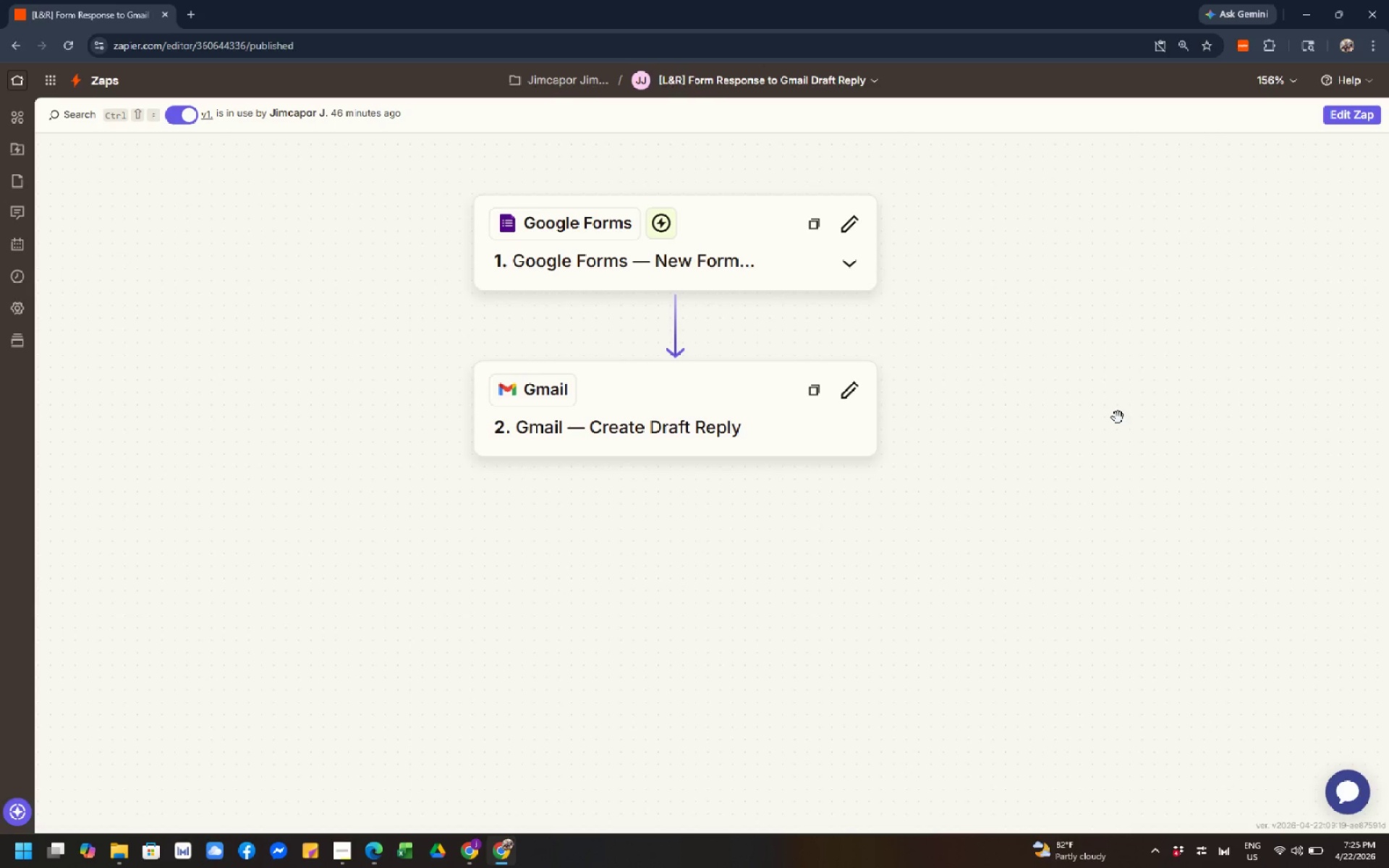 
scroll: coordinate [1113, 412], scroll_direction: down, amount: 6.0
 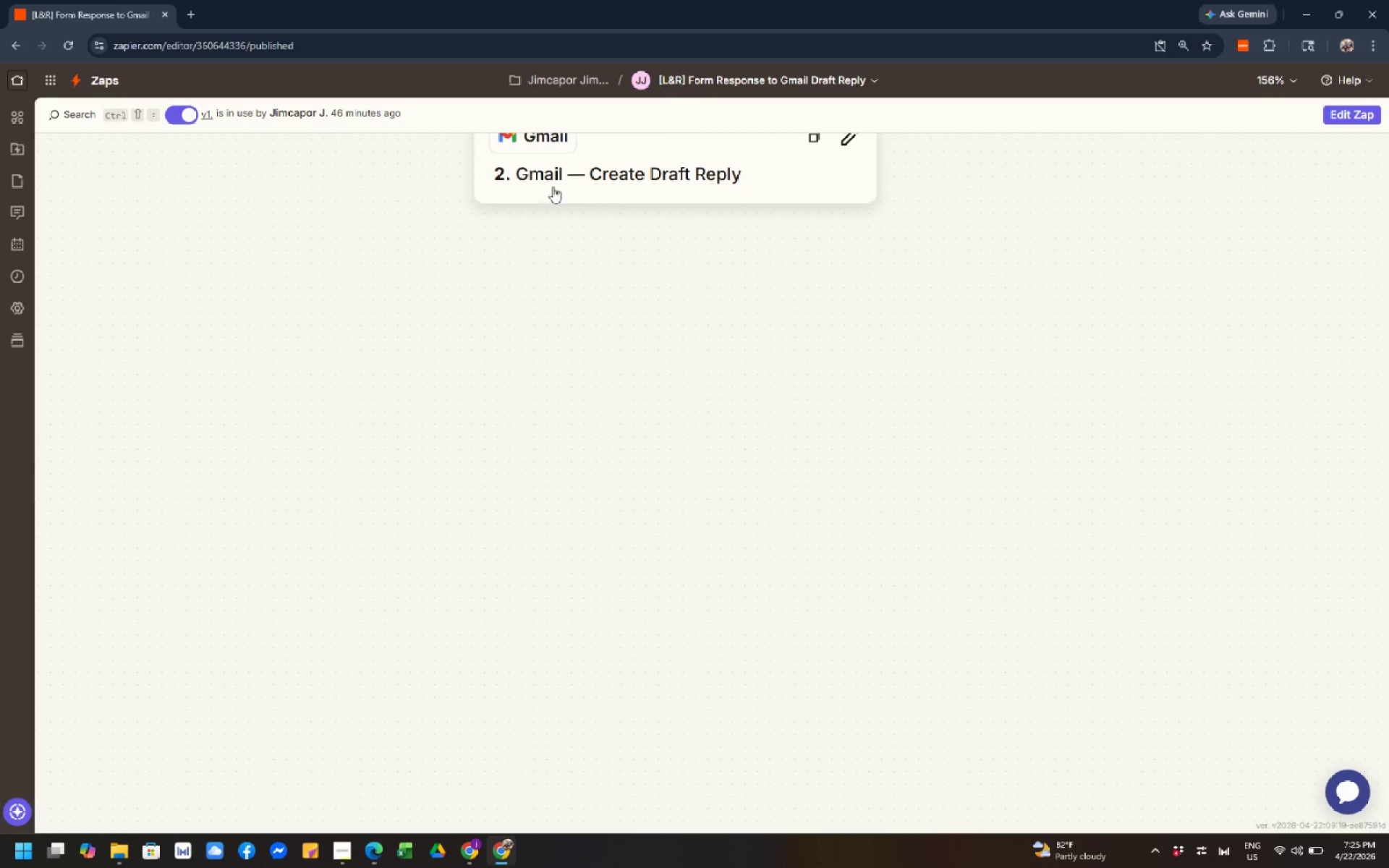 
scroll: coordinate [971, 329], scroll_direction: up, amount: 11.0
 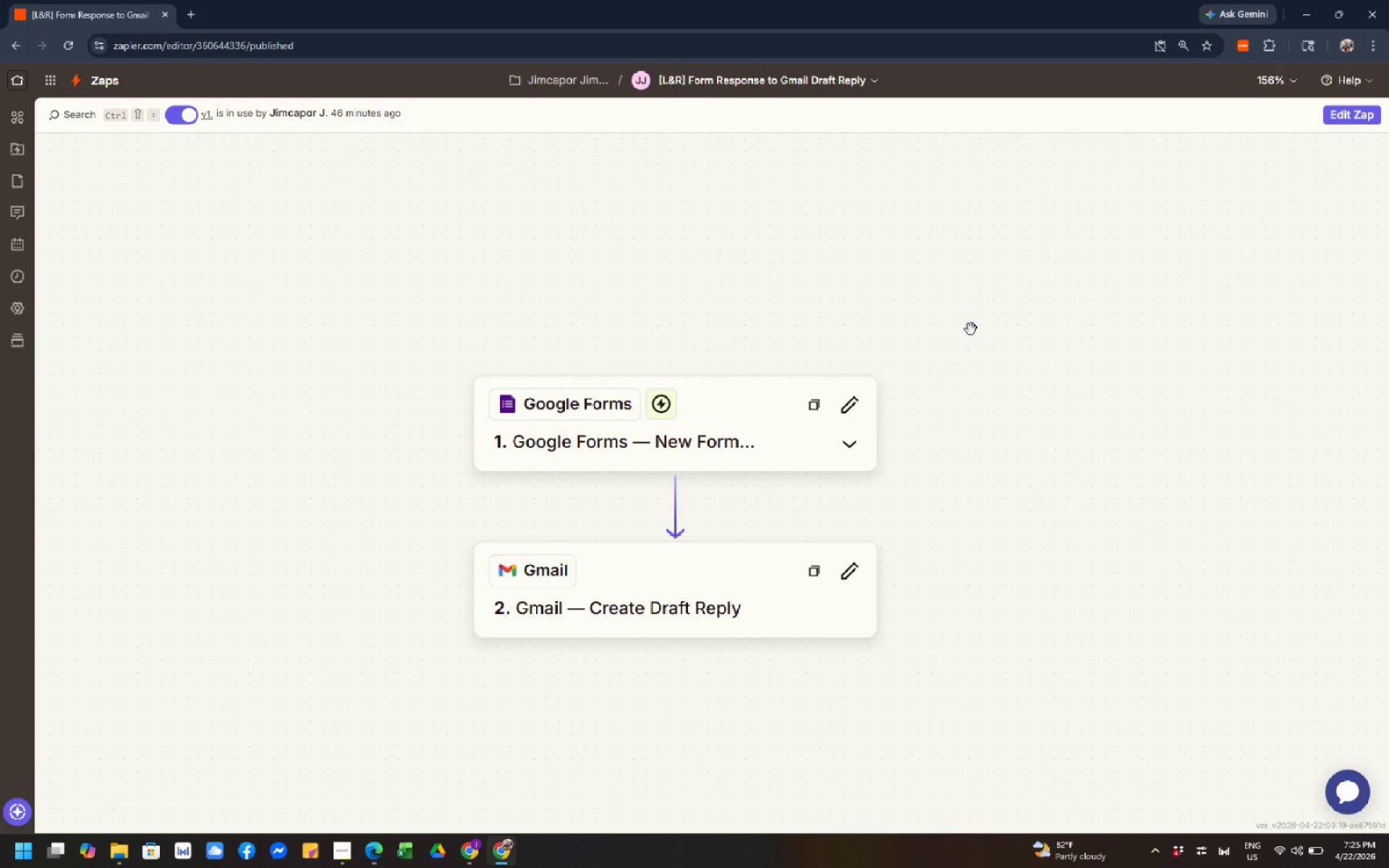 
scroll: coordinate [971, 329], scroll_direction: none, amount: 0.0
 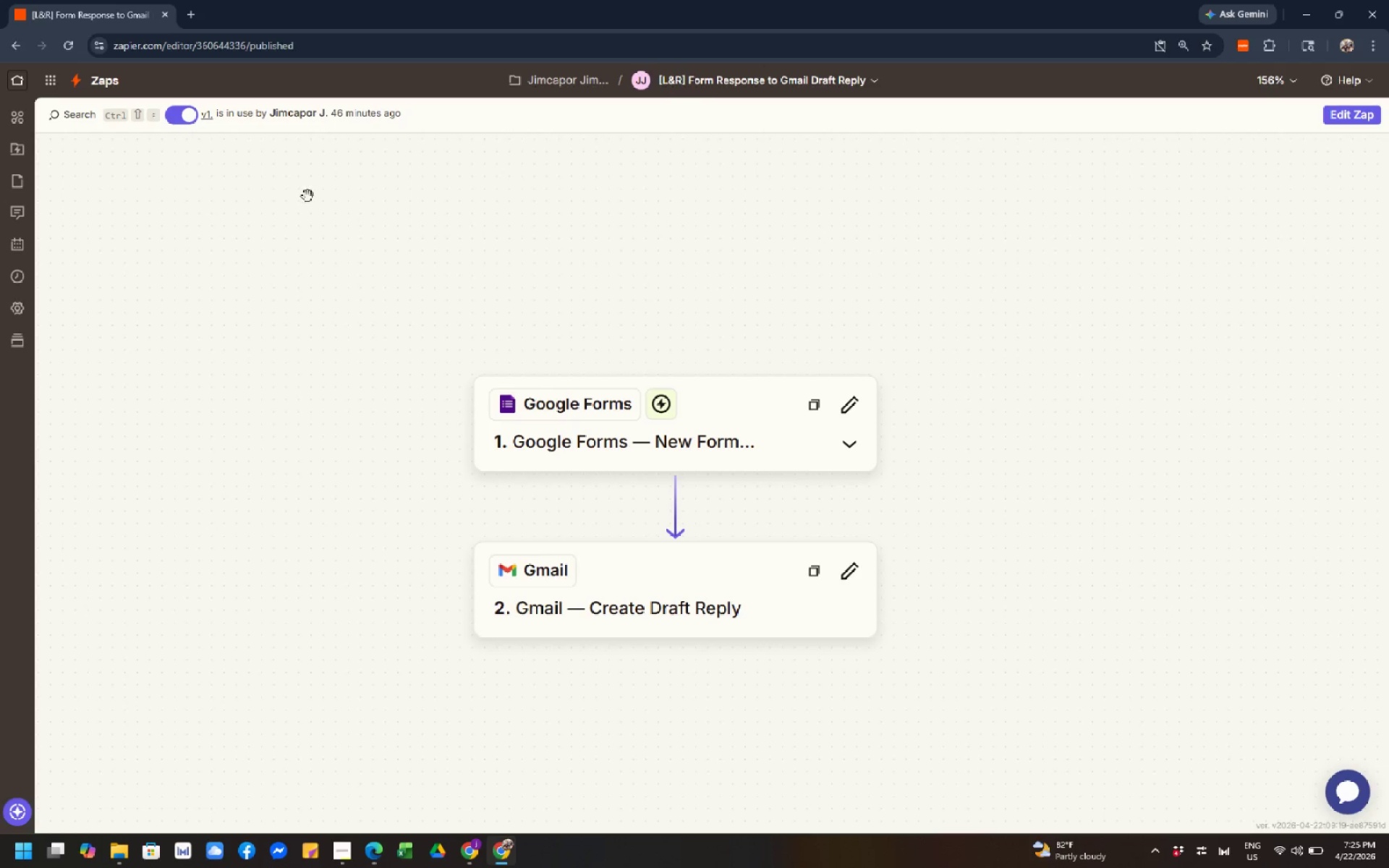 
left_click([585, 243])
 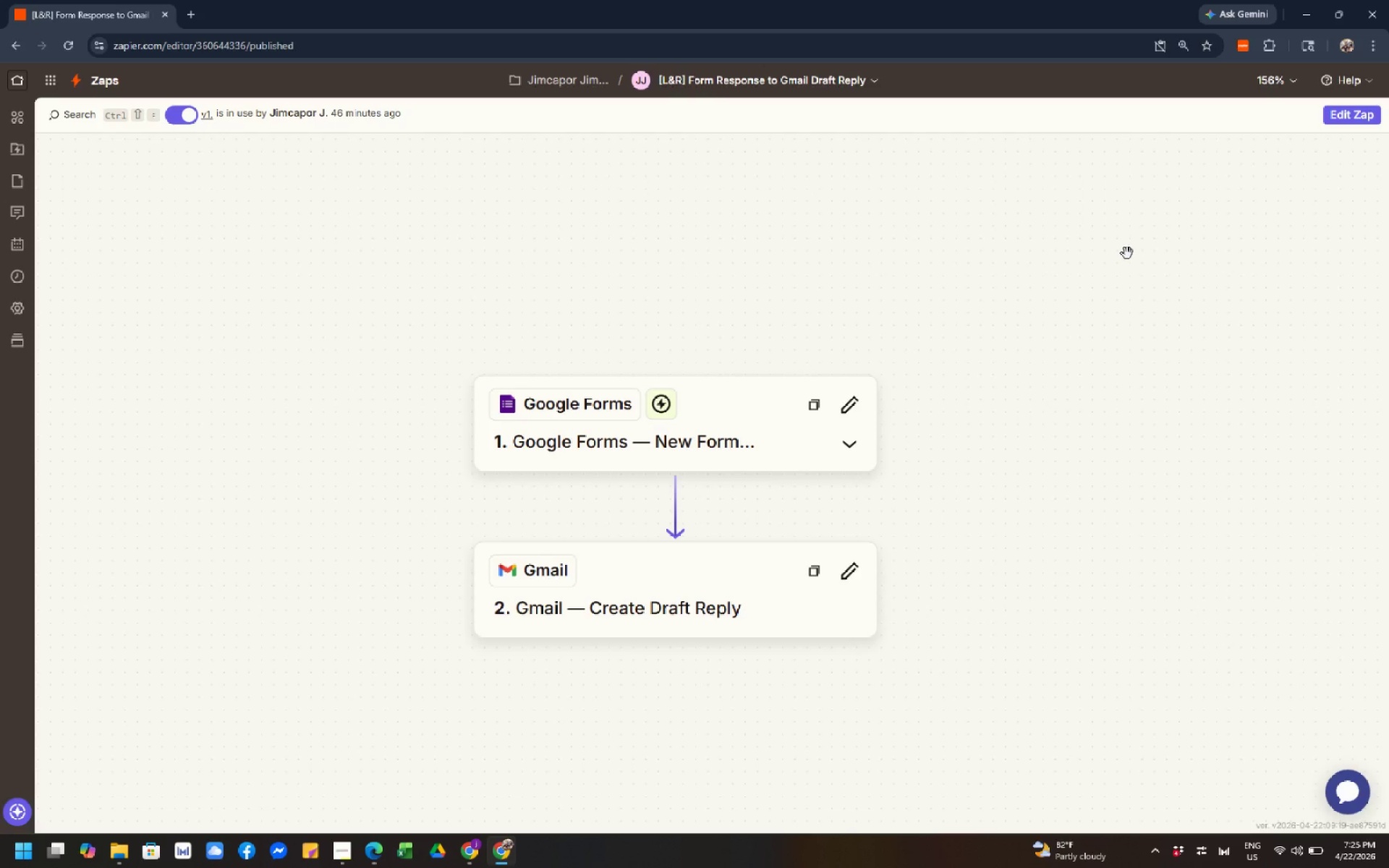 
wait(6.98)
 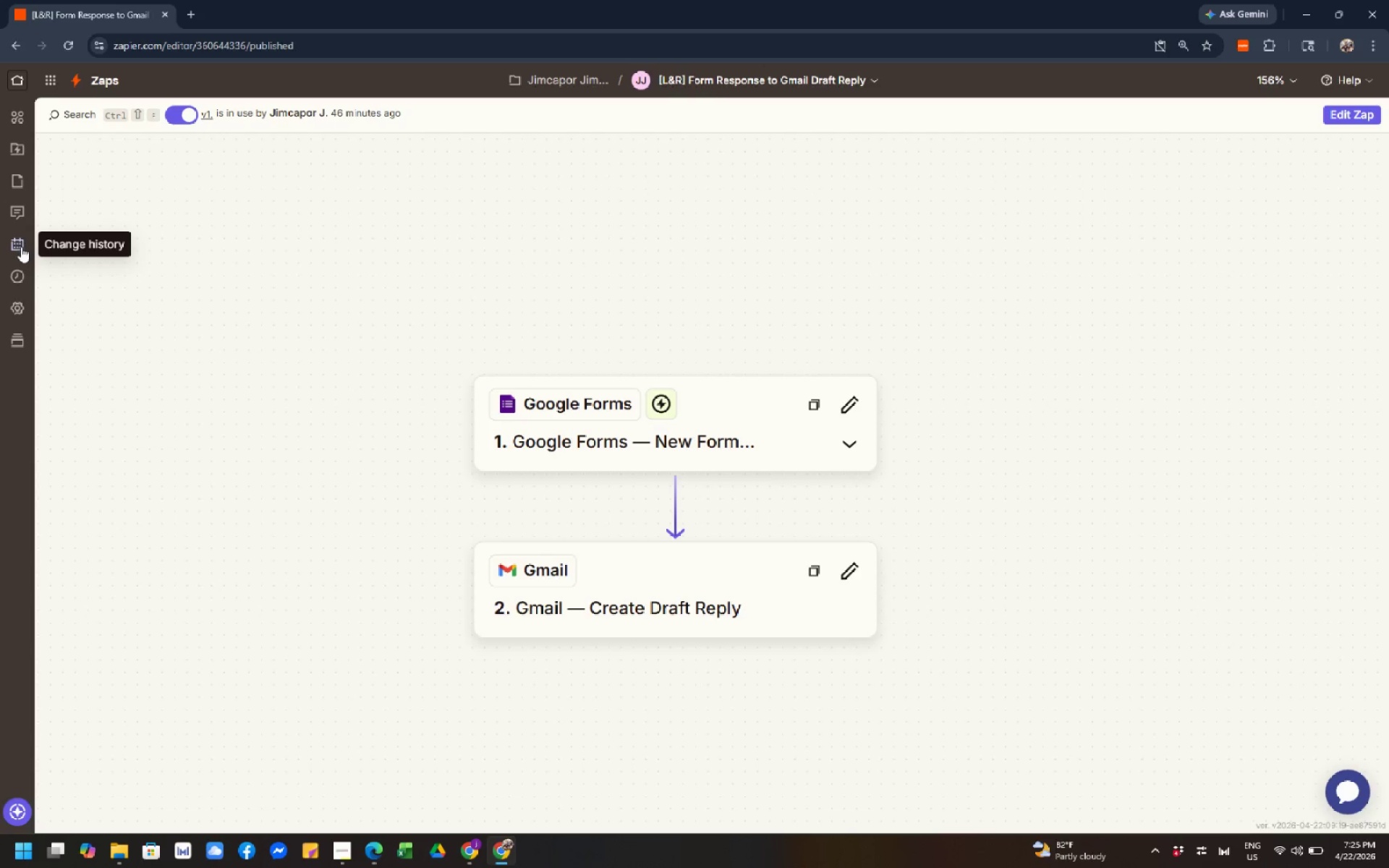 
left_click([1292, 90])
 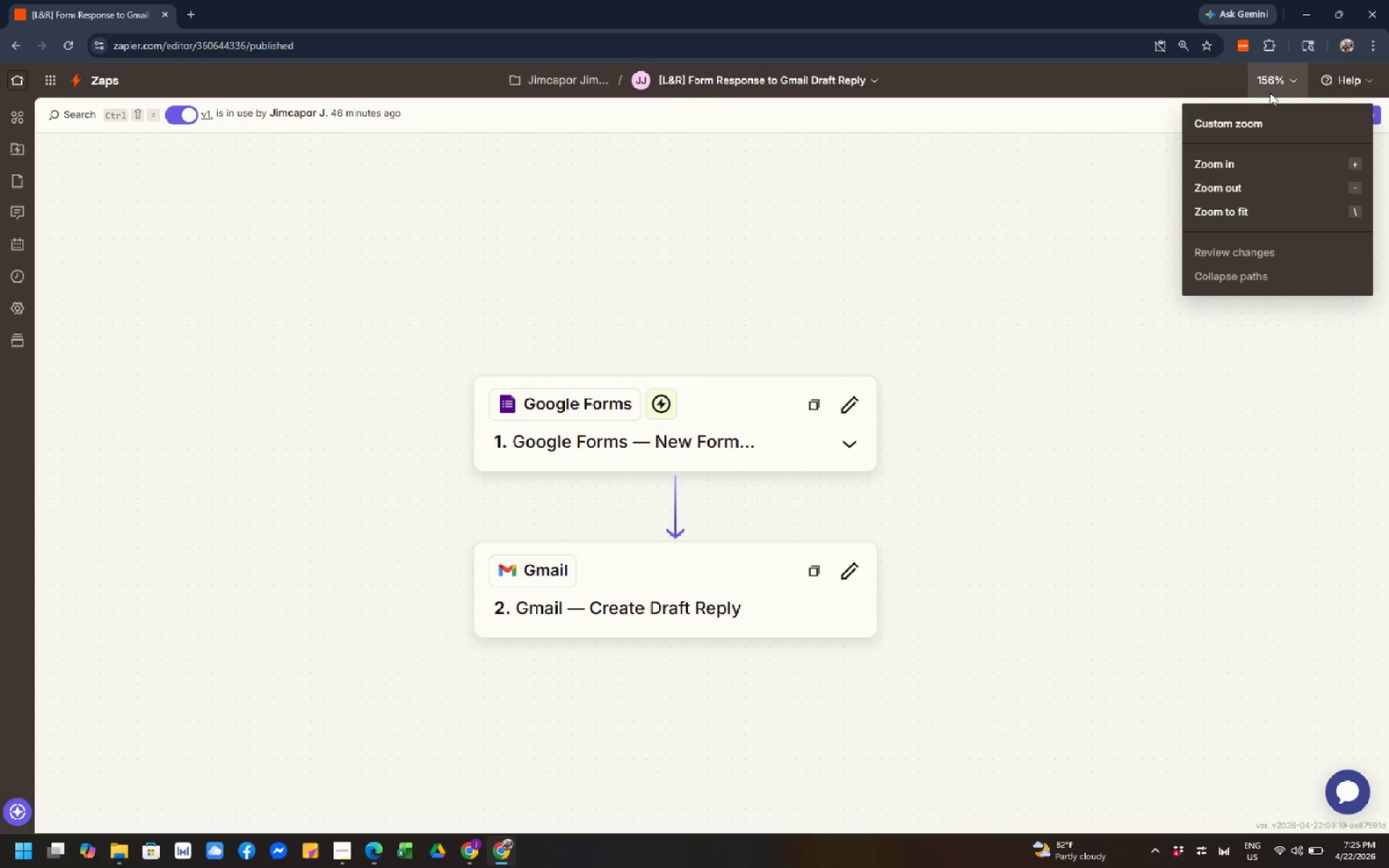 
left_click([1016, 243])
 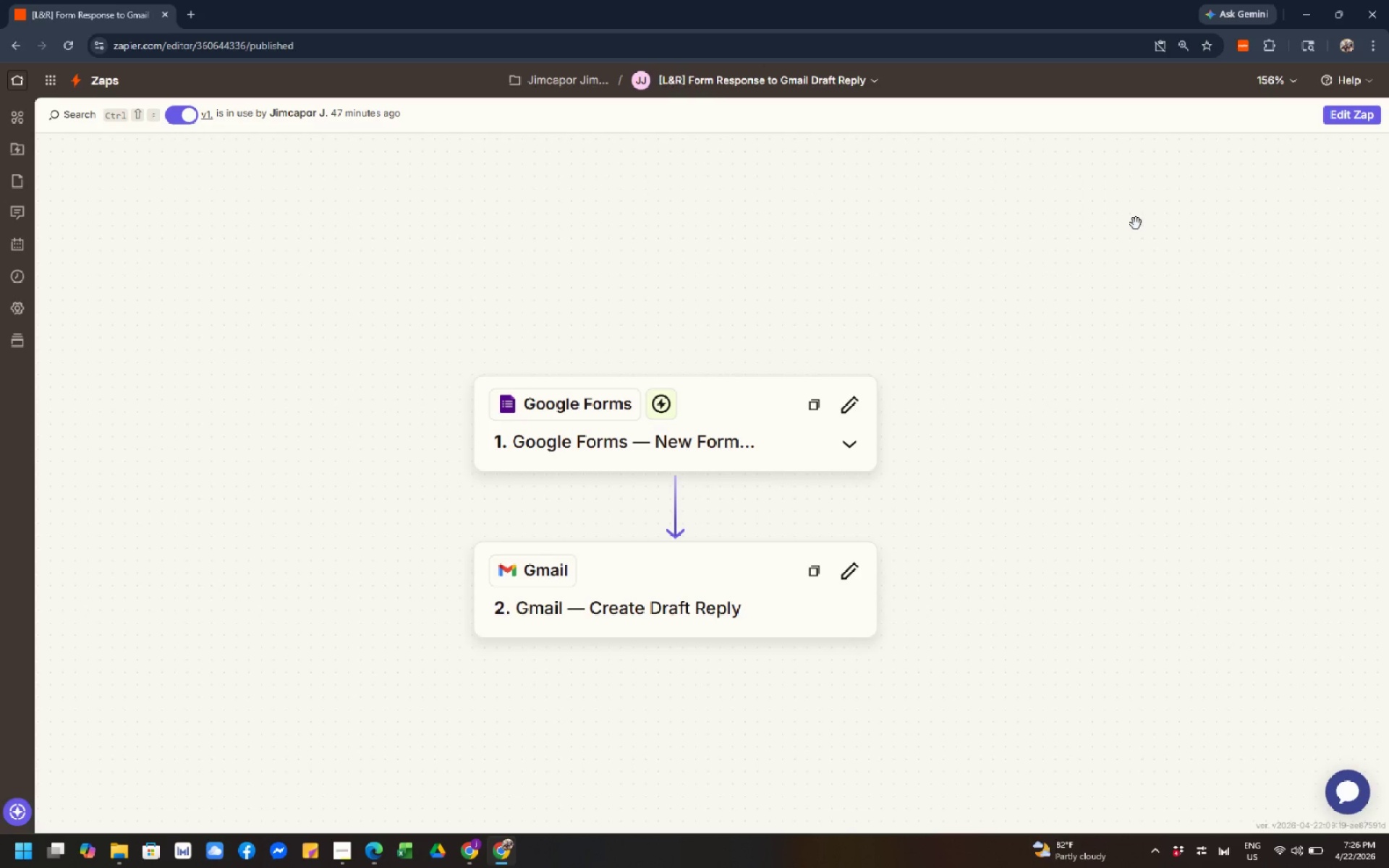 
wait(21.77)
 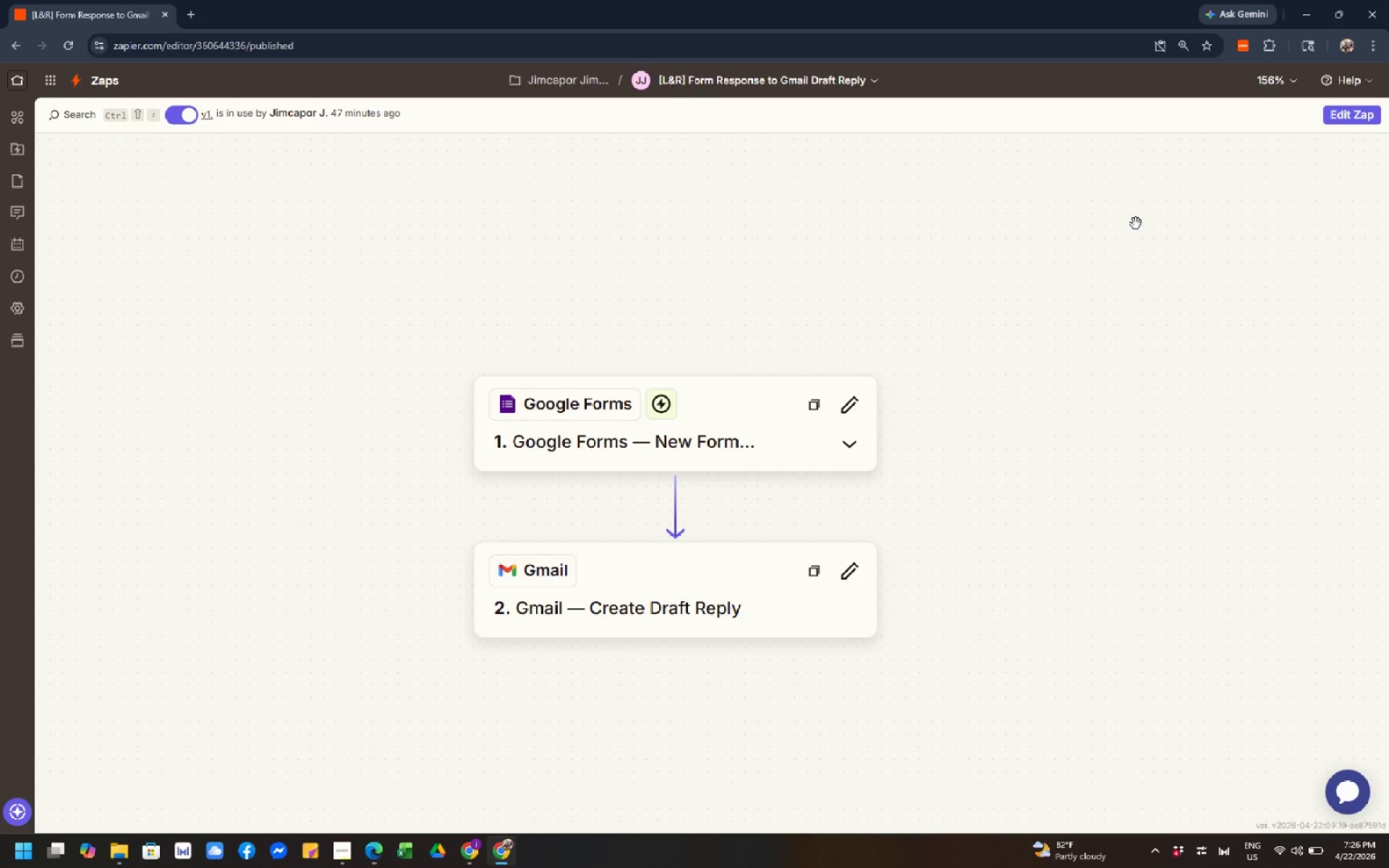 
left_click([814, 165])
 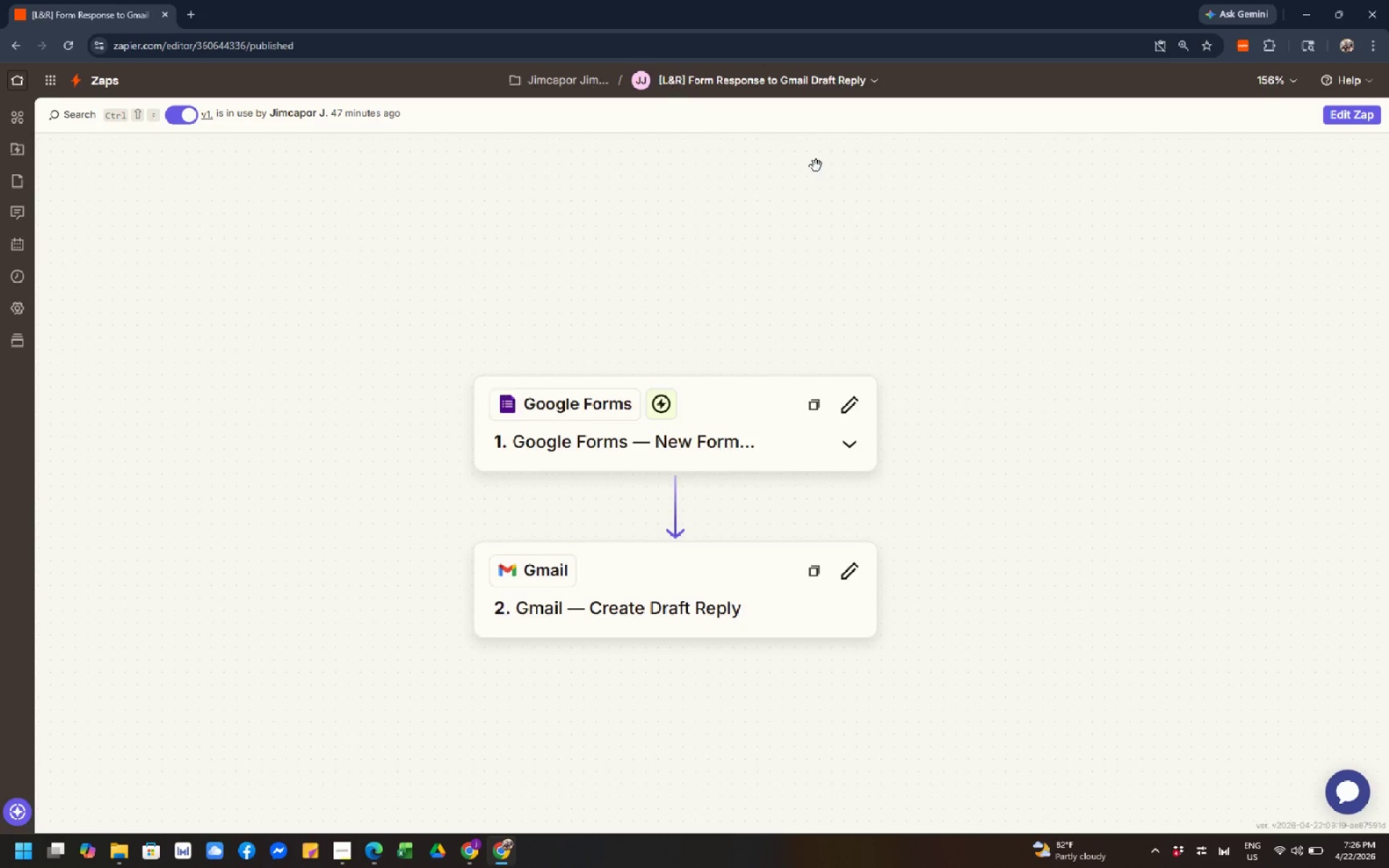 
scroll: coordinate [815, 166], scroll_direction: down, amount: 3.0
 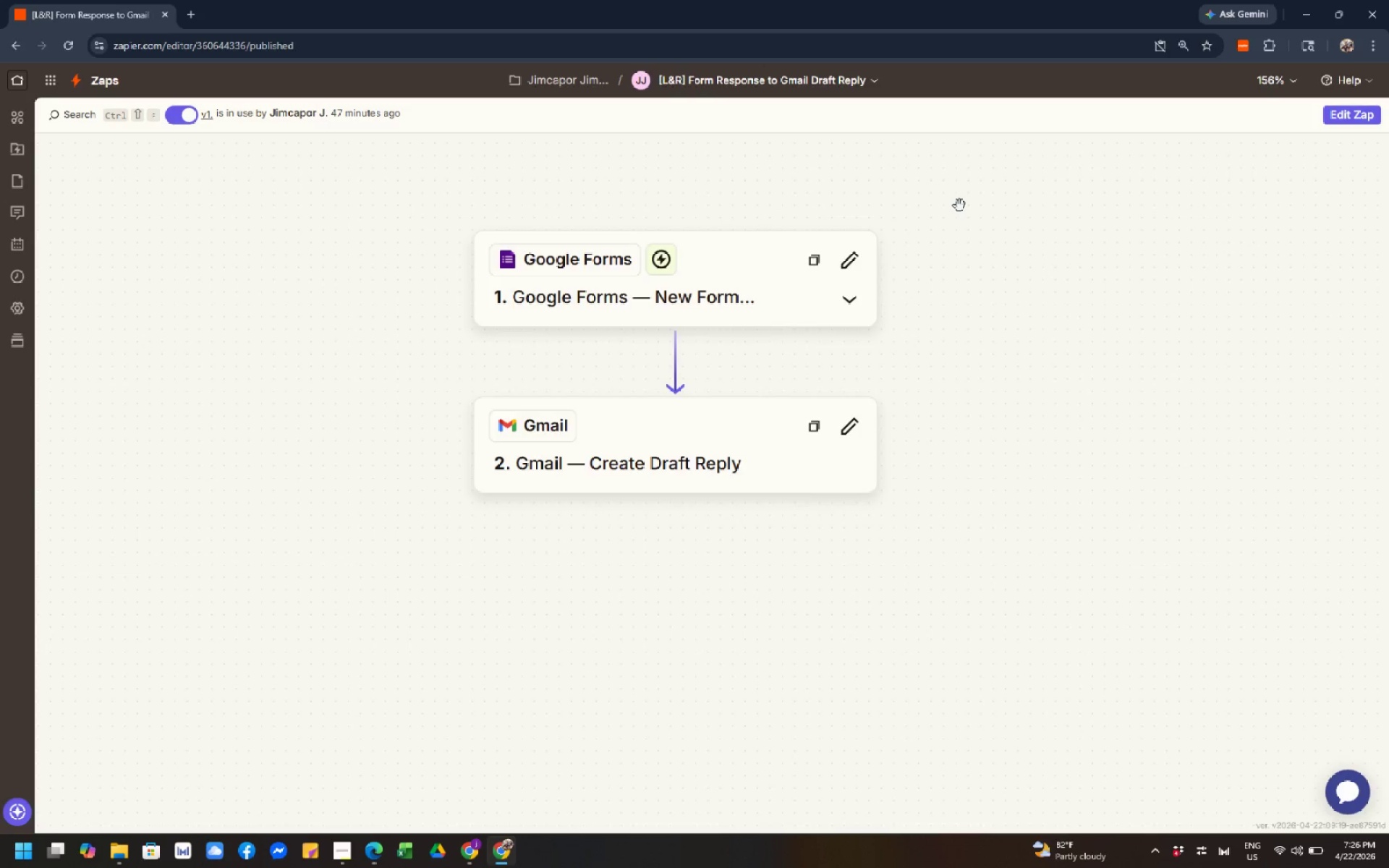 
scroll: coordinate [961, 205], scroll_direction: up, amount: 5.0
 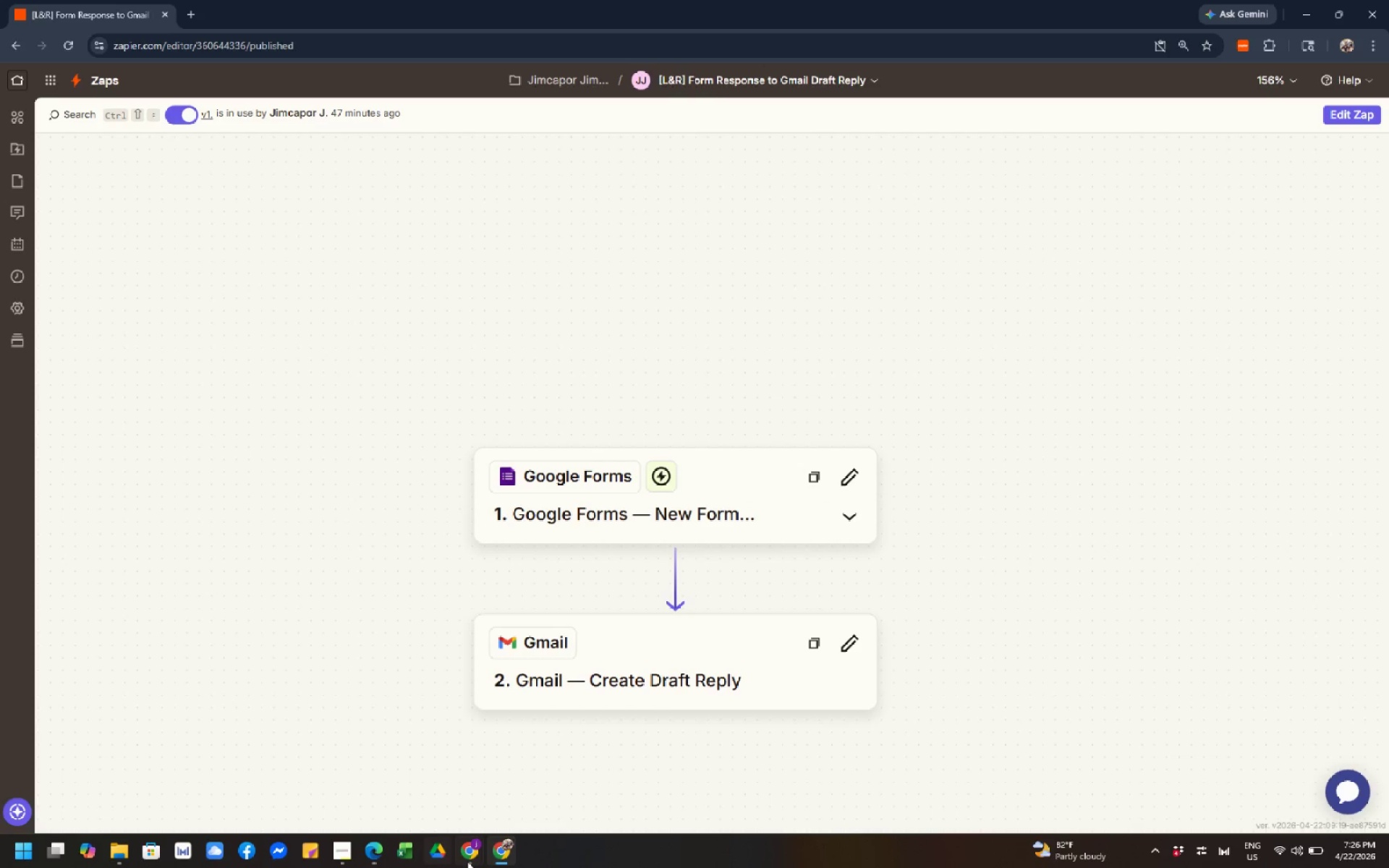 
left_click([477, 859])
 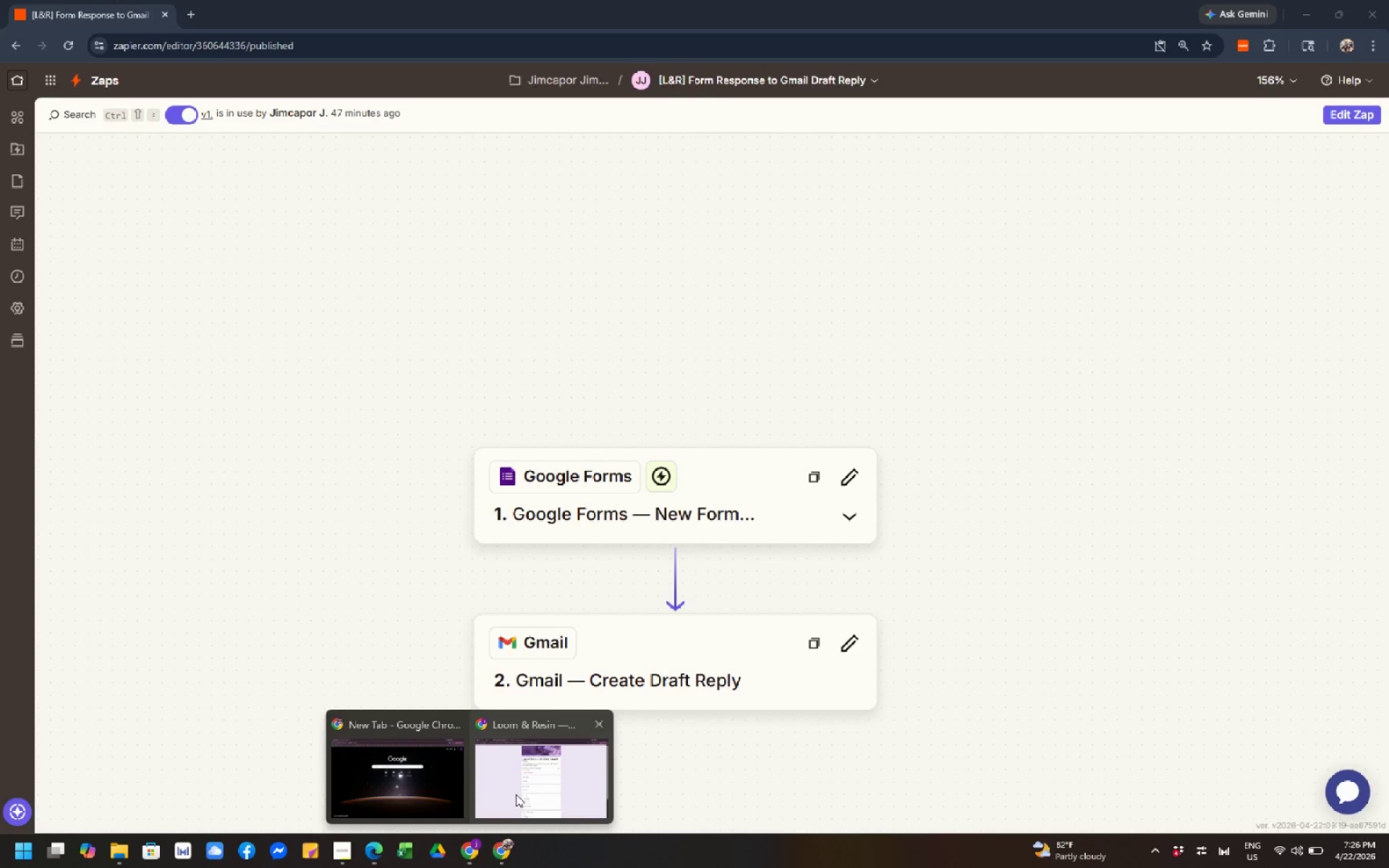 
left_click([516, 794])
 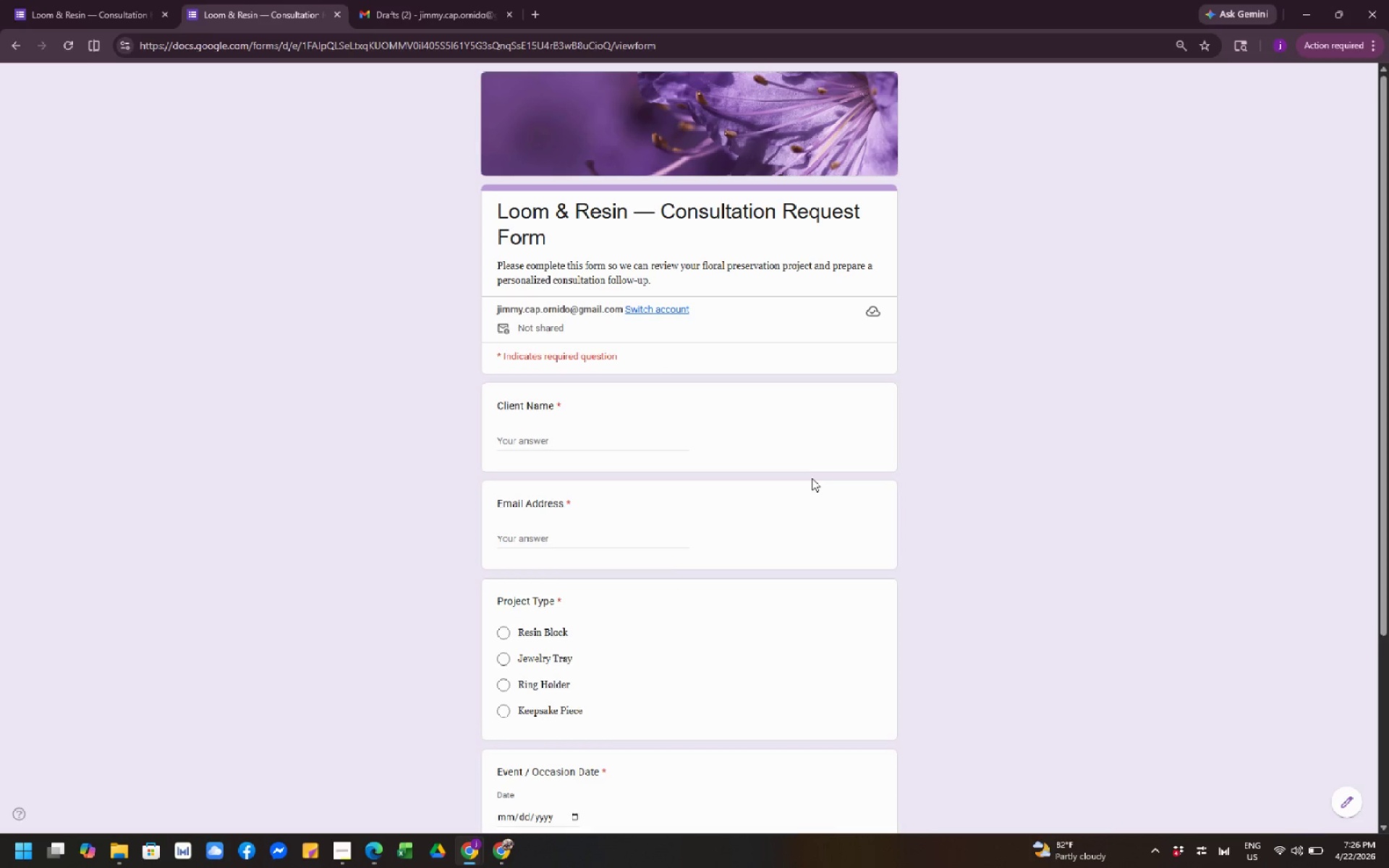 
scroll: coordinate [808, 469], scroll_direction: none, amount: 0.0
 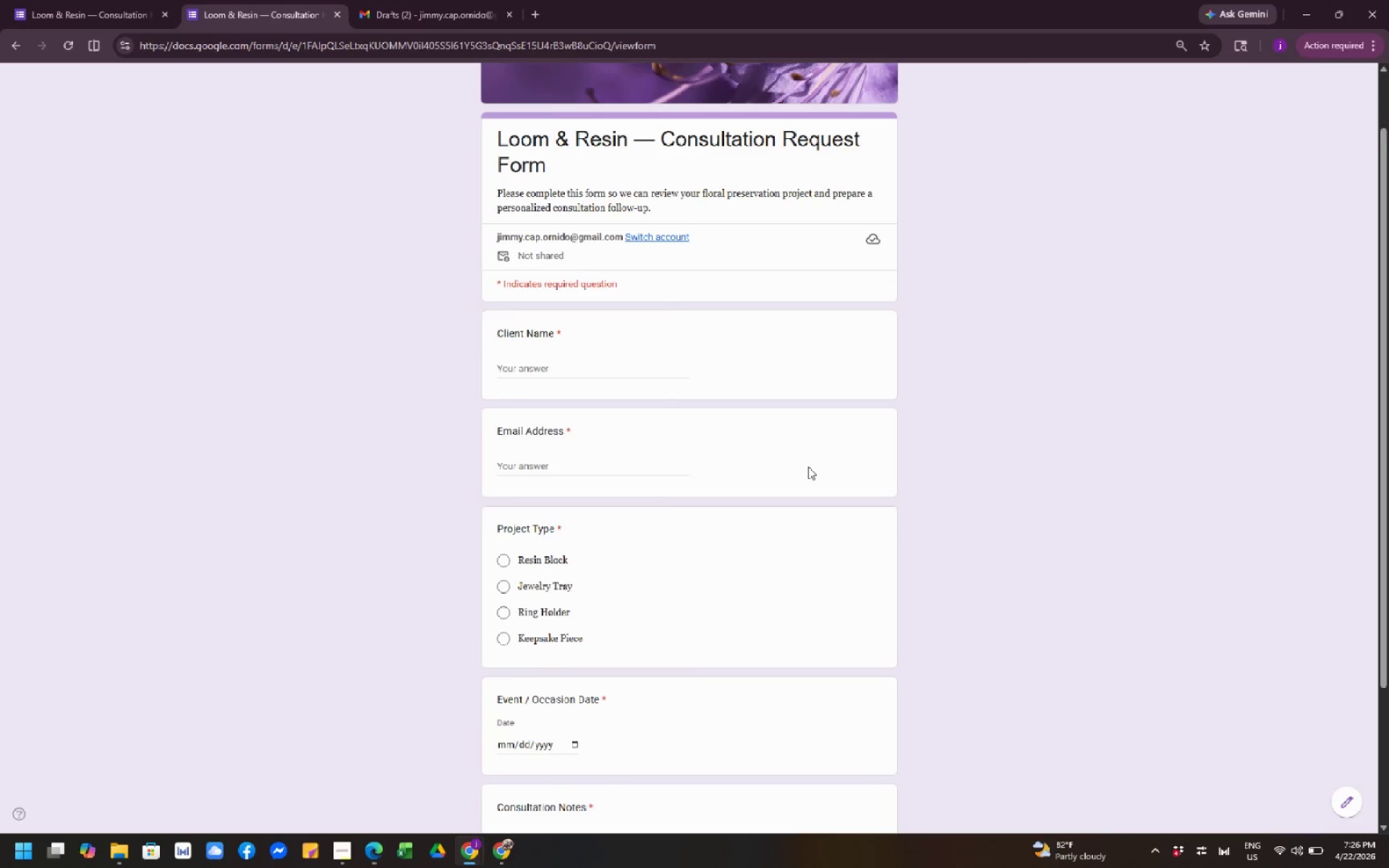 
scroll: coordinate [808, 467], scroll_direction: down, amount: 4.0
 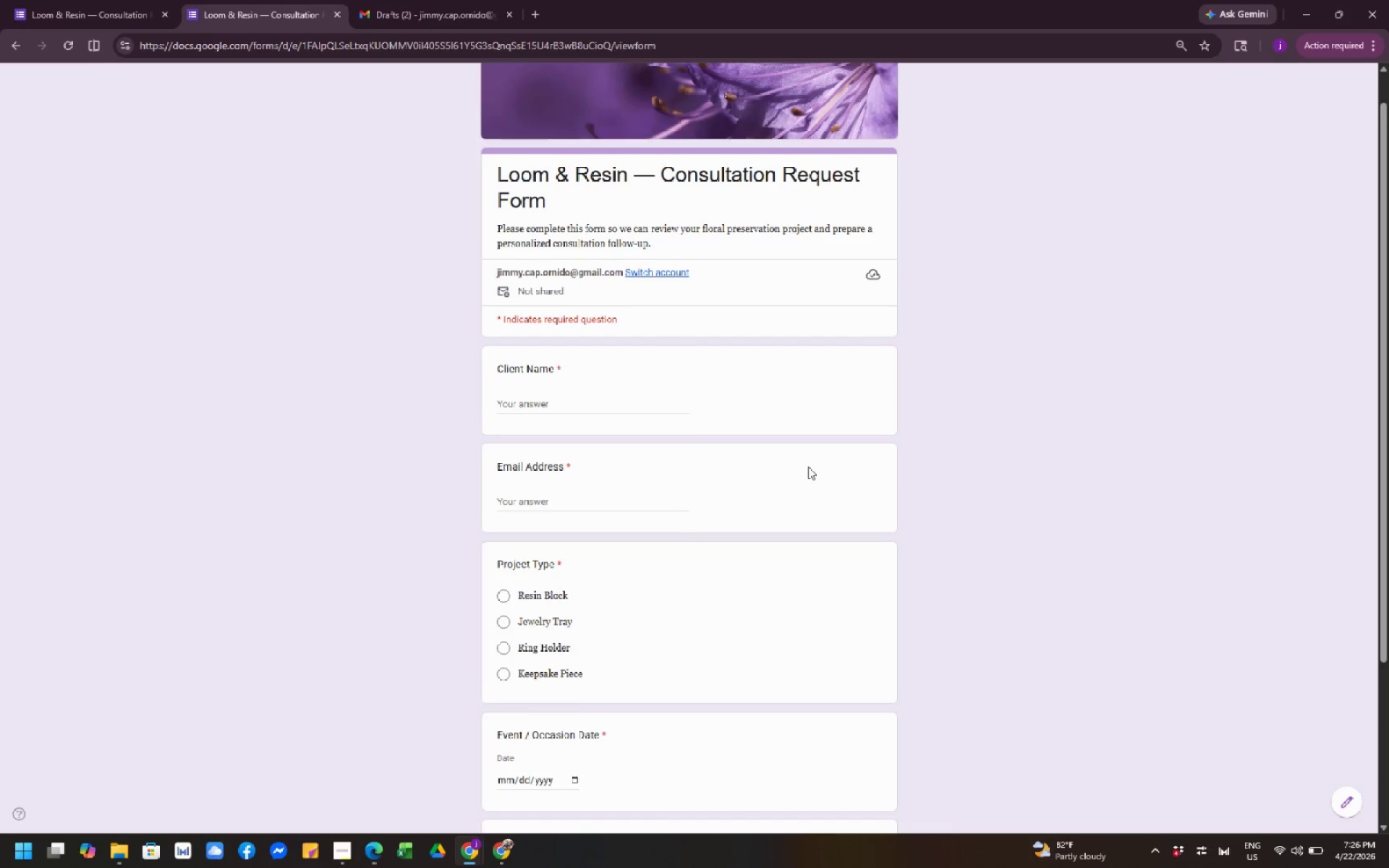 
scroll: coordinate [808, 467], scroll_direction: up, amount: 3.0
 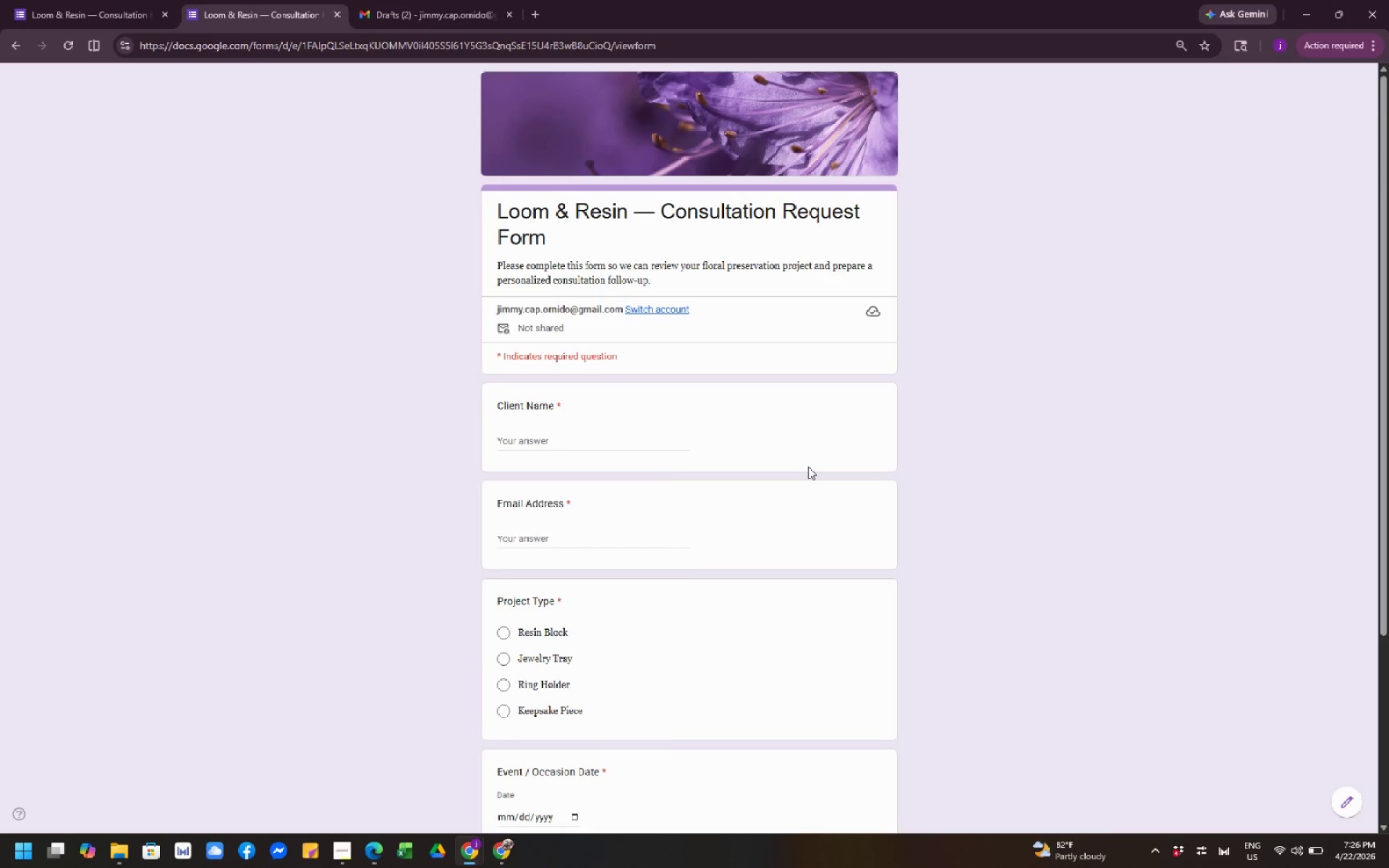 
scroll: coordinate [808, 477], scroll_direction: down, amount: 1.0
 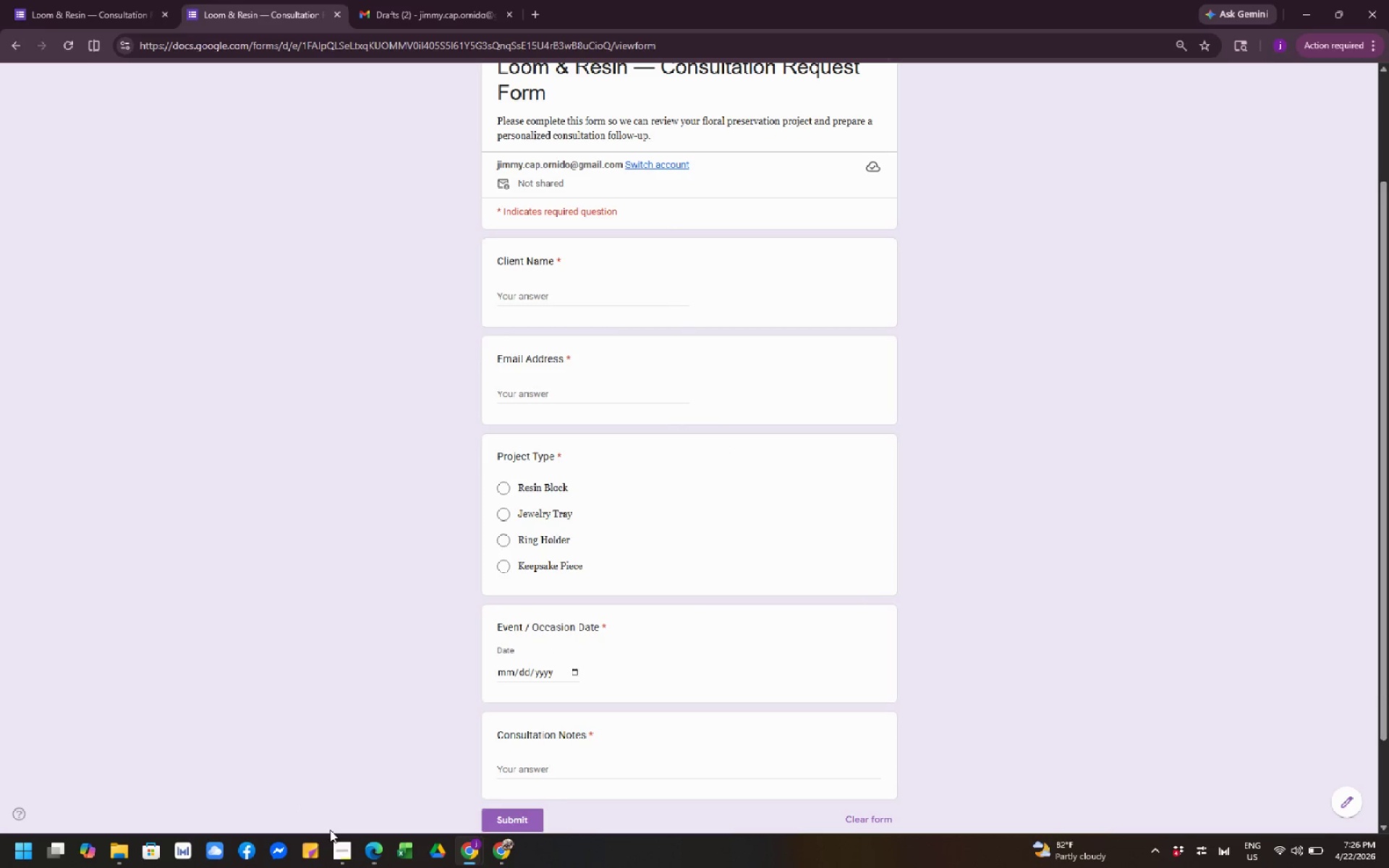 
left_click([521, 855])
 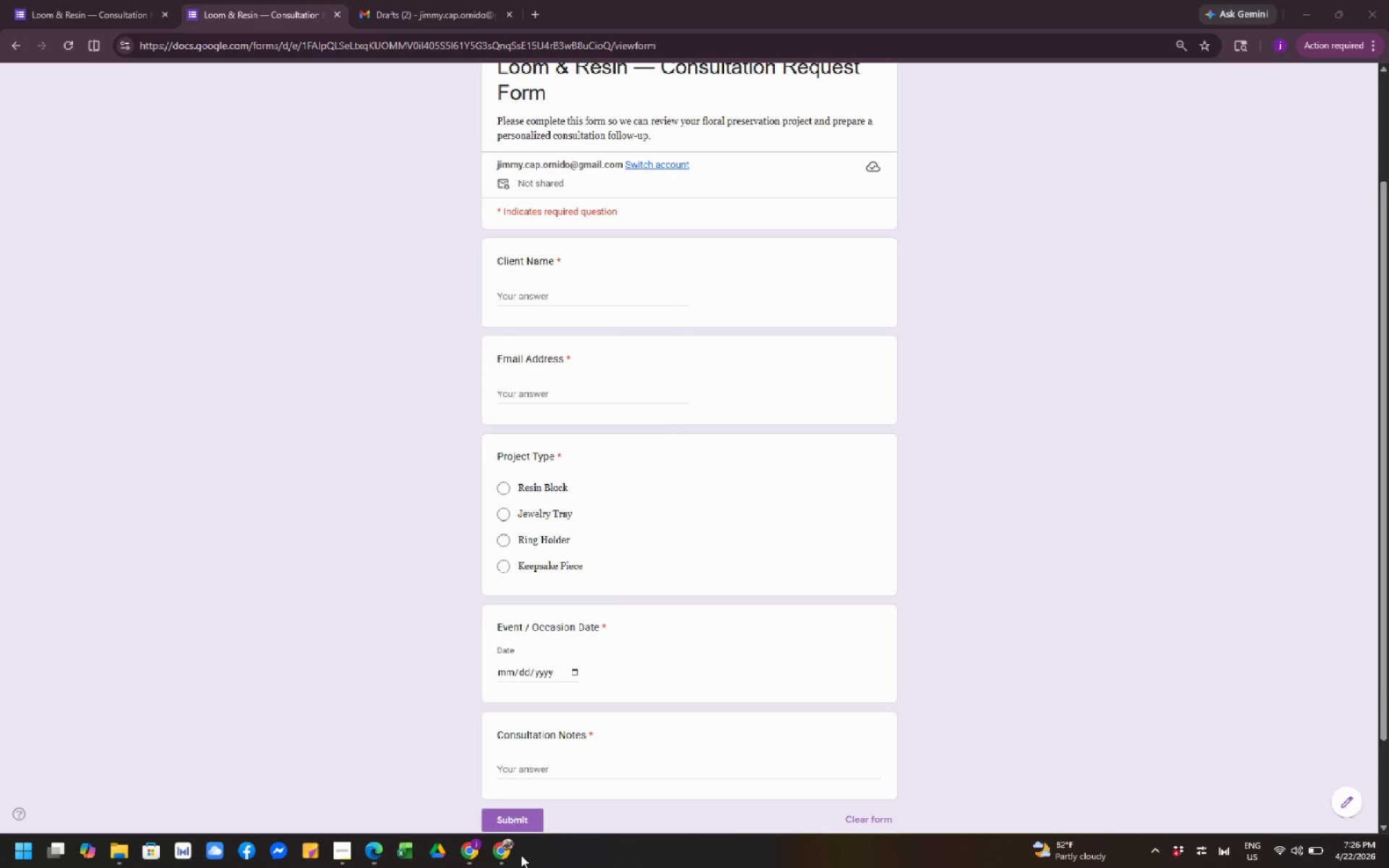 
mouse_move([510, 833])
 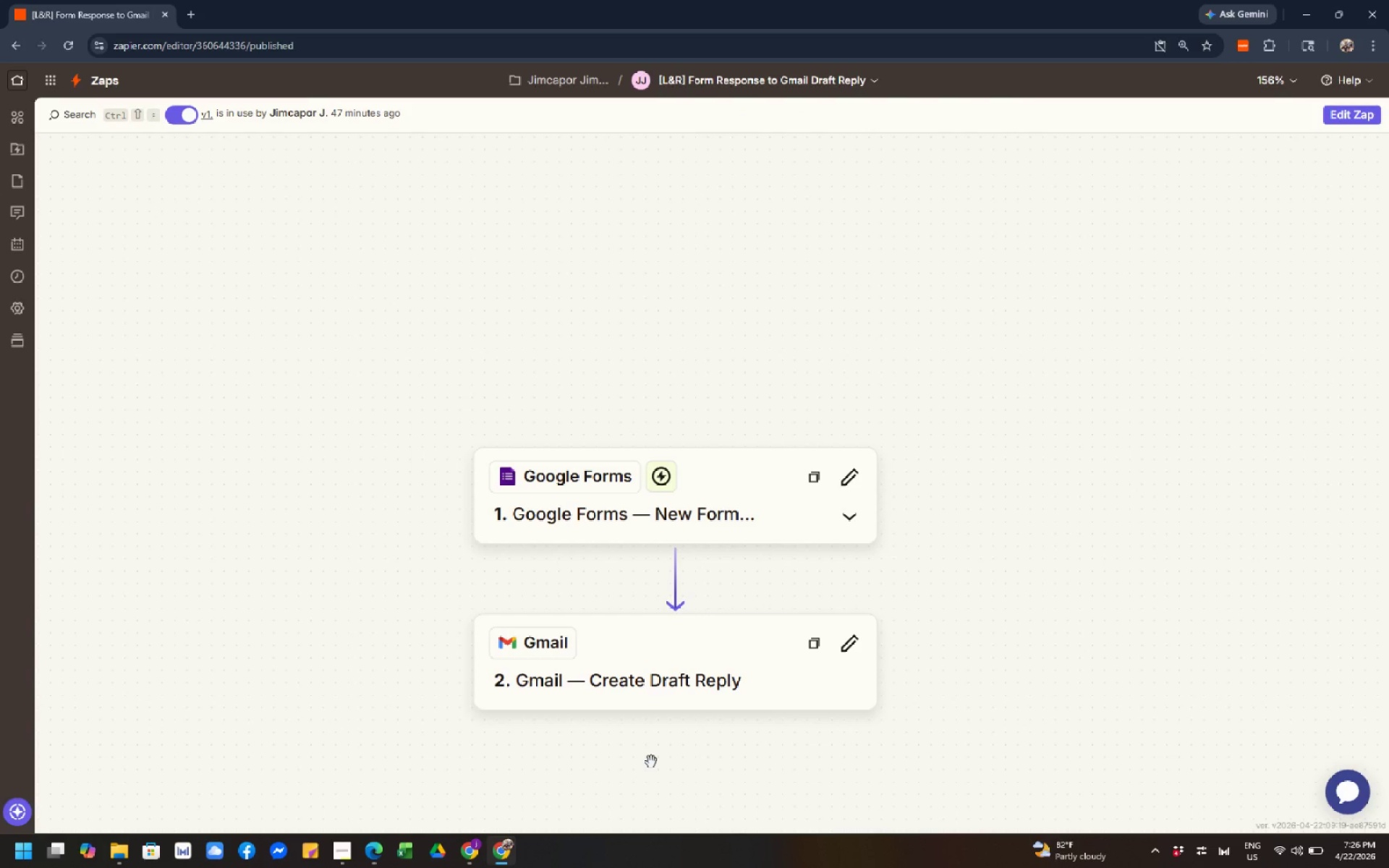 
wait(13.68)
 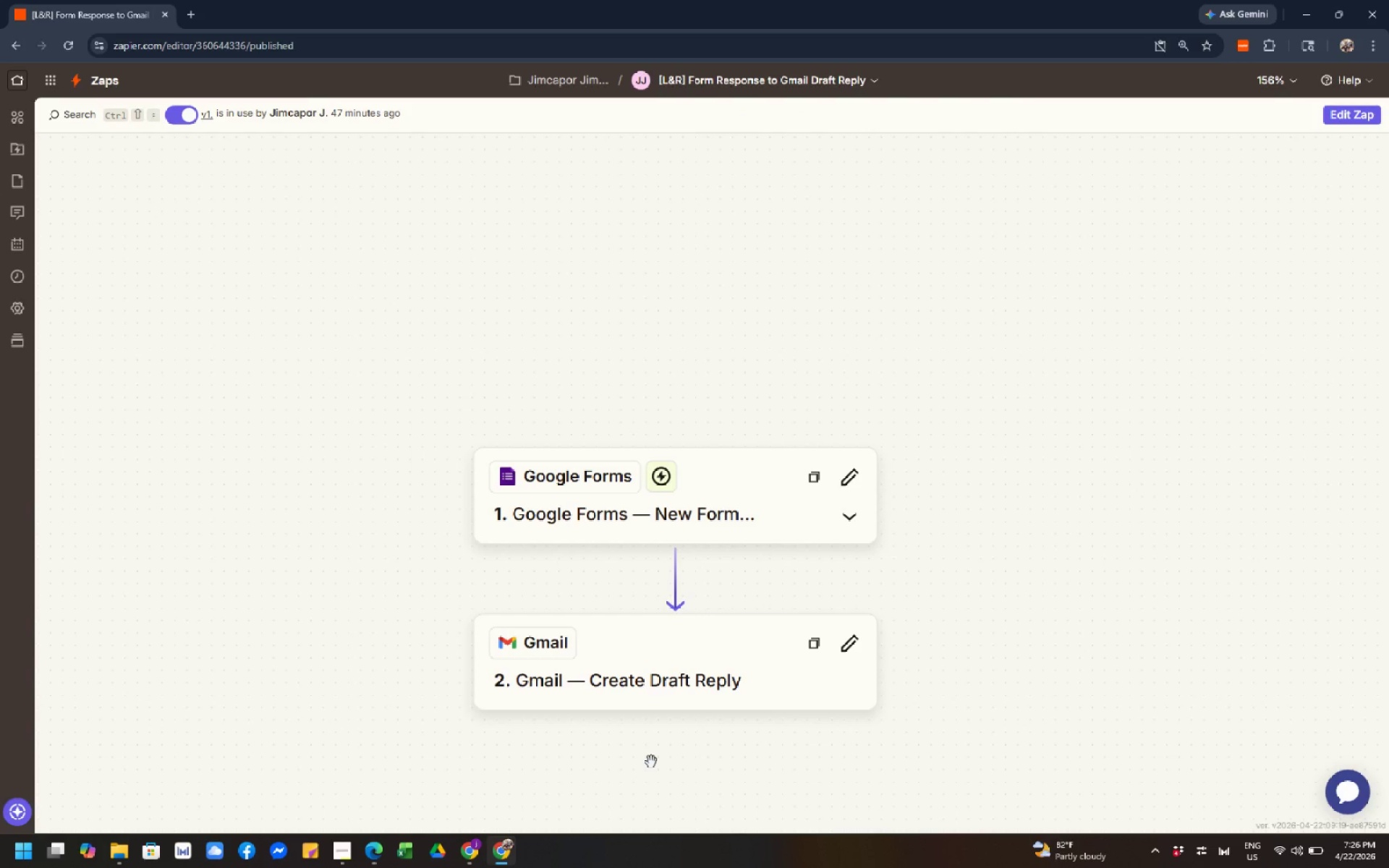 
left_click([1061, 477])
 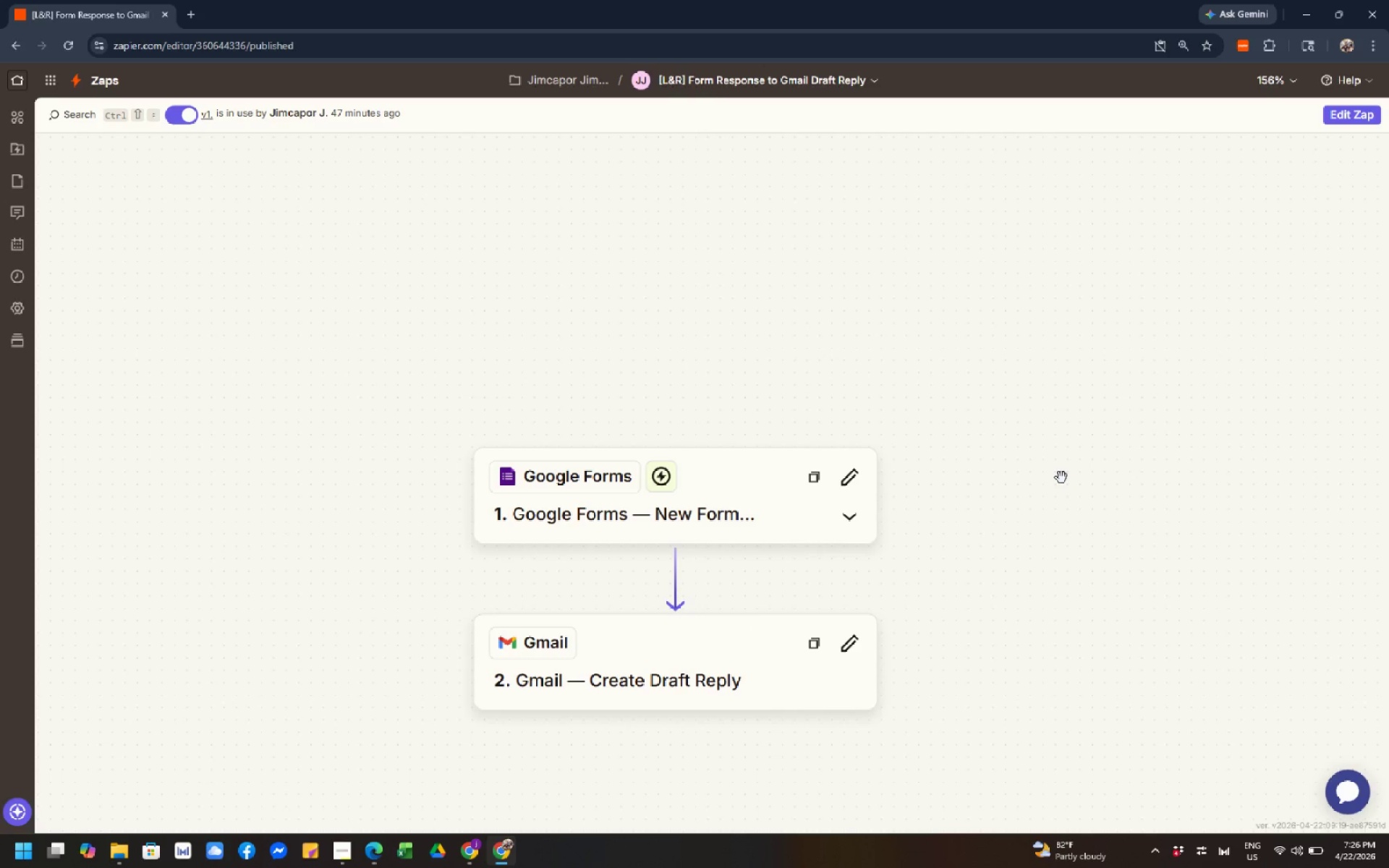 
wait(5.11)
 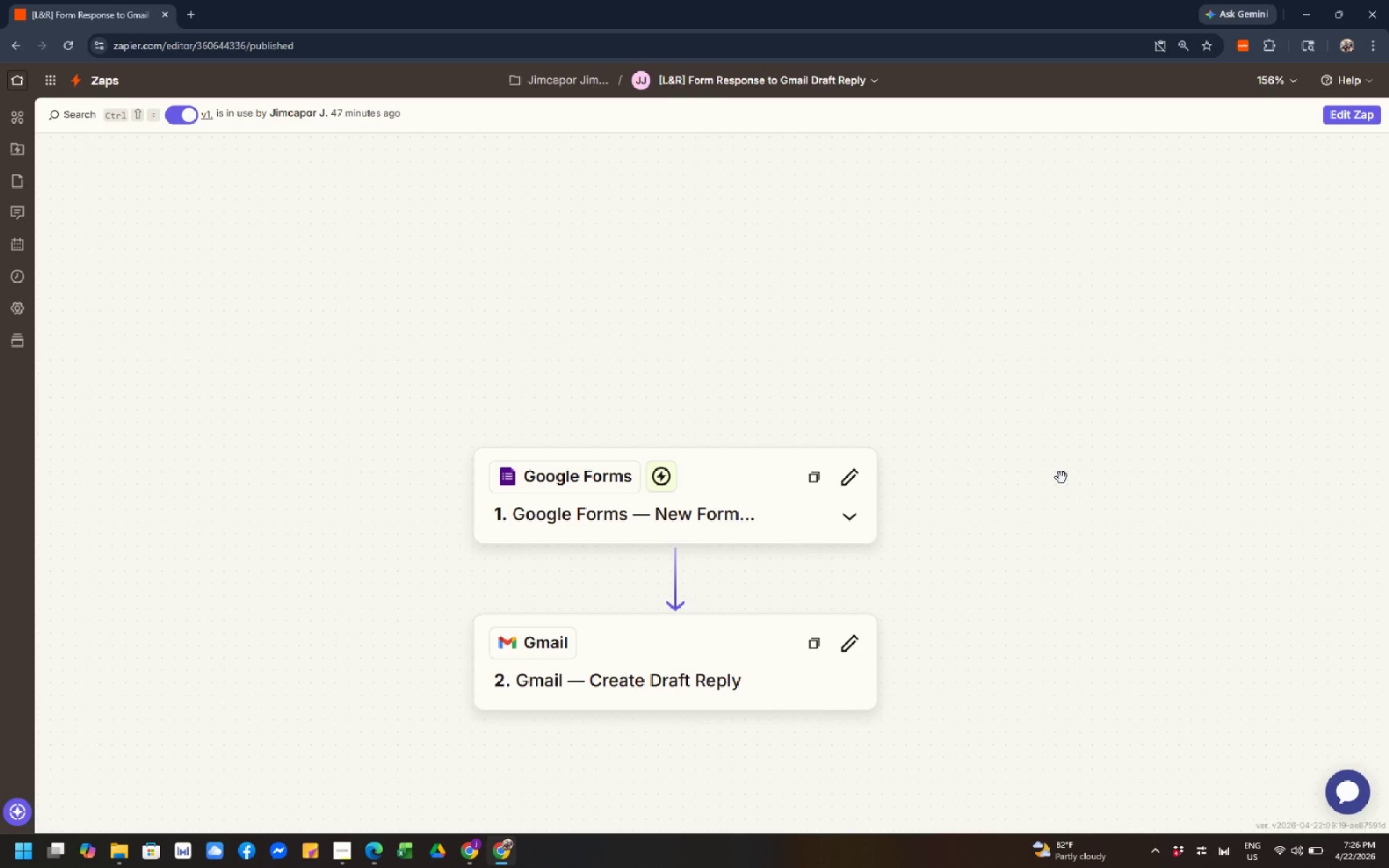 
scroll: coordinate [1011, 480], scroll_direction: down, amount: 3.0
 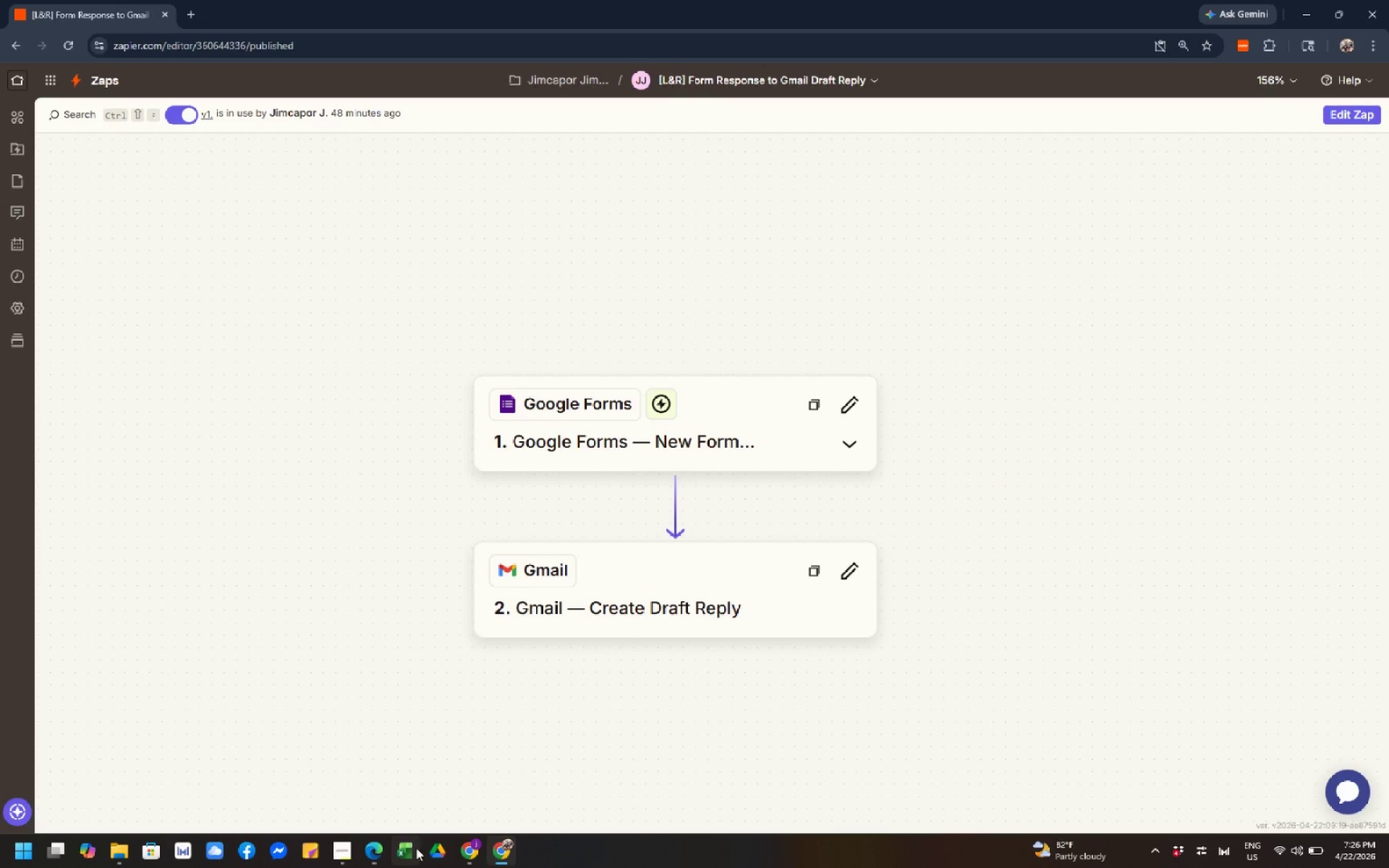 
left_click([464, 852])
 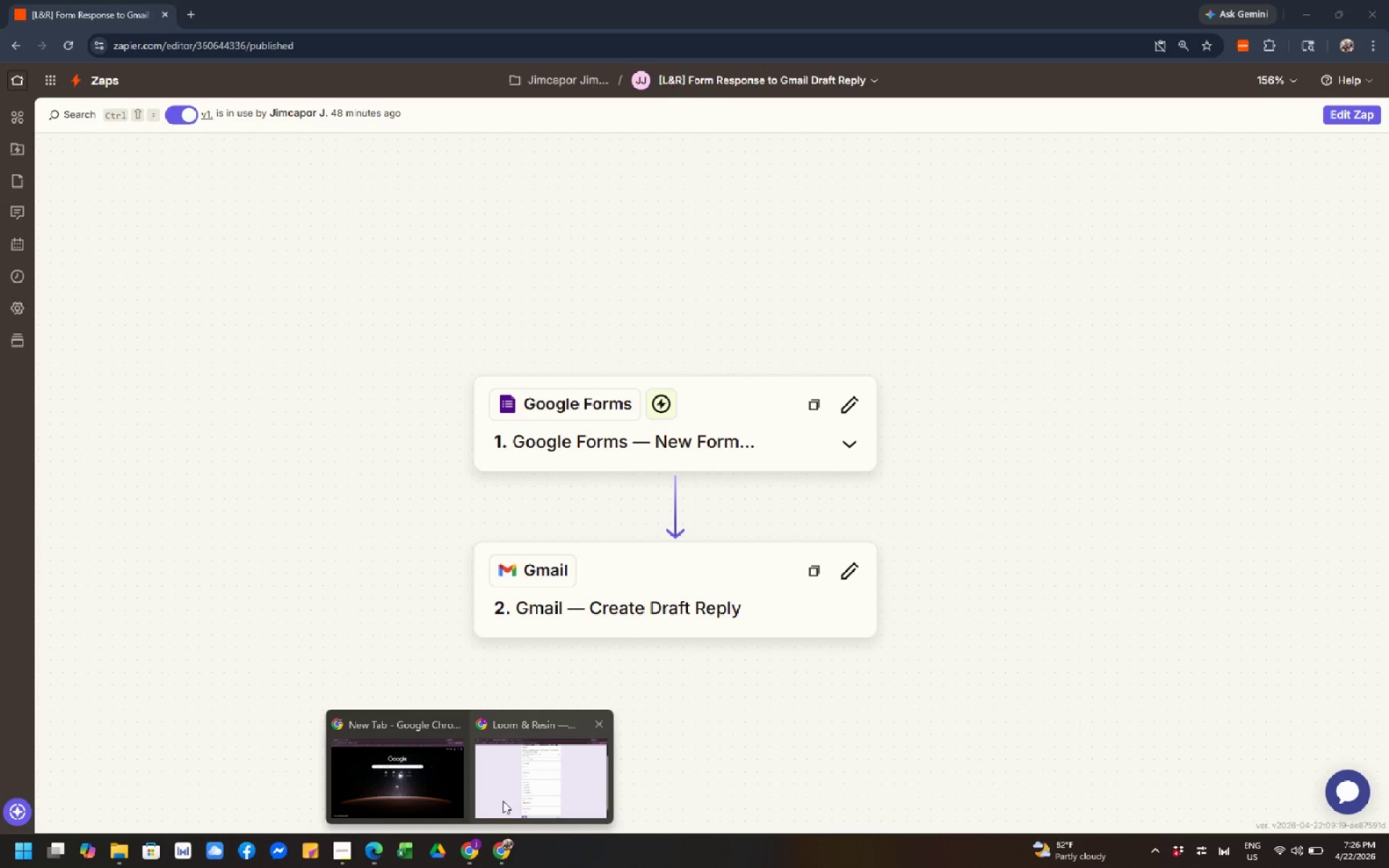 
left_click([511, 793])
 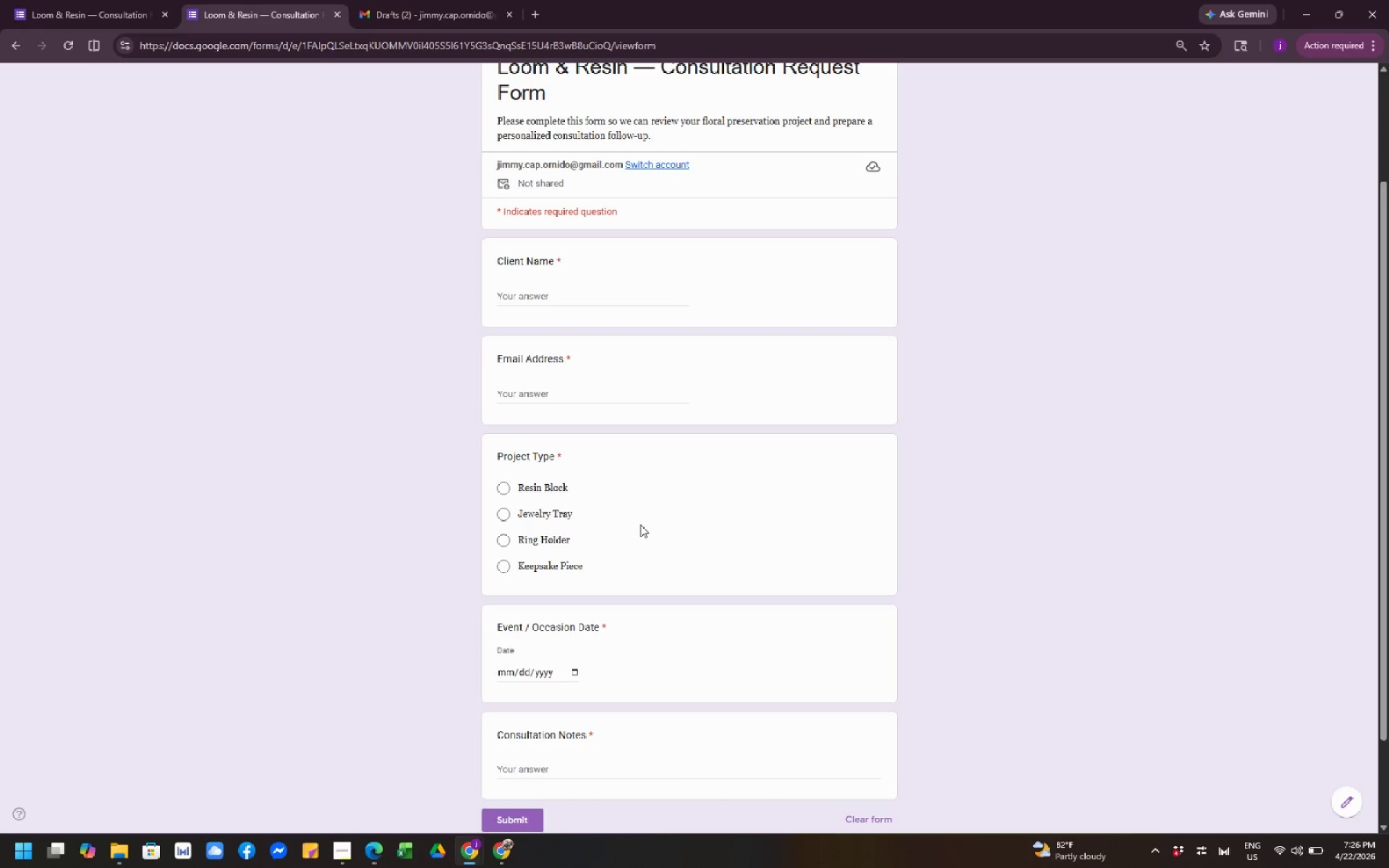 
scroll: coordinate [655, 506], scroll_direction: none, amount: 0.0
 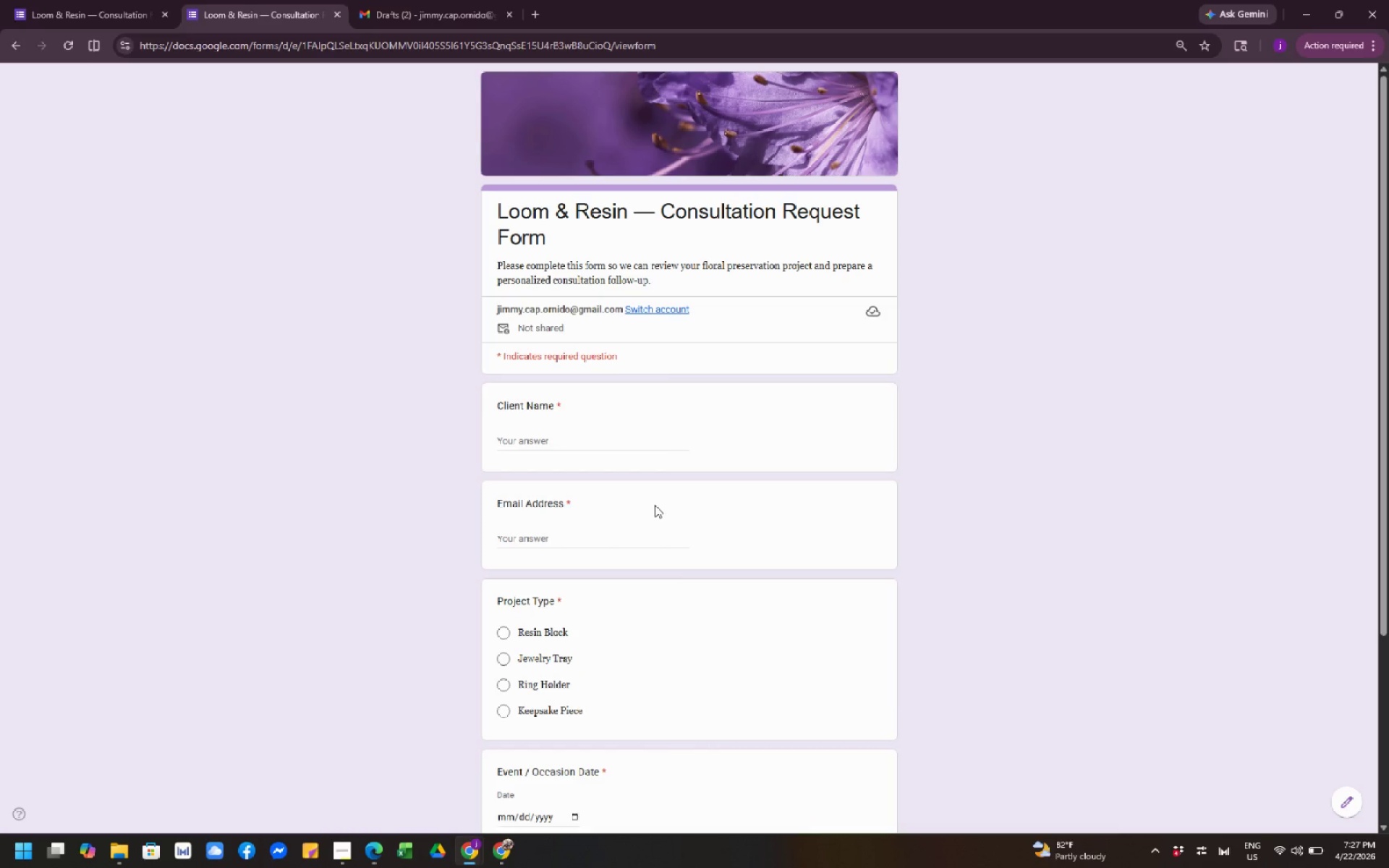 
wait(10.96)
 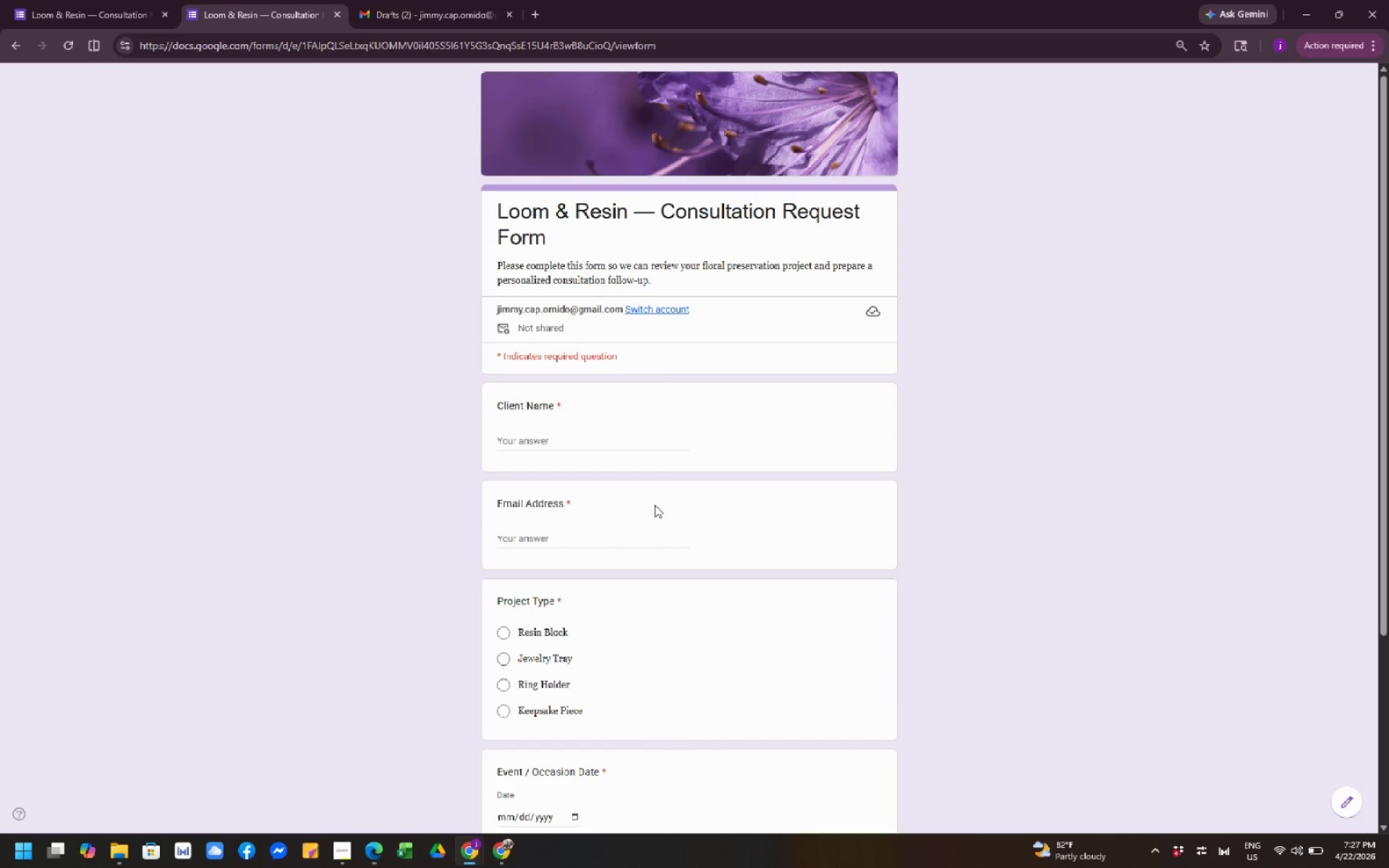 
scroll: coordinate [655, 505], scroll_direction: down, amount: 2.0
 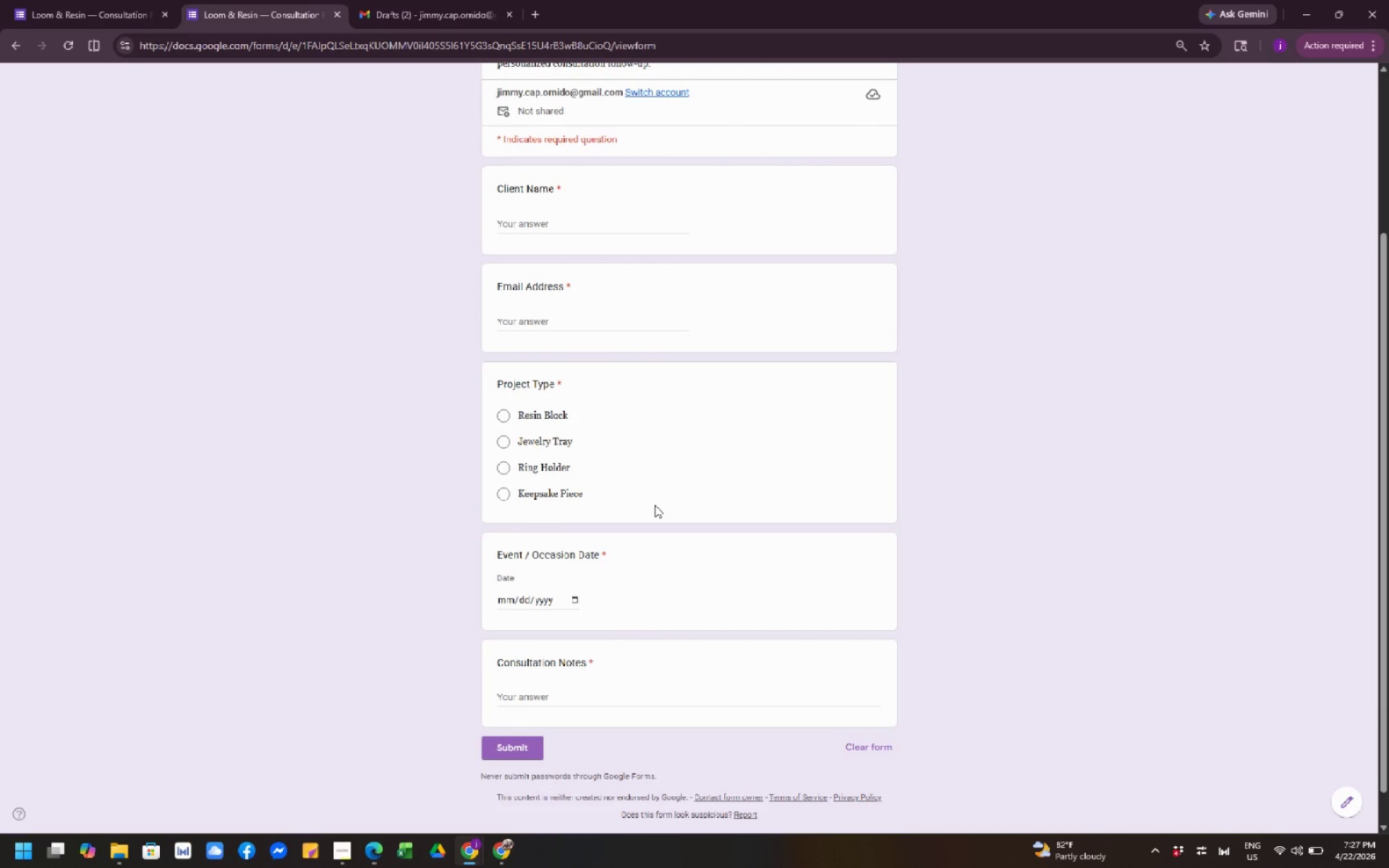 
scroll: coordinate [655, 505], scroll_direction: up, amount: 2.0
 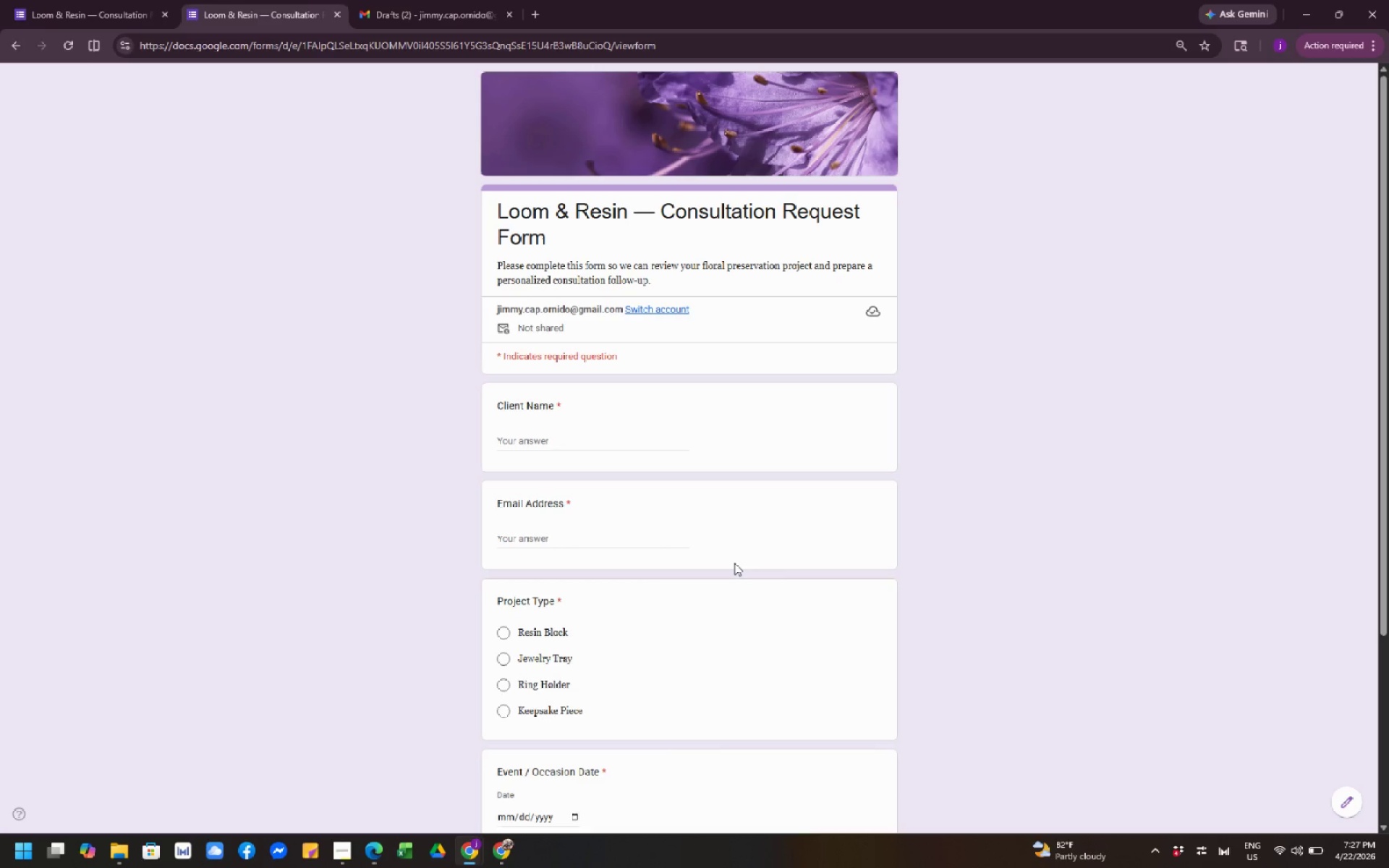 
wait(48.38)
 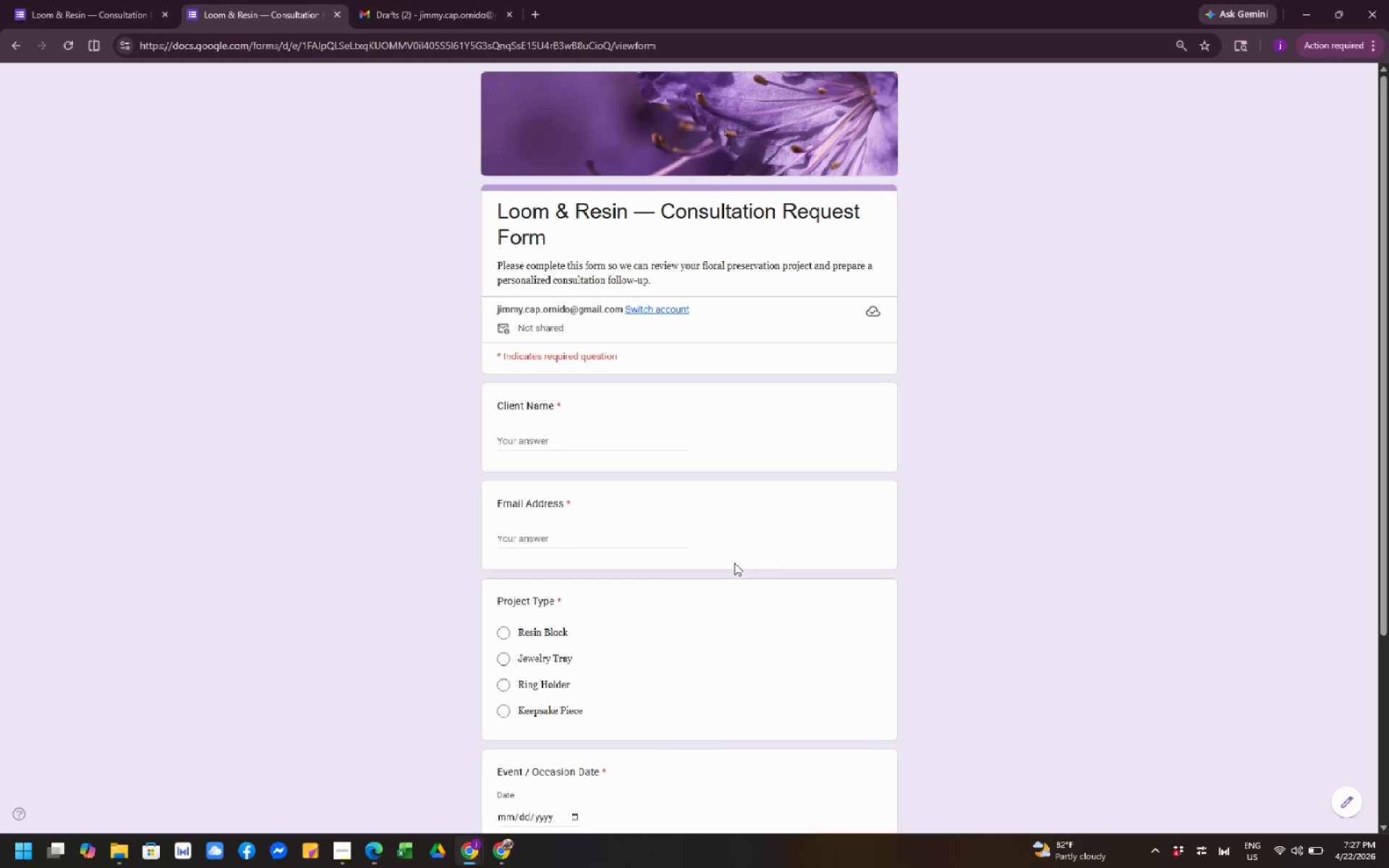 
scroll: coordinate [973, 489], scroll_direction: down, amount: 3.0
 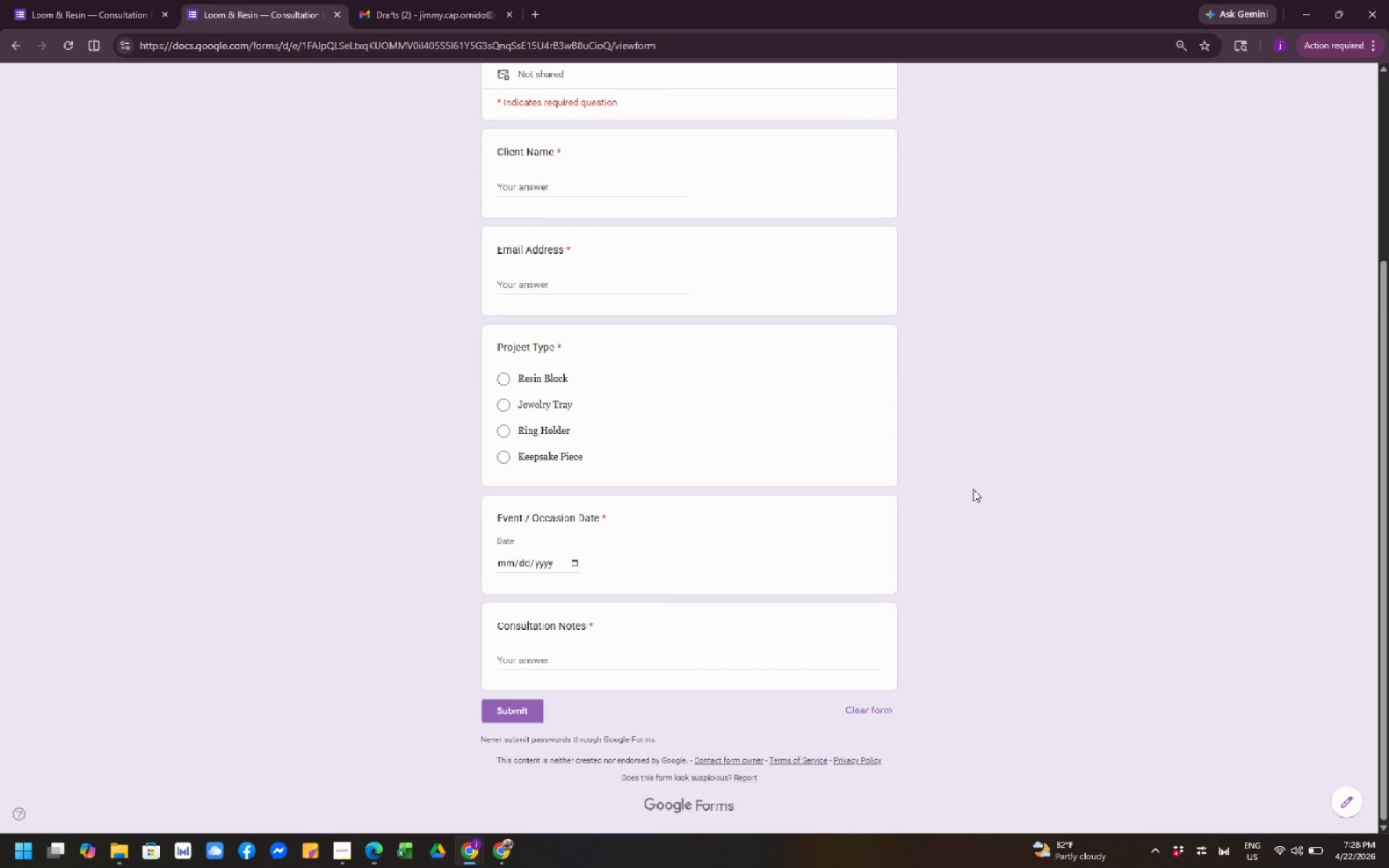 
wait(5.15)
 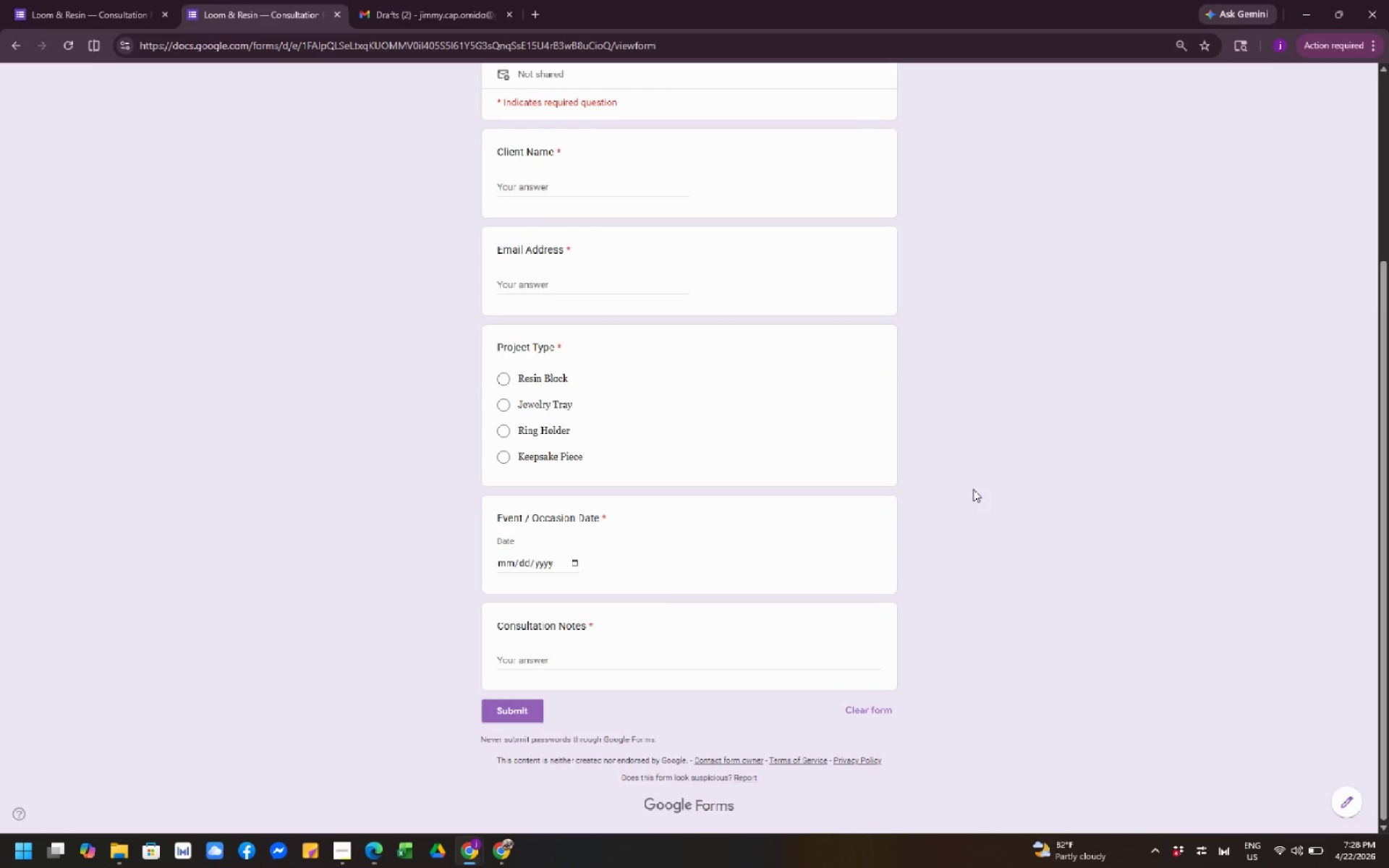 
scroll: coordinate [973, 489], scroll_direction: down, amount: 2.0
 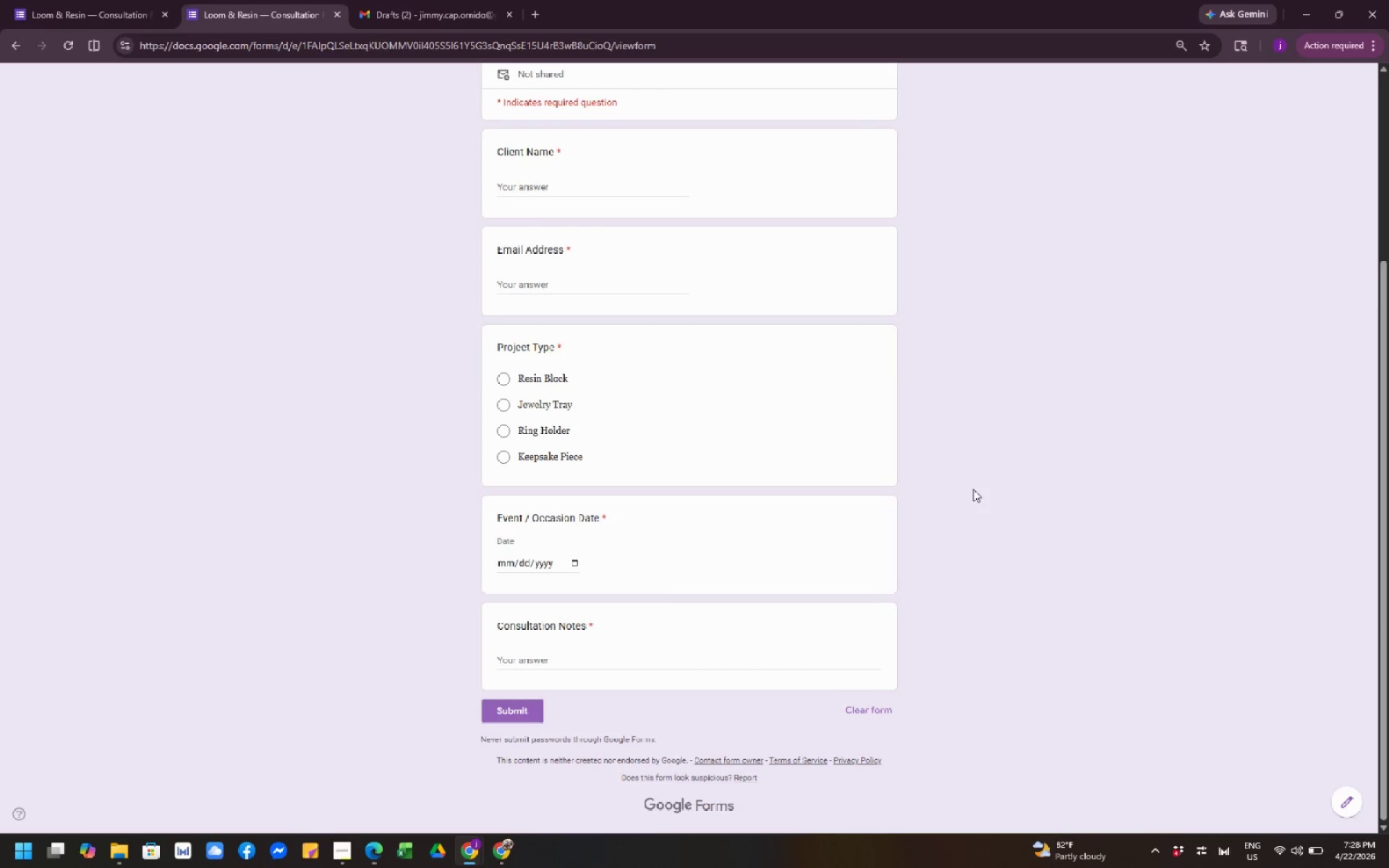 
wait(12.92)
 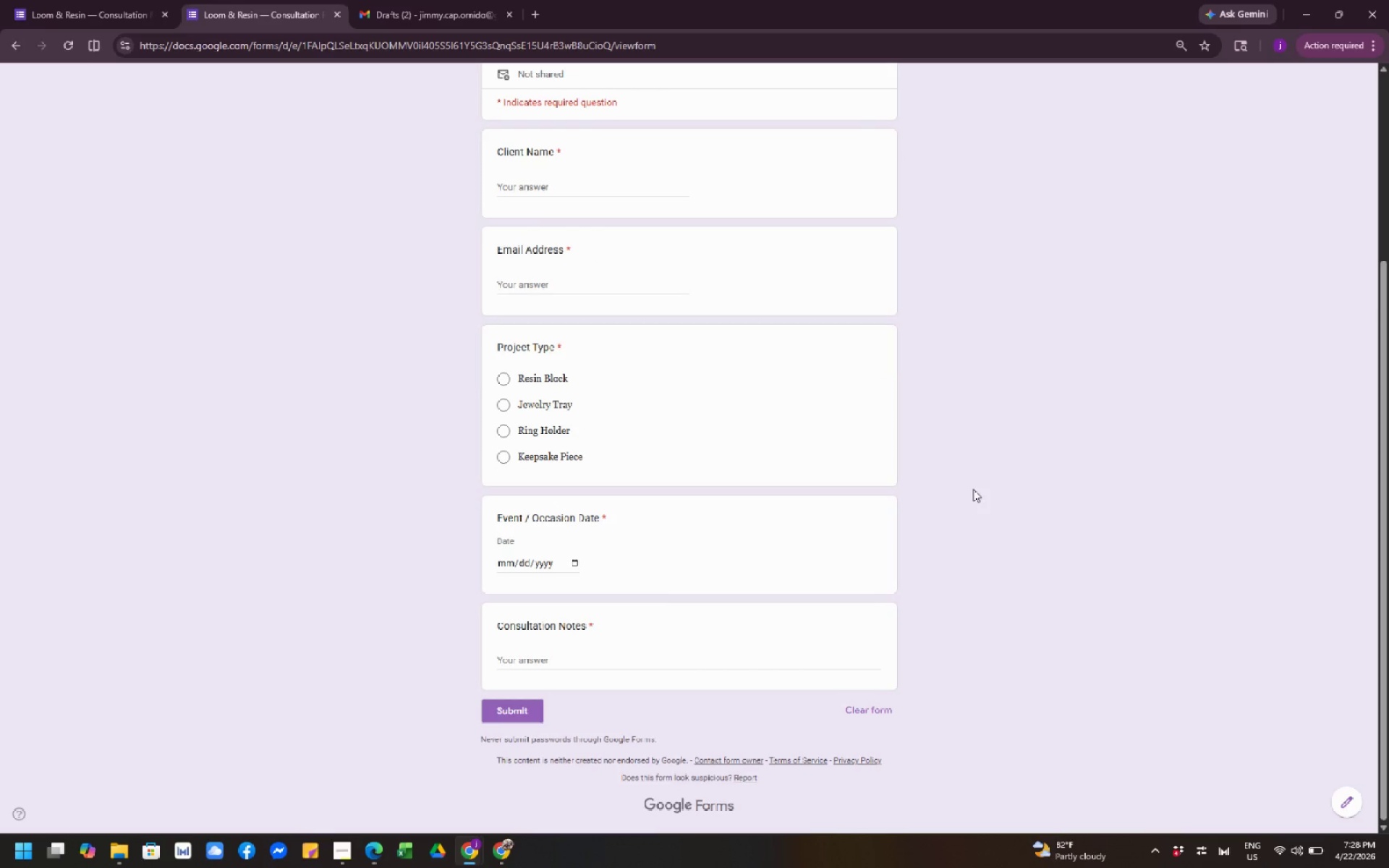 
scroll: coordinate [752, 540], scroll_direction: down, amount: 3.0
 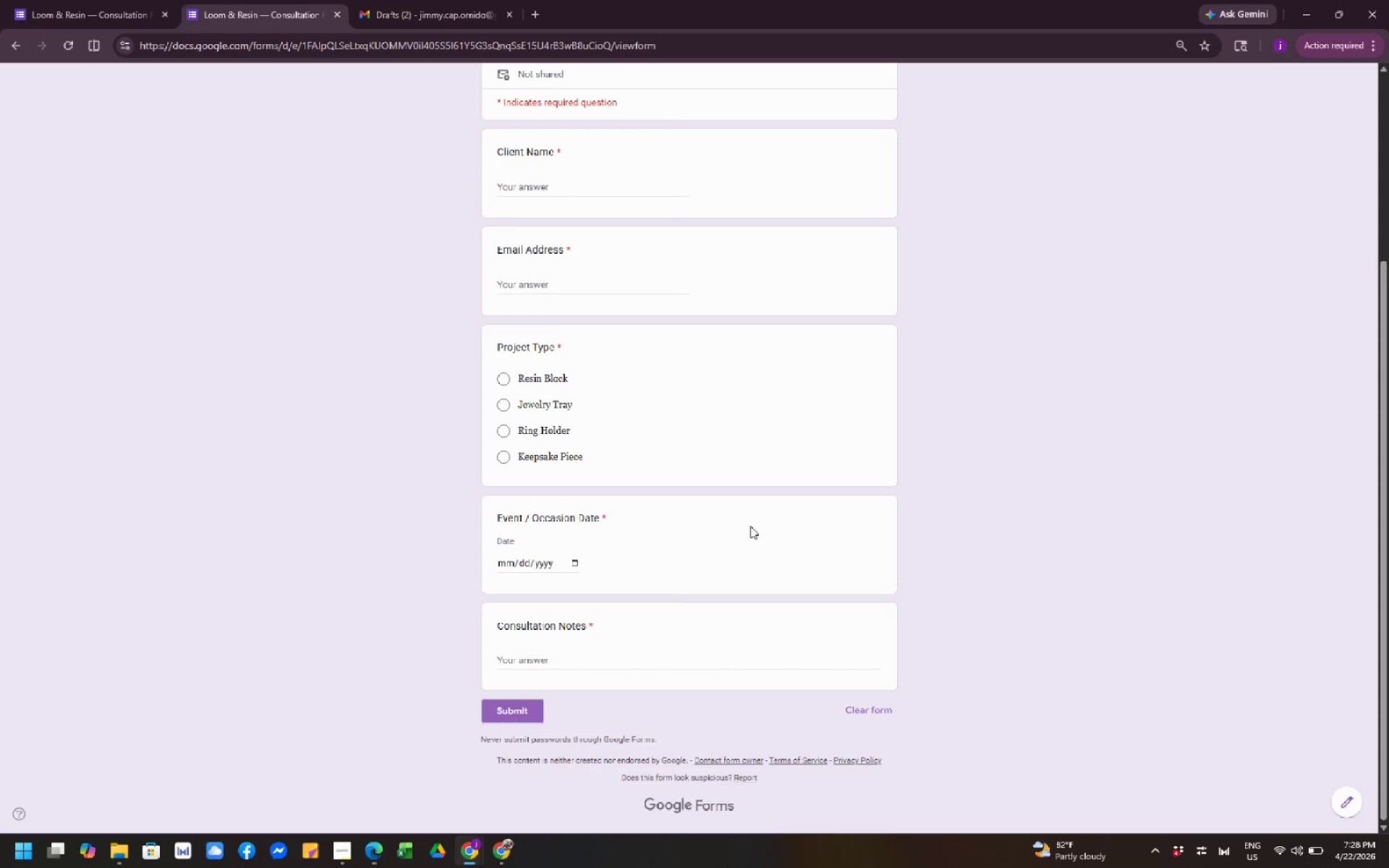 
scroll: coordinate [747, 490], scroll_direction: up, amount: 4.0
 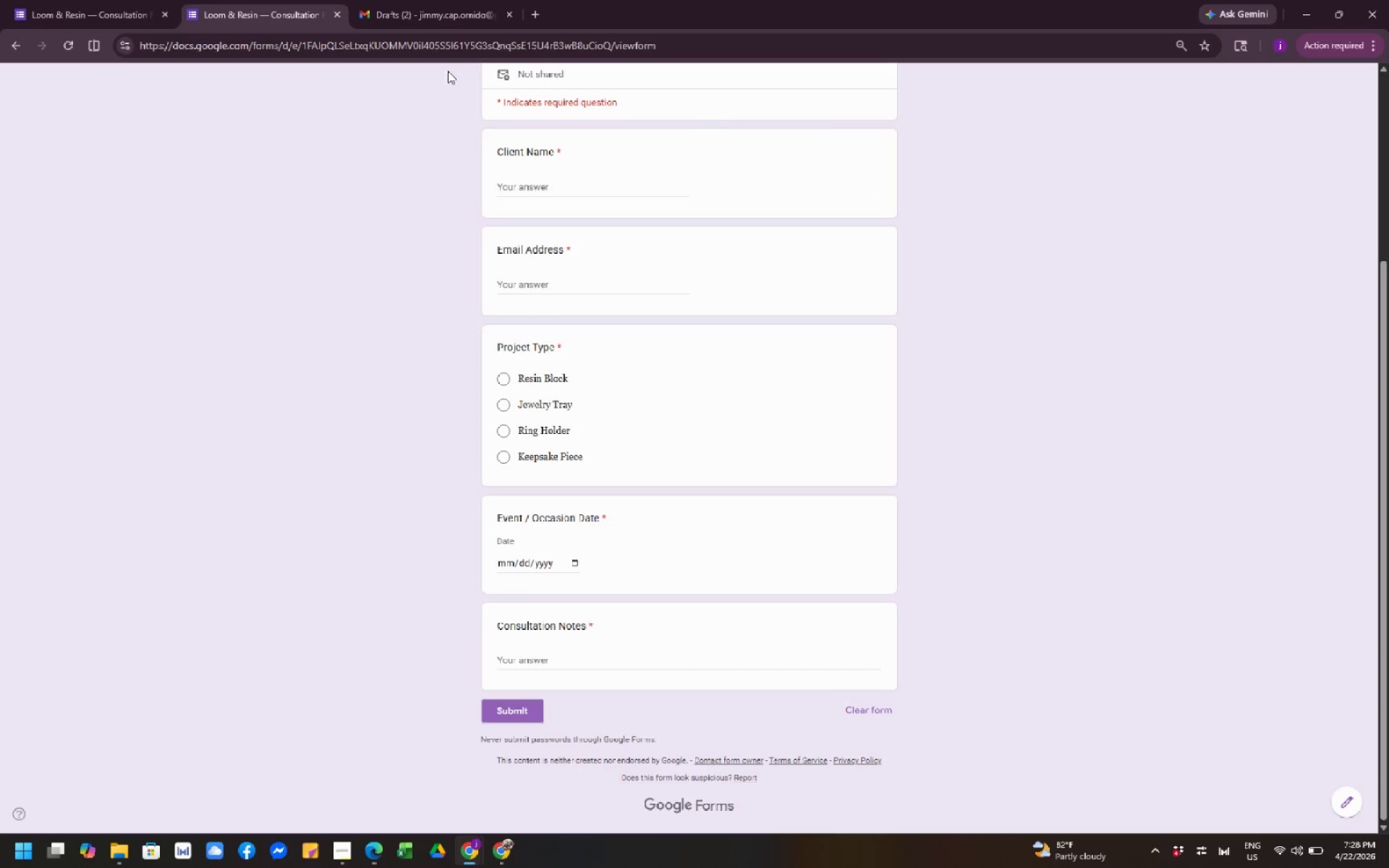 
left_click([434, 17])
 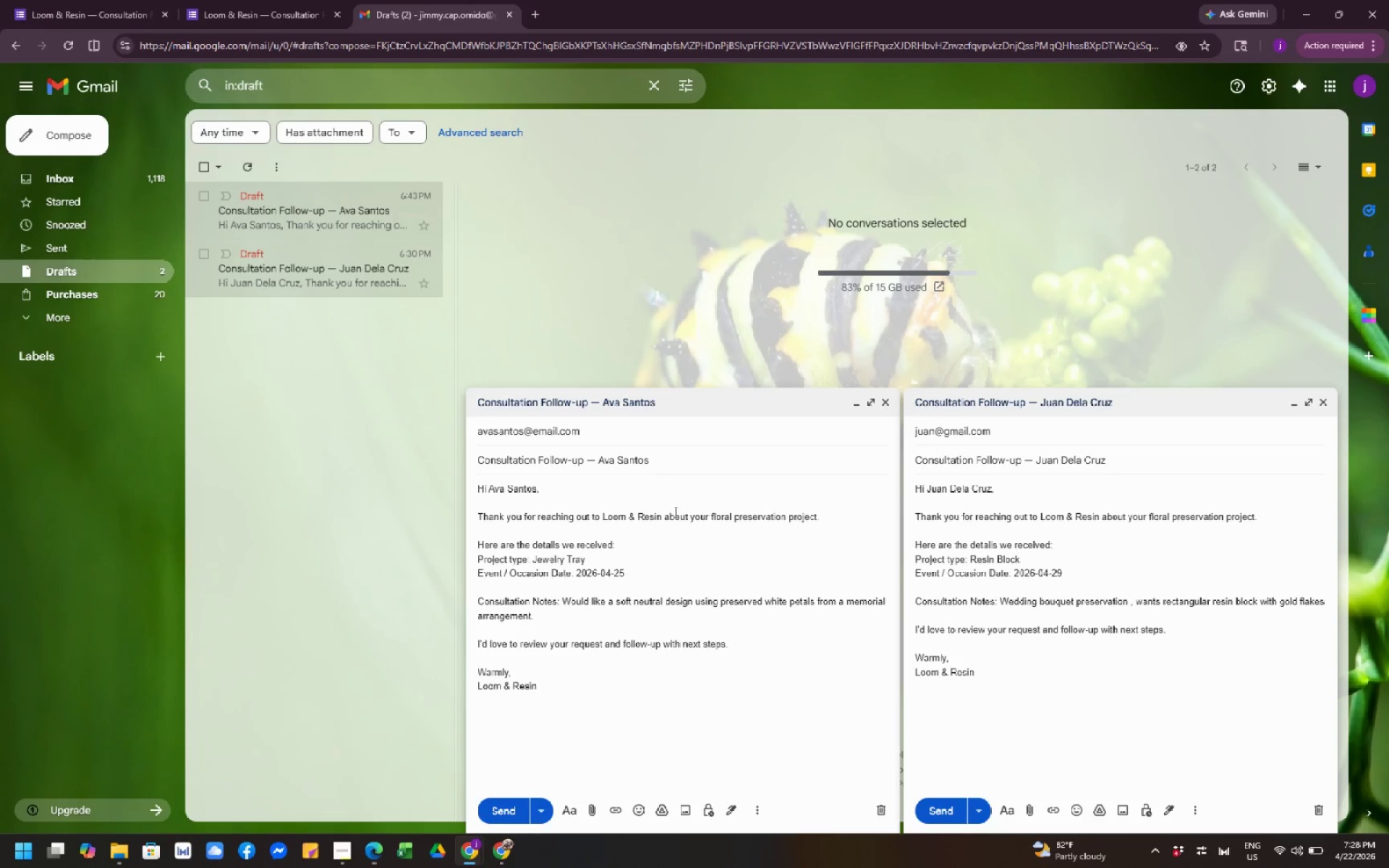 
scroll: coordinate [439, 472], scroll_direction: down, amount: 3.0
 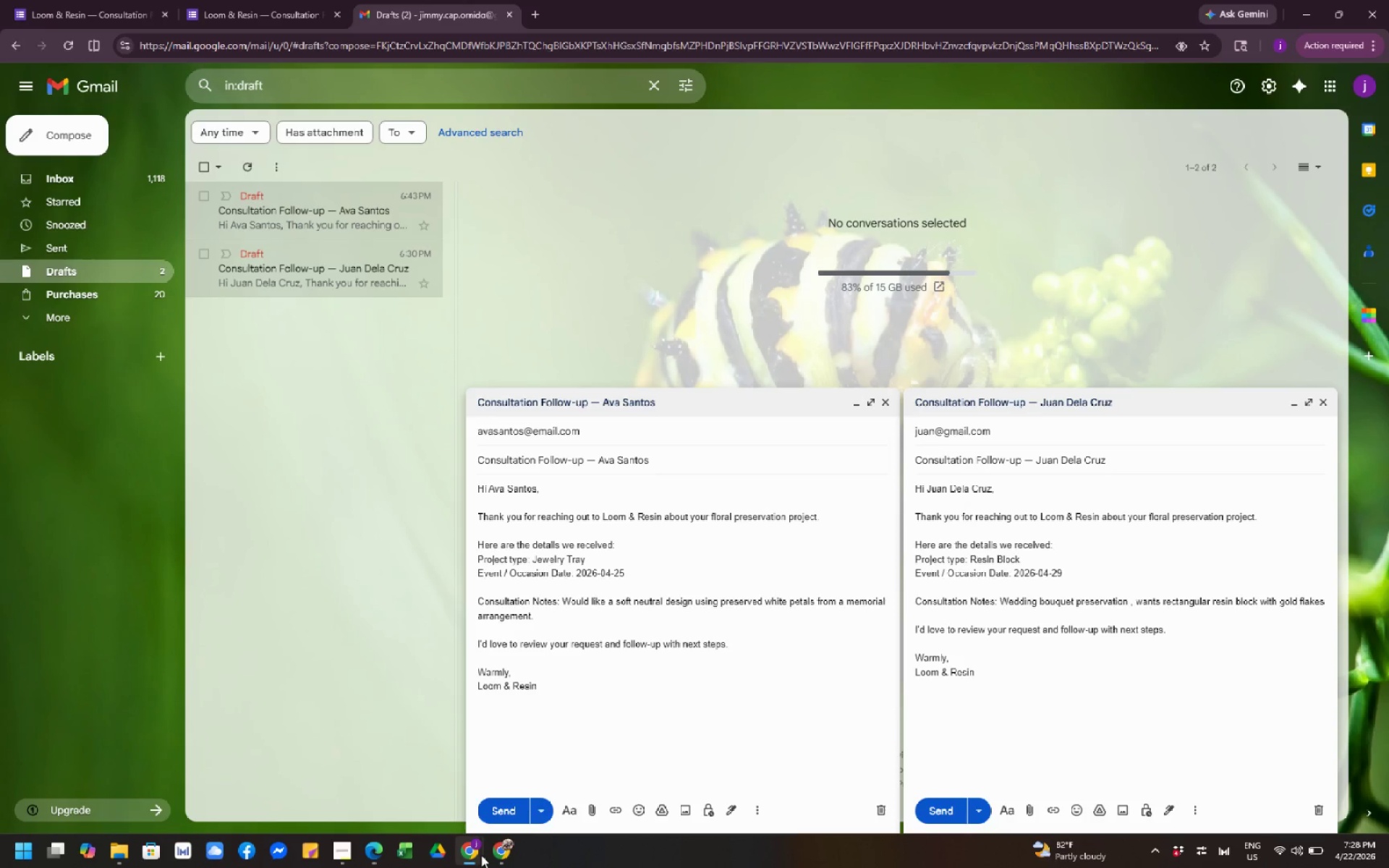 
left_click([502, 851])
 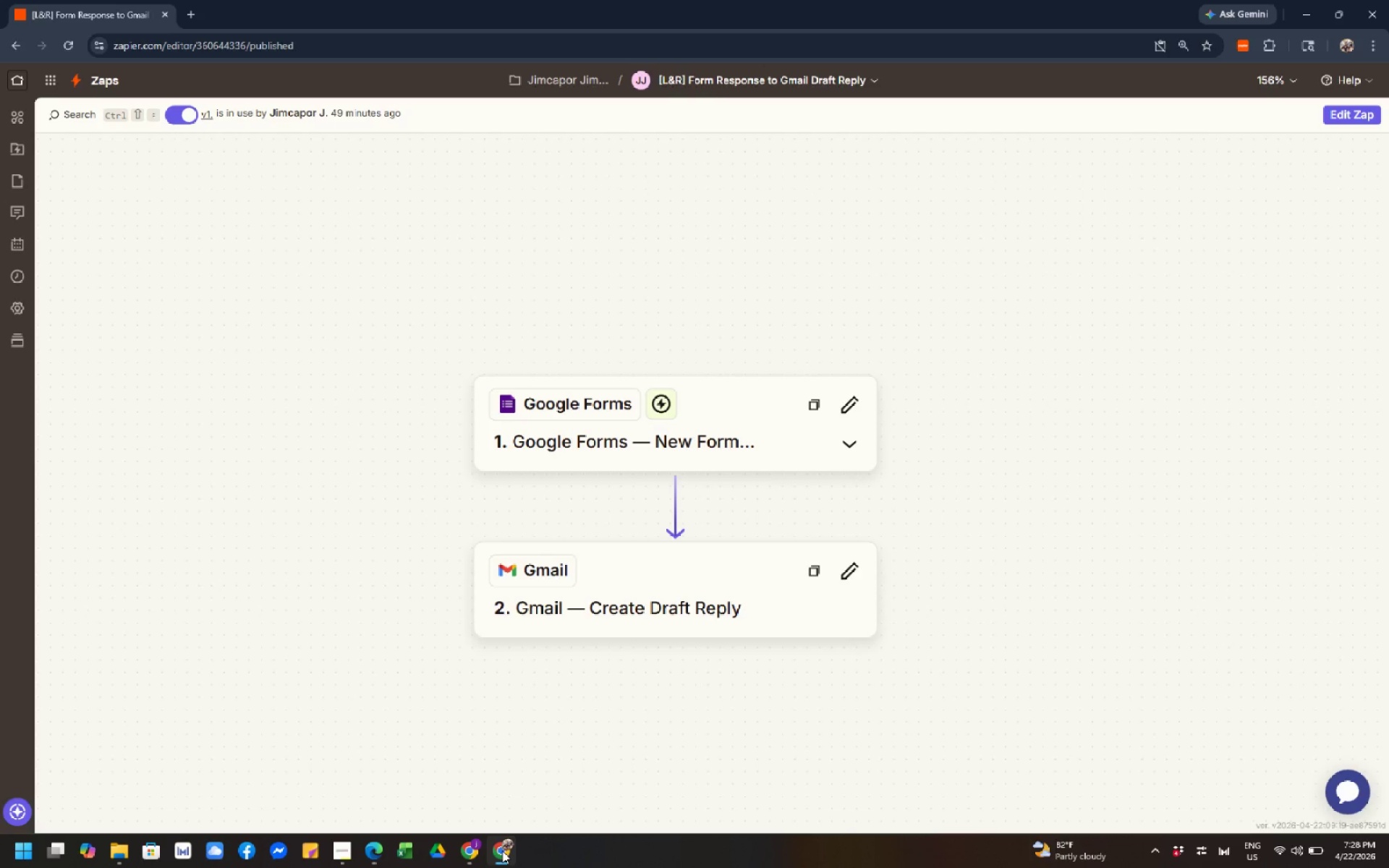 
wait(7.42)
 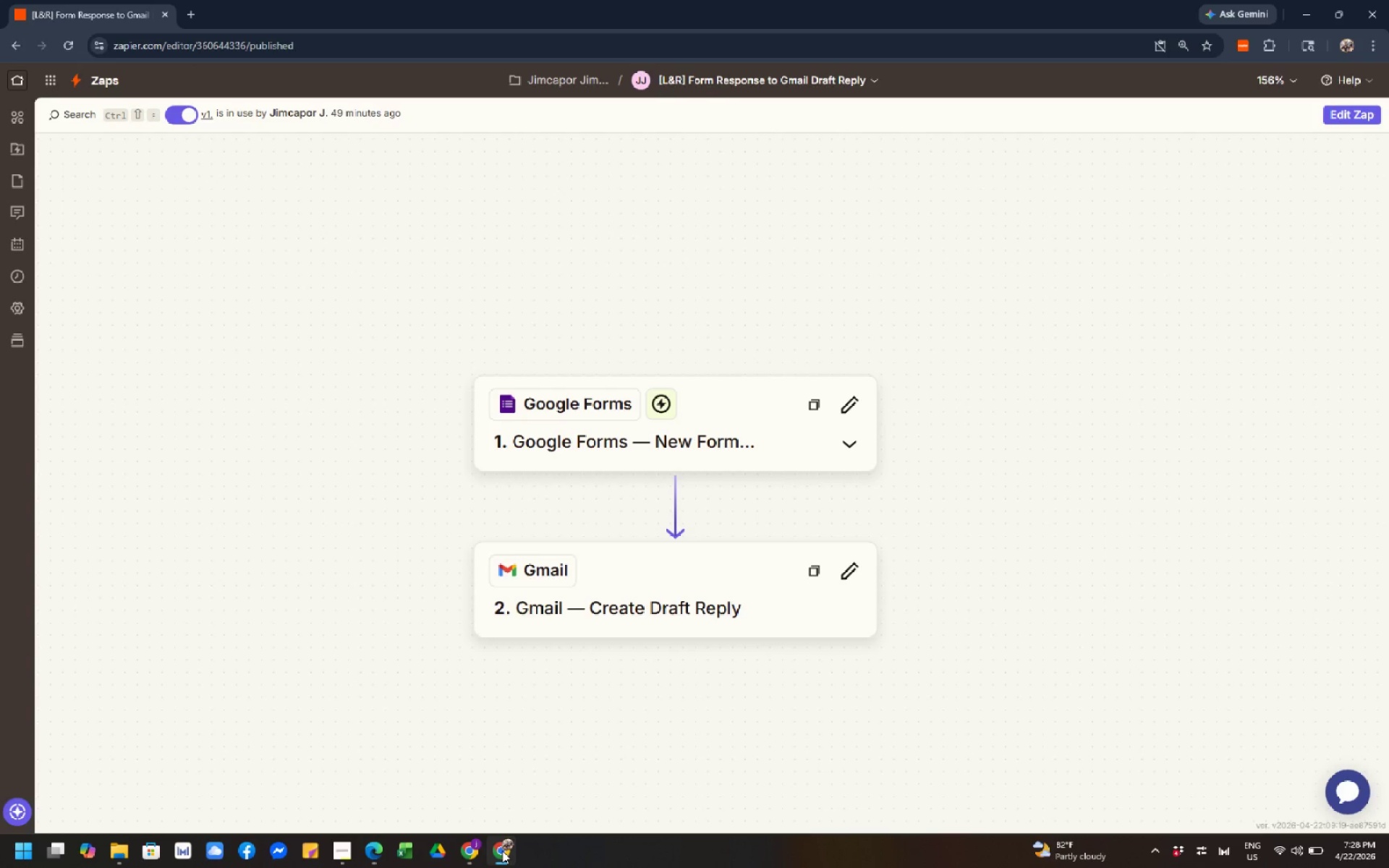 
scroll: coordinate [632, 663], scroll_direction: down, amount: 8.0
 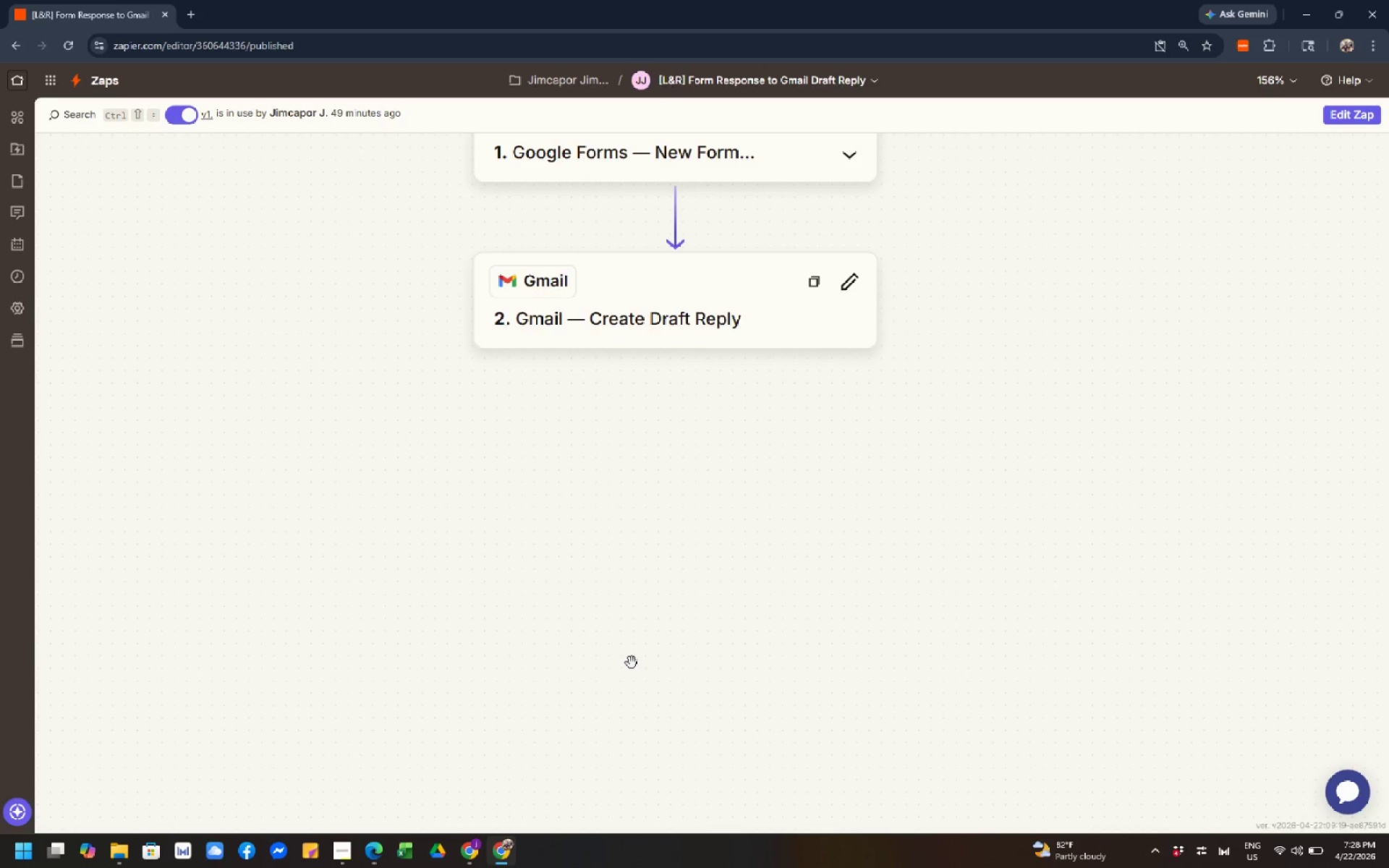 
scroll: coordinate [632, 663], scroll_direction: up, amount: 9.0
 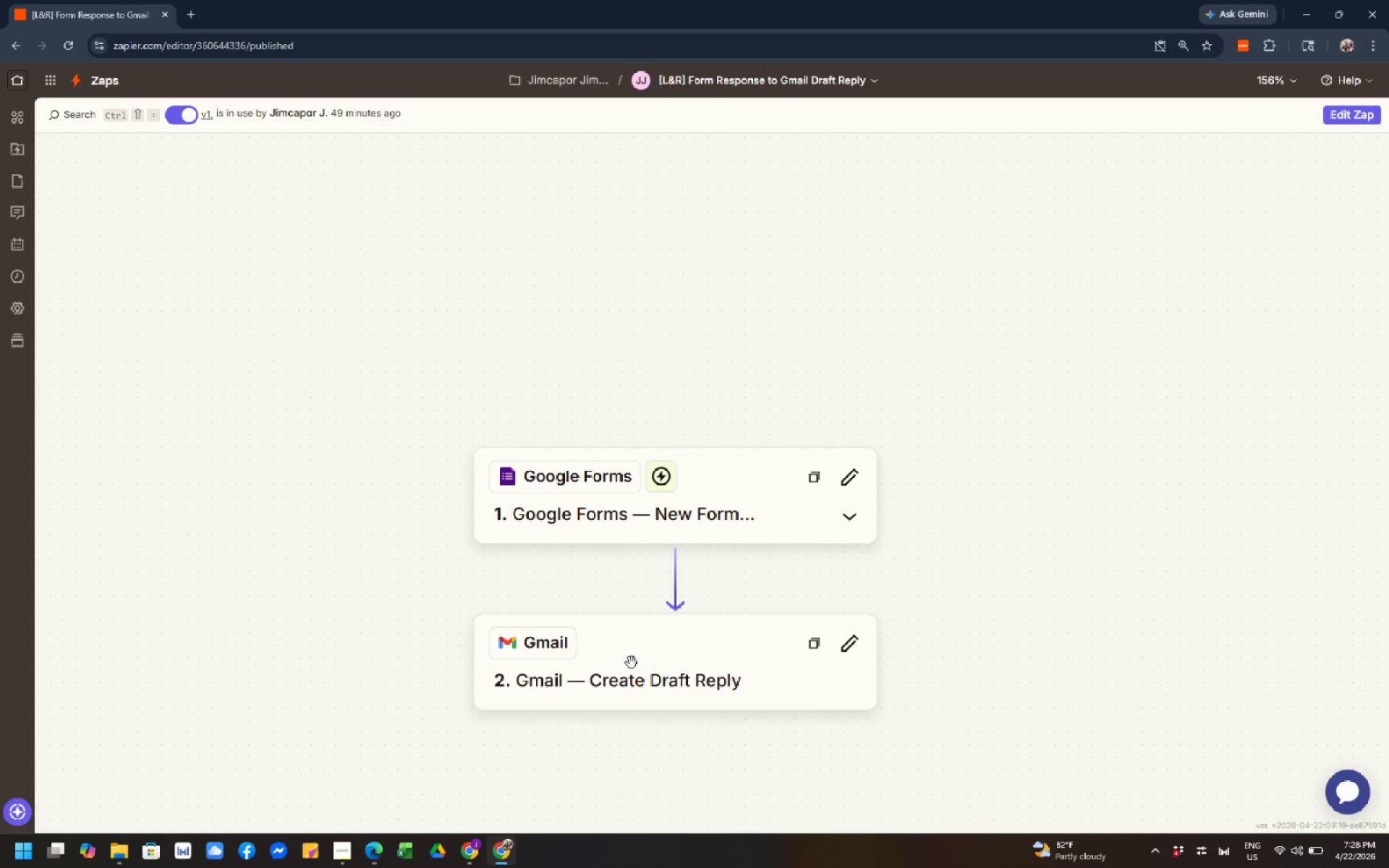 
scroll: coordinate [632, 663], scroll_direction: down, amount: 7.0
 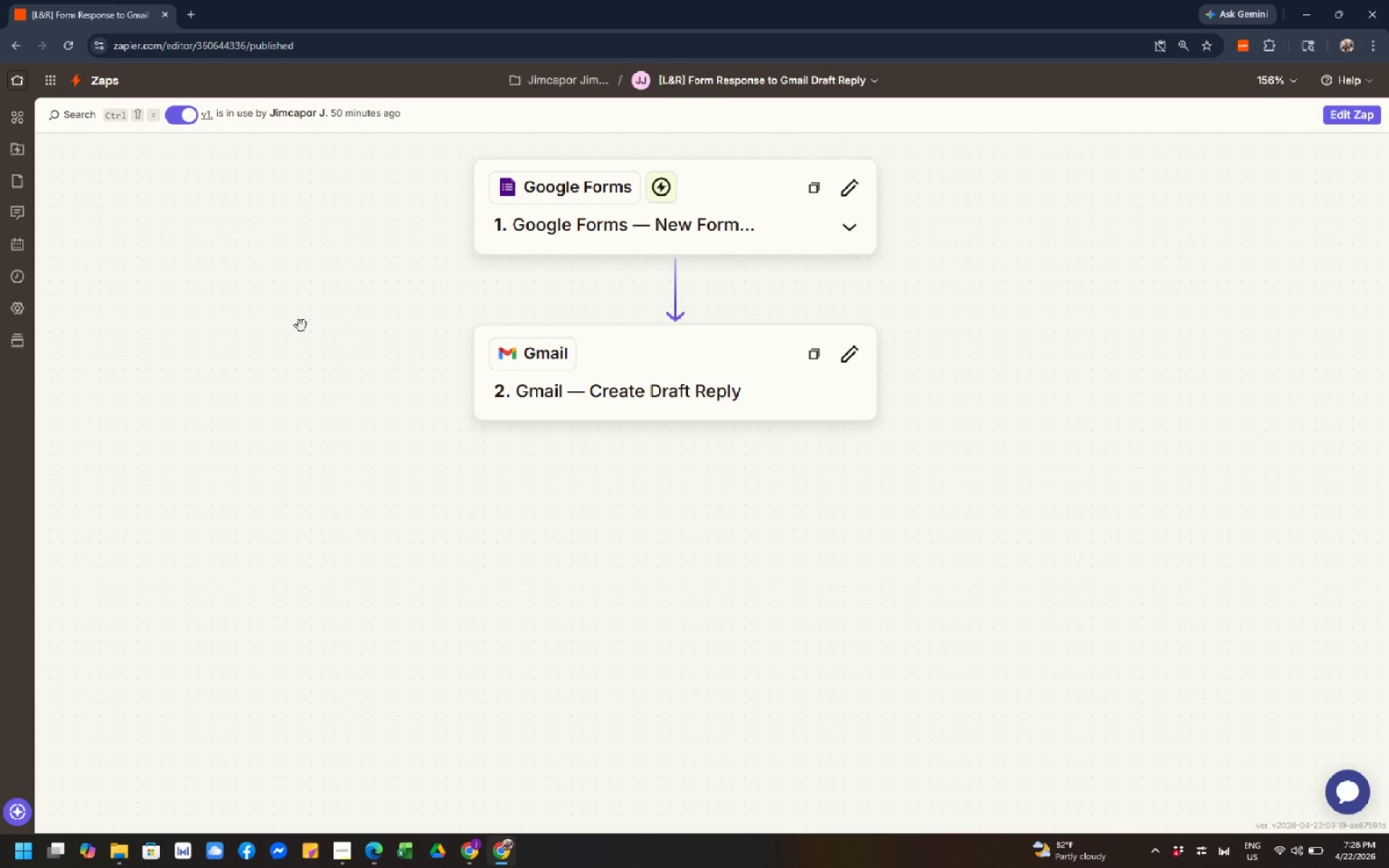 
scroll: coordinate [305, 325], scroll_direction: up, amount: 4.0
 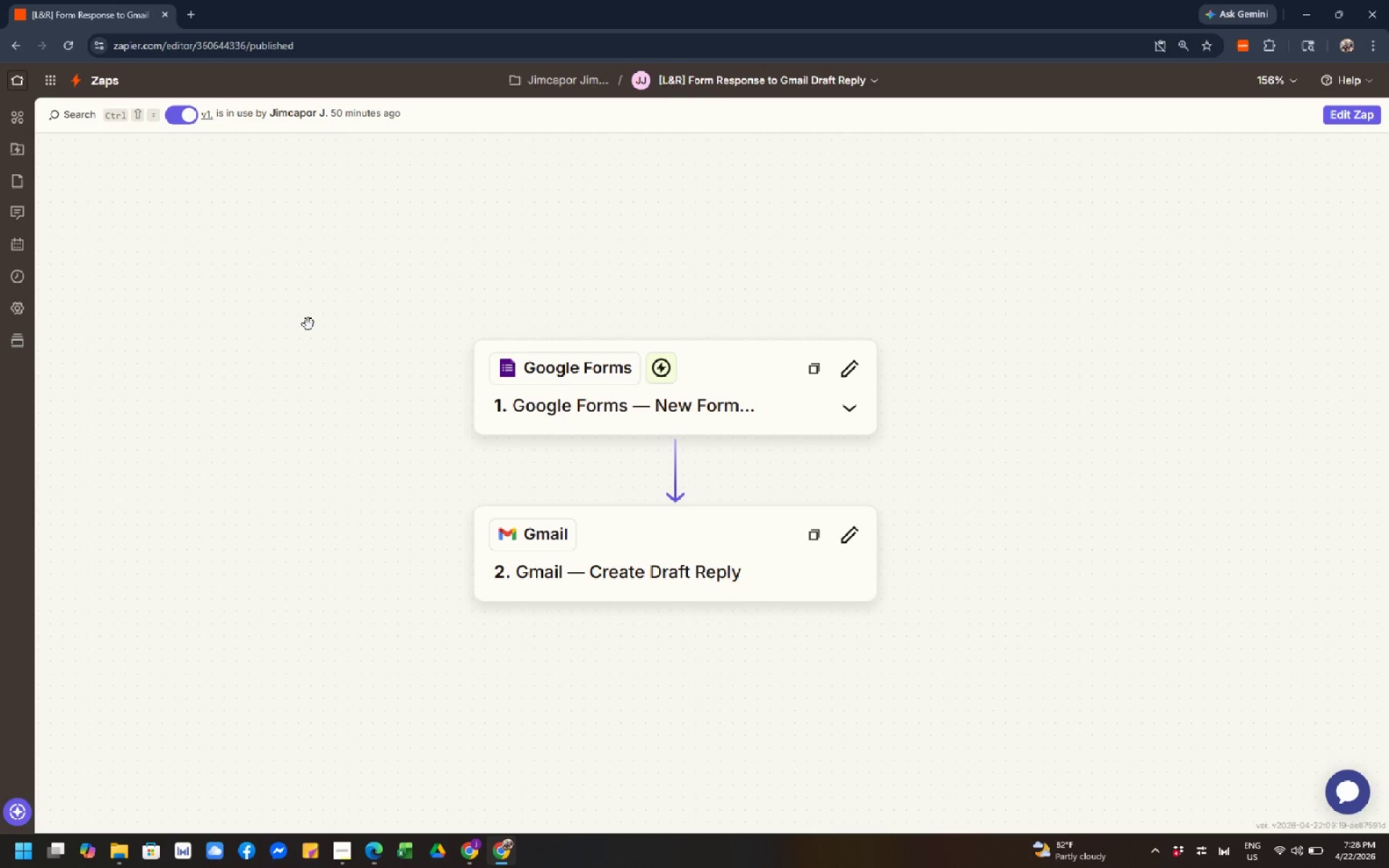 
scroll: coordinate [308, 324], scroll_direction: none, amount: 0.0
 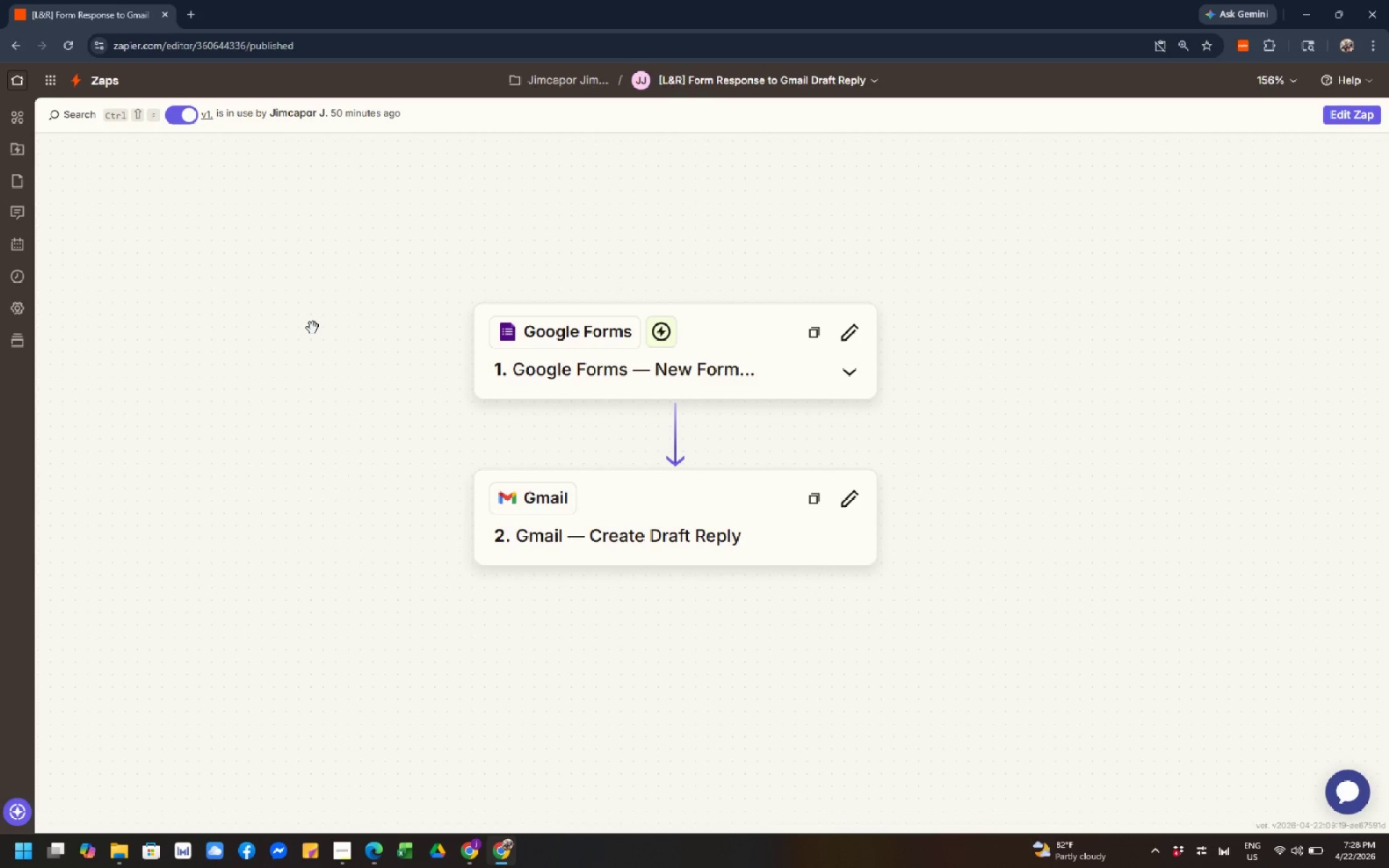 
scroll: coordinate [313, 328], scroll_direction: down, amount: 2.0
 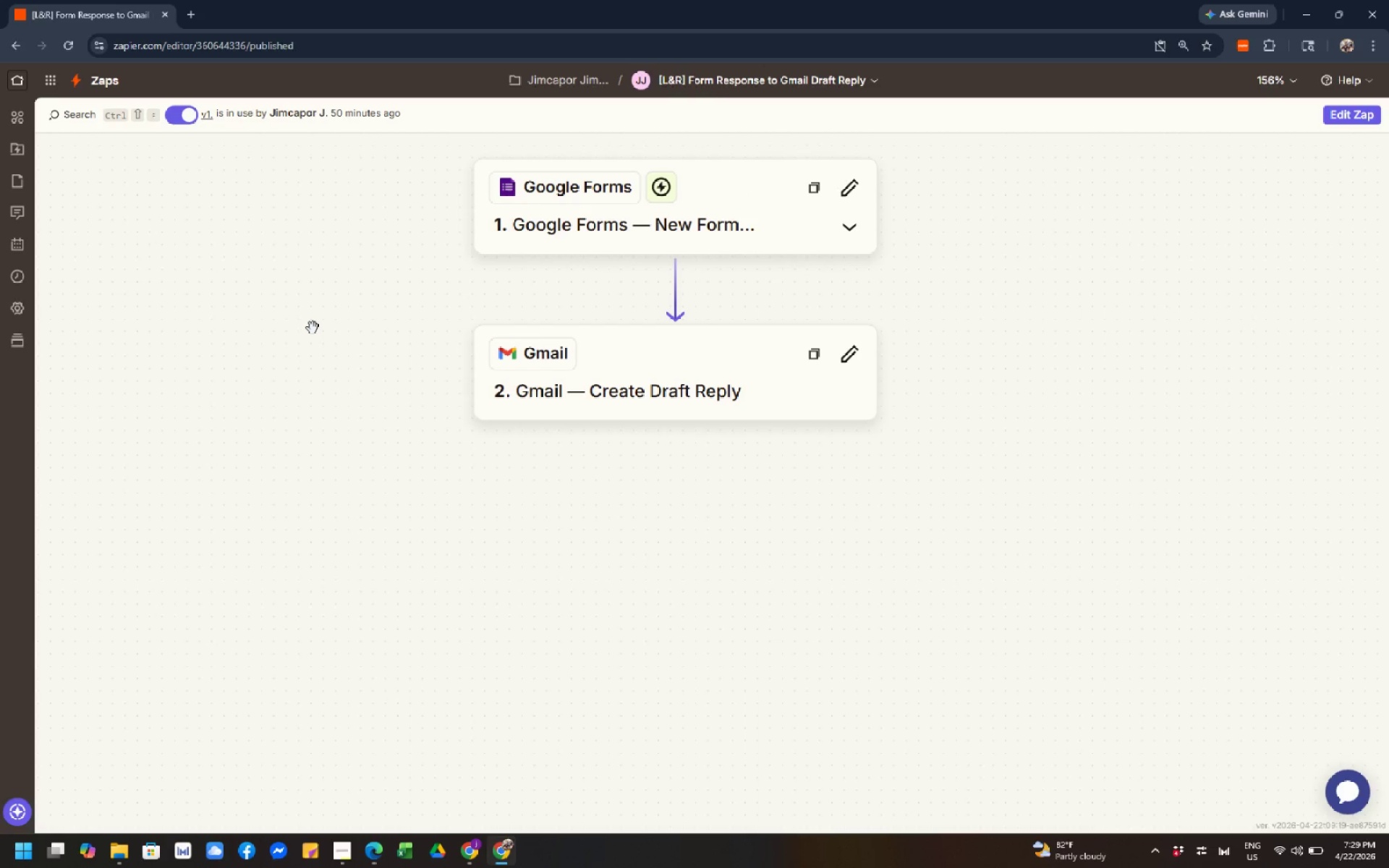 
scroll: coordinate [313, 328], scroll_direction: up, amount: 2.0
 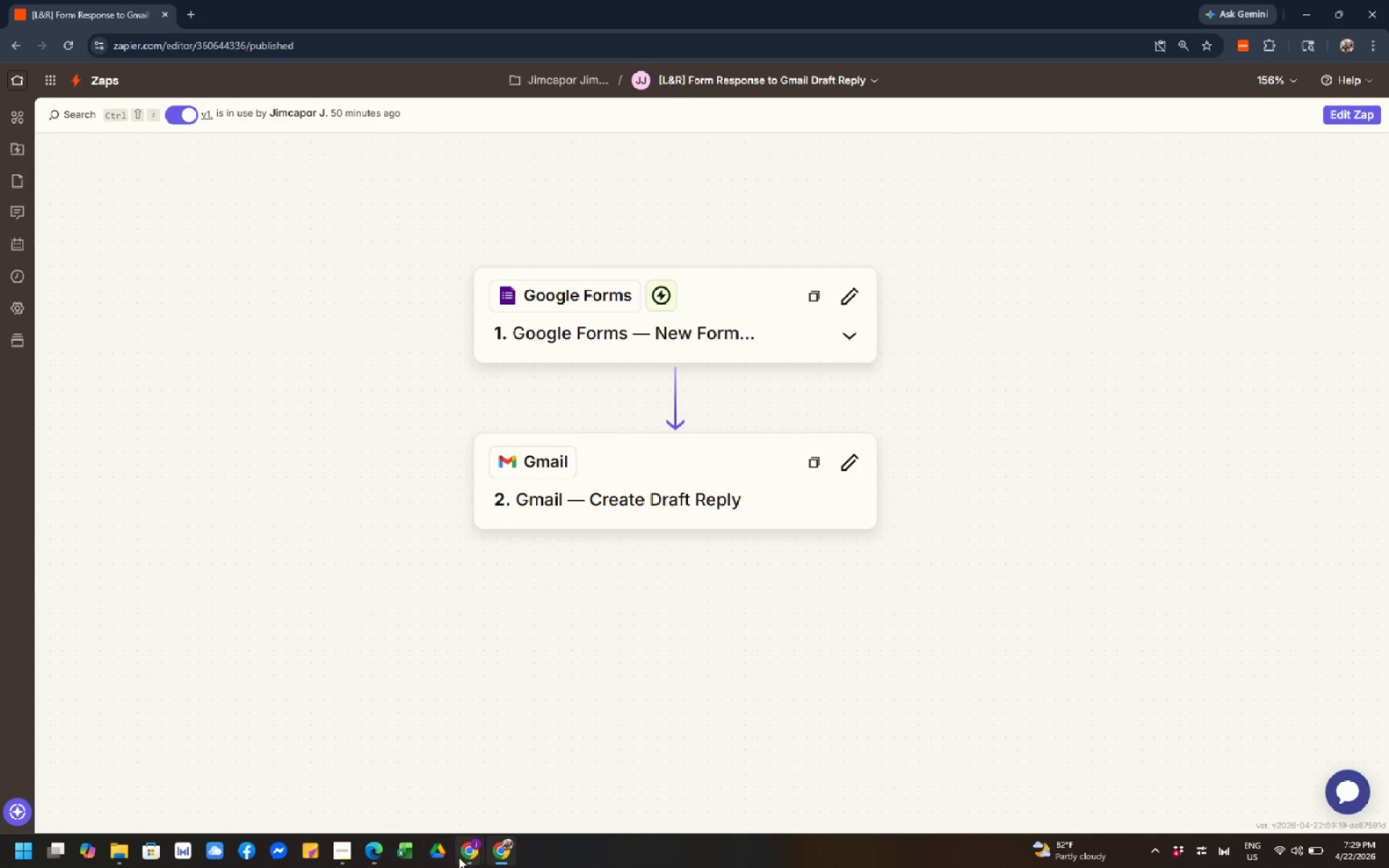 
left_click([460, 859])
 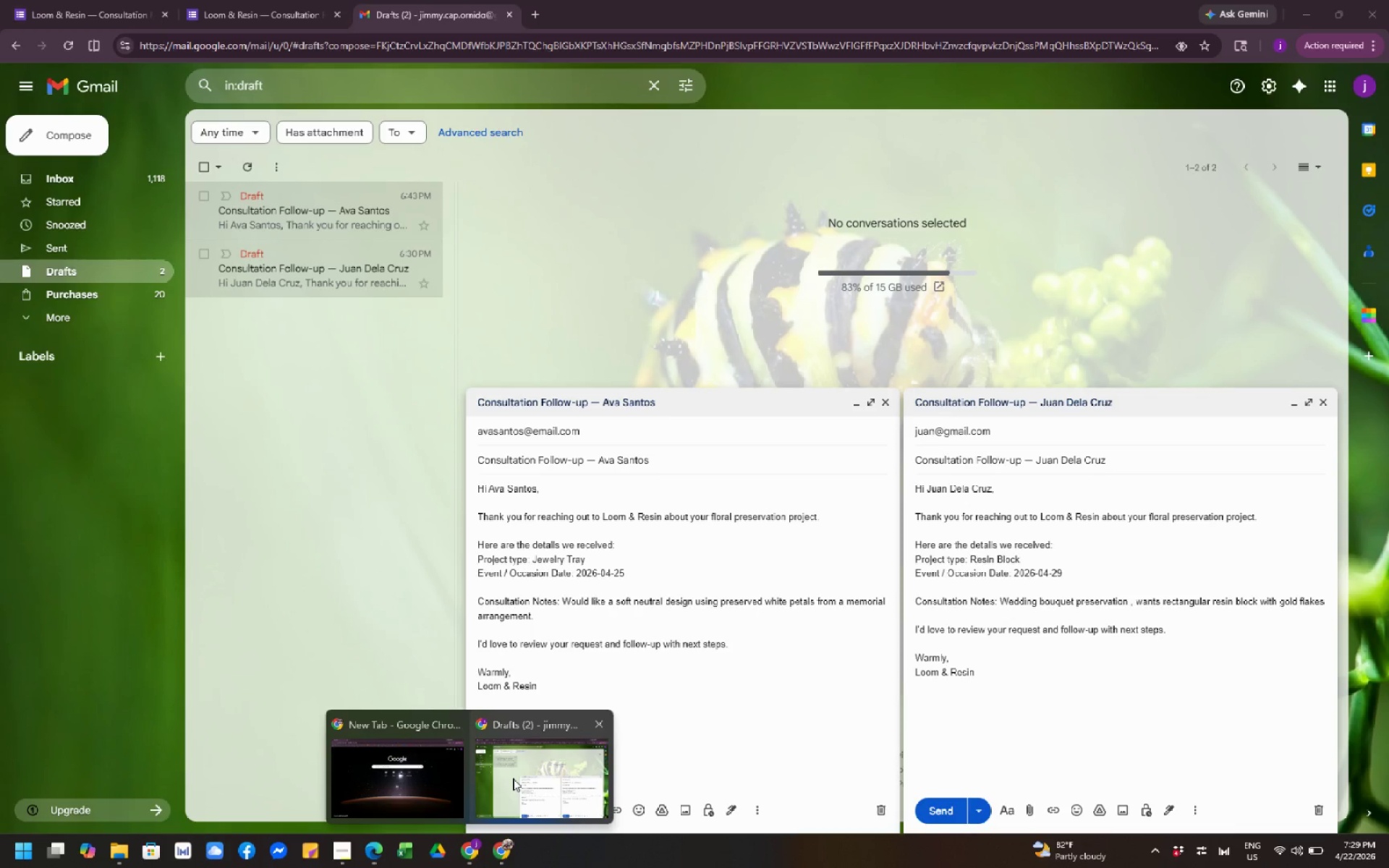 
wait(5.36)
 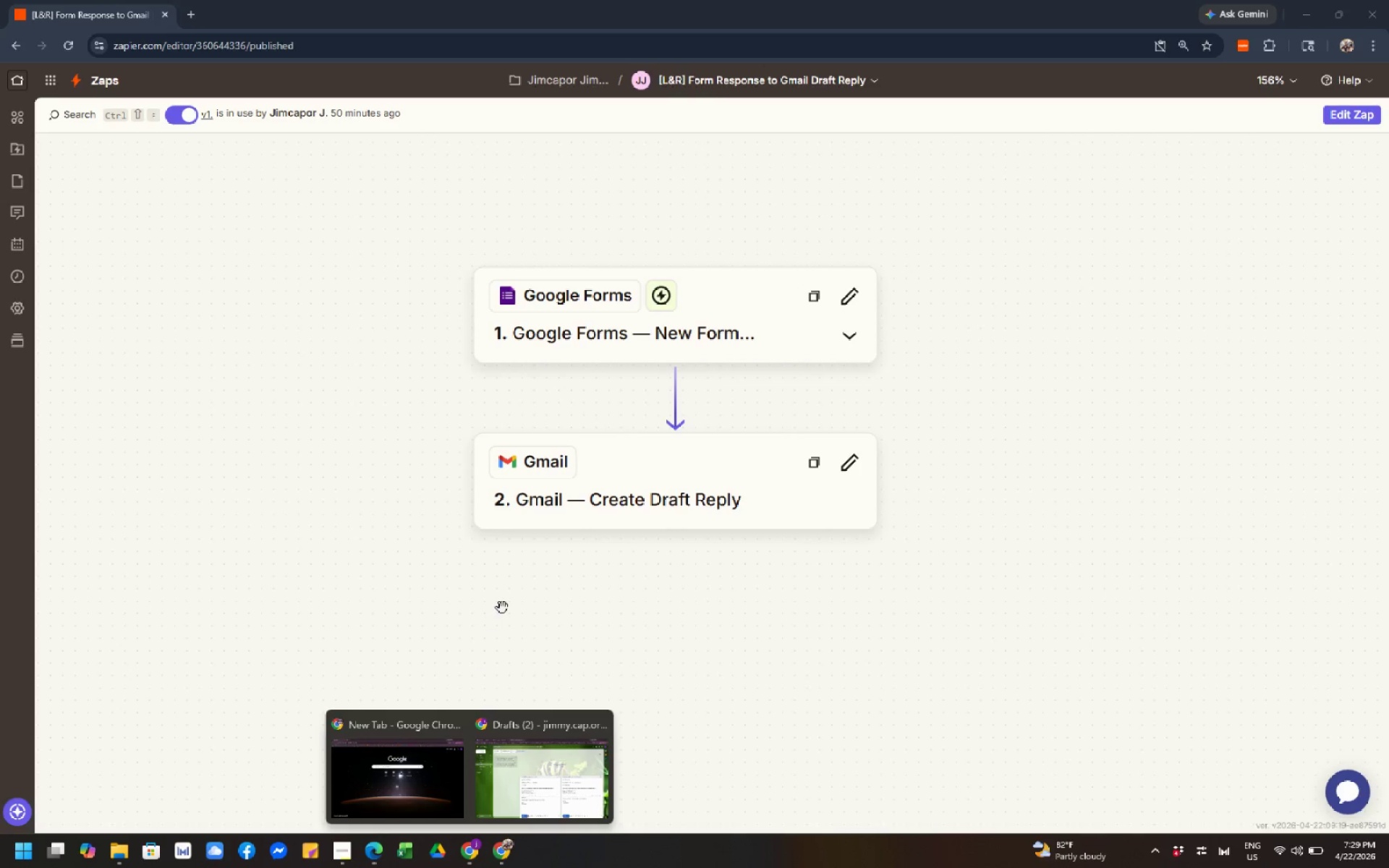 
left_click([509, 856])
 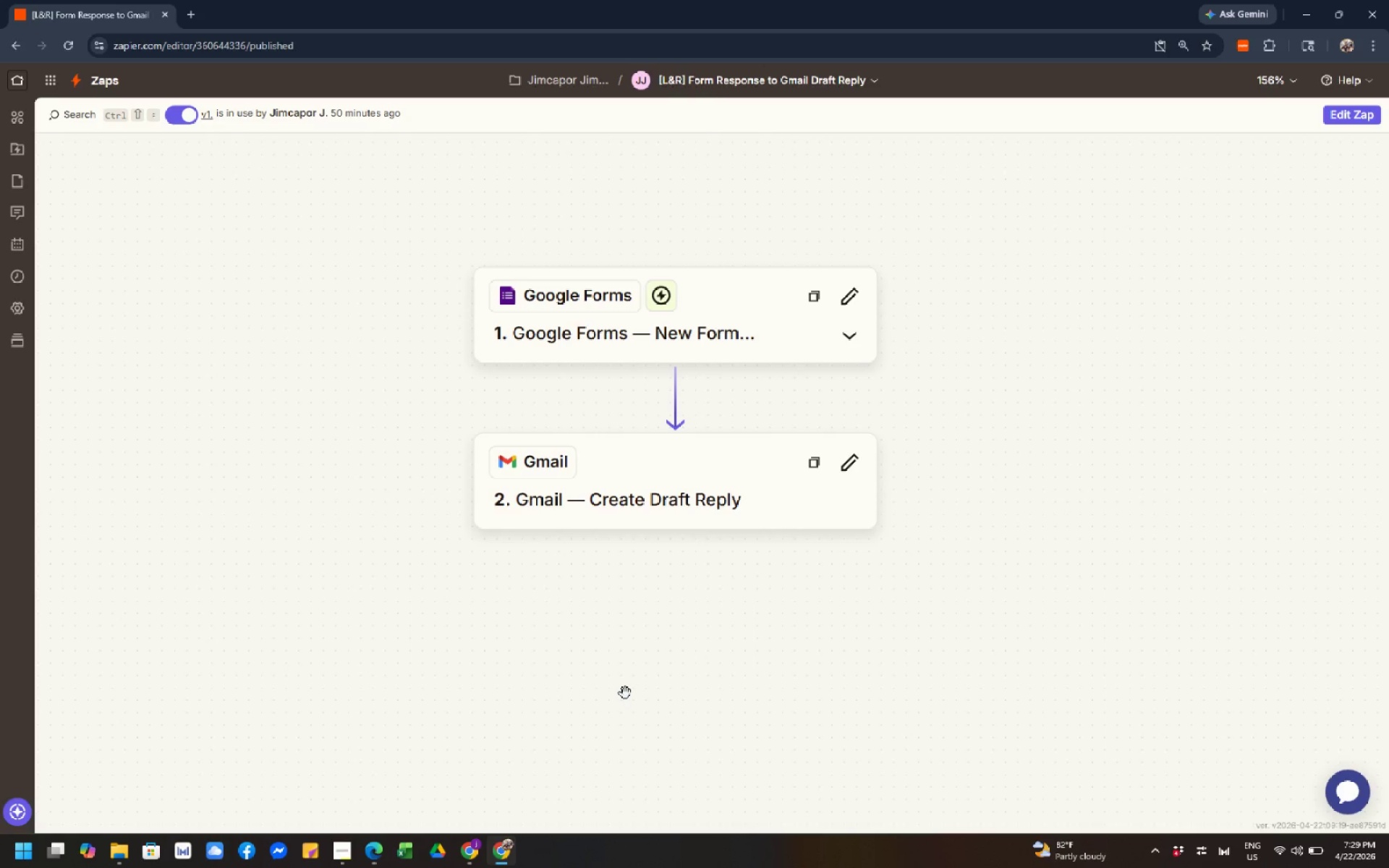 
wait(18.0)
 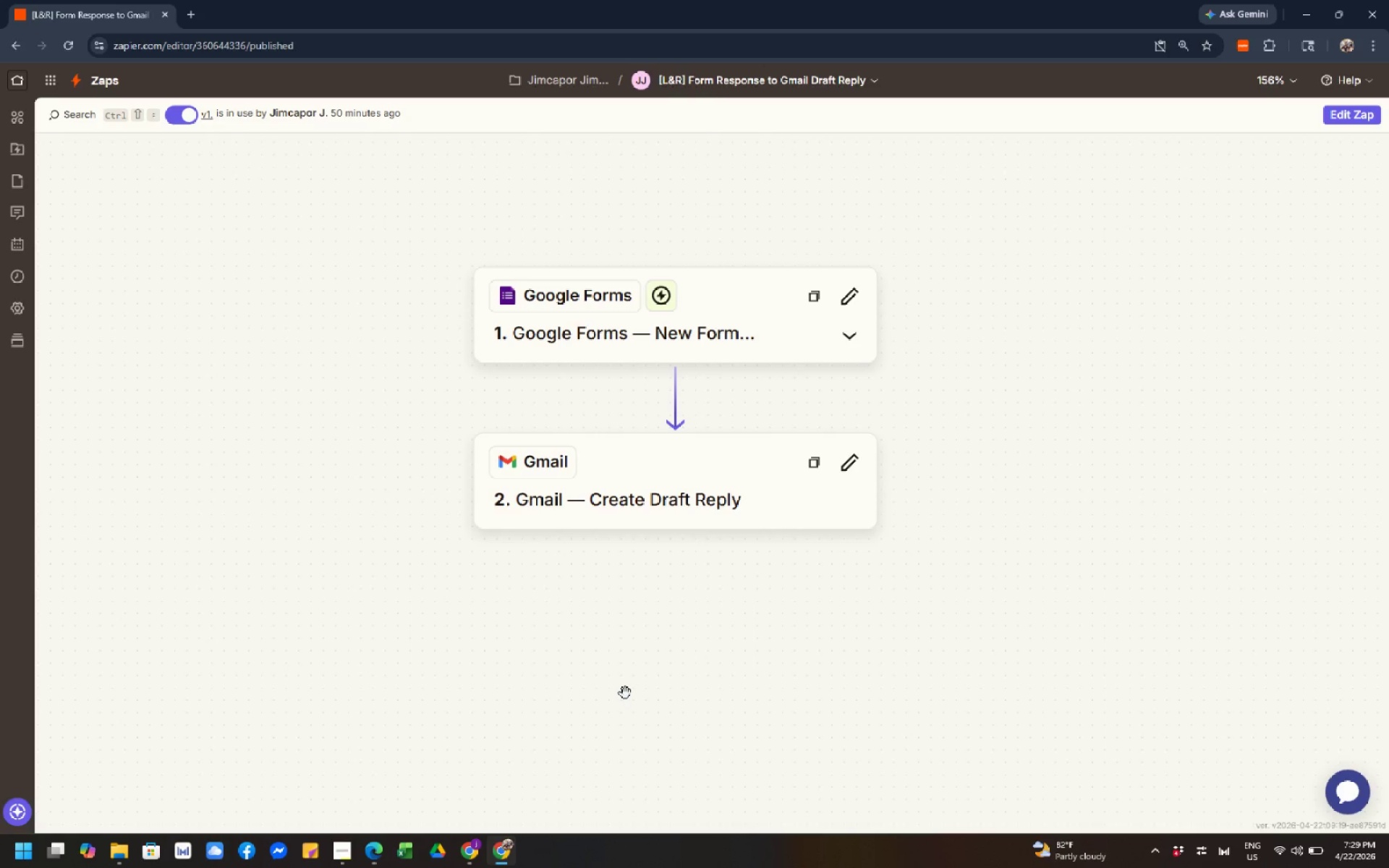 
scroll: coordinate [568, 717], scroll_direction: down, amount: 10.0
 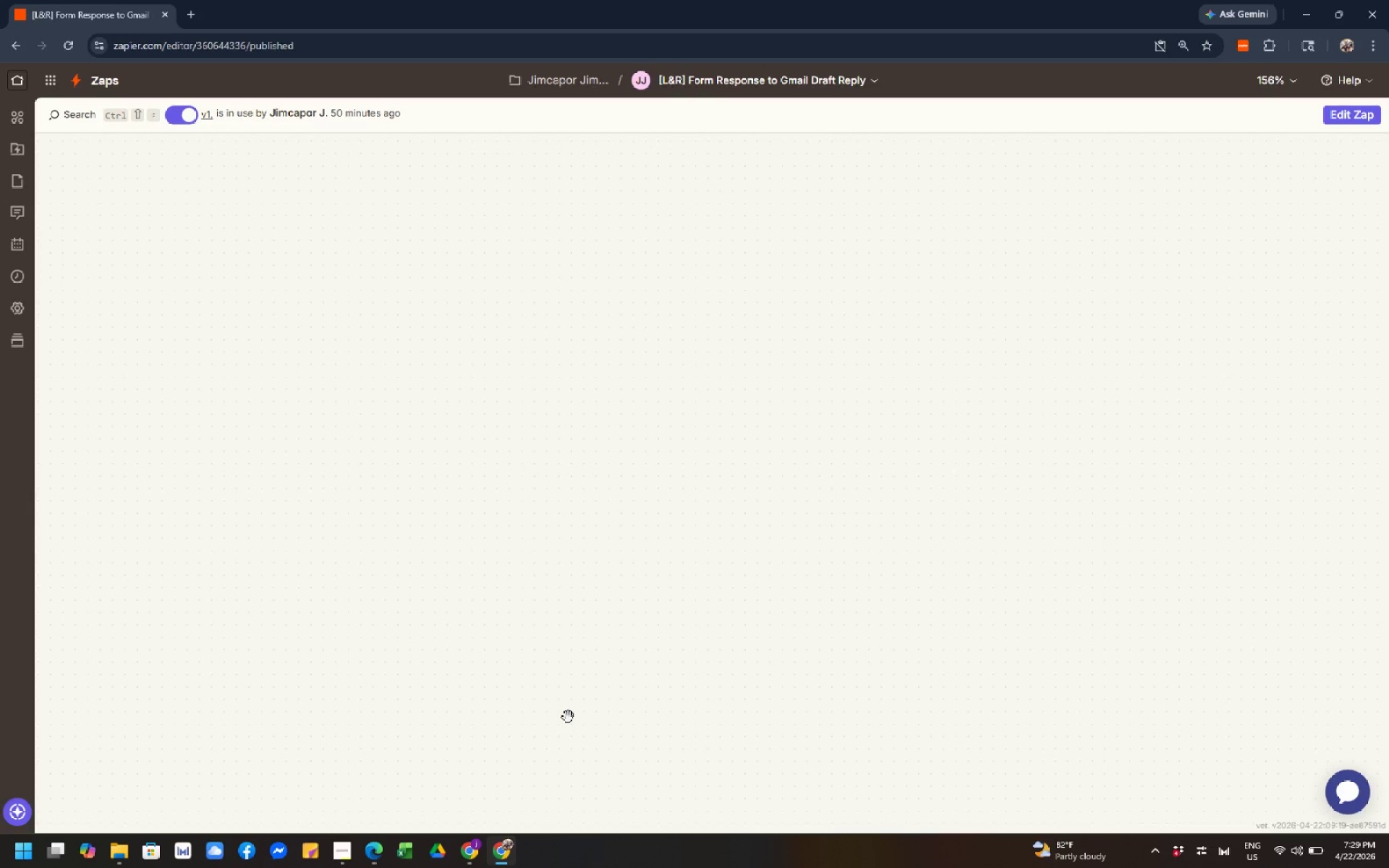 
scroll: coordinate [590, 534], scroll_direction: up, amount: 9.0
 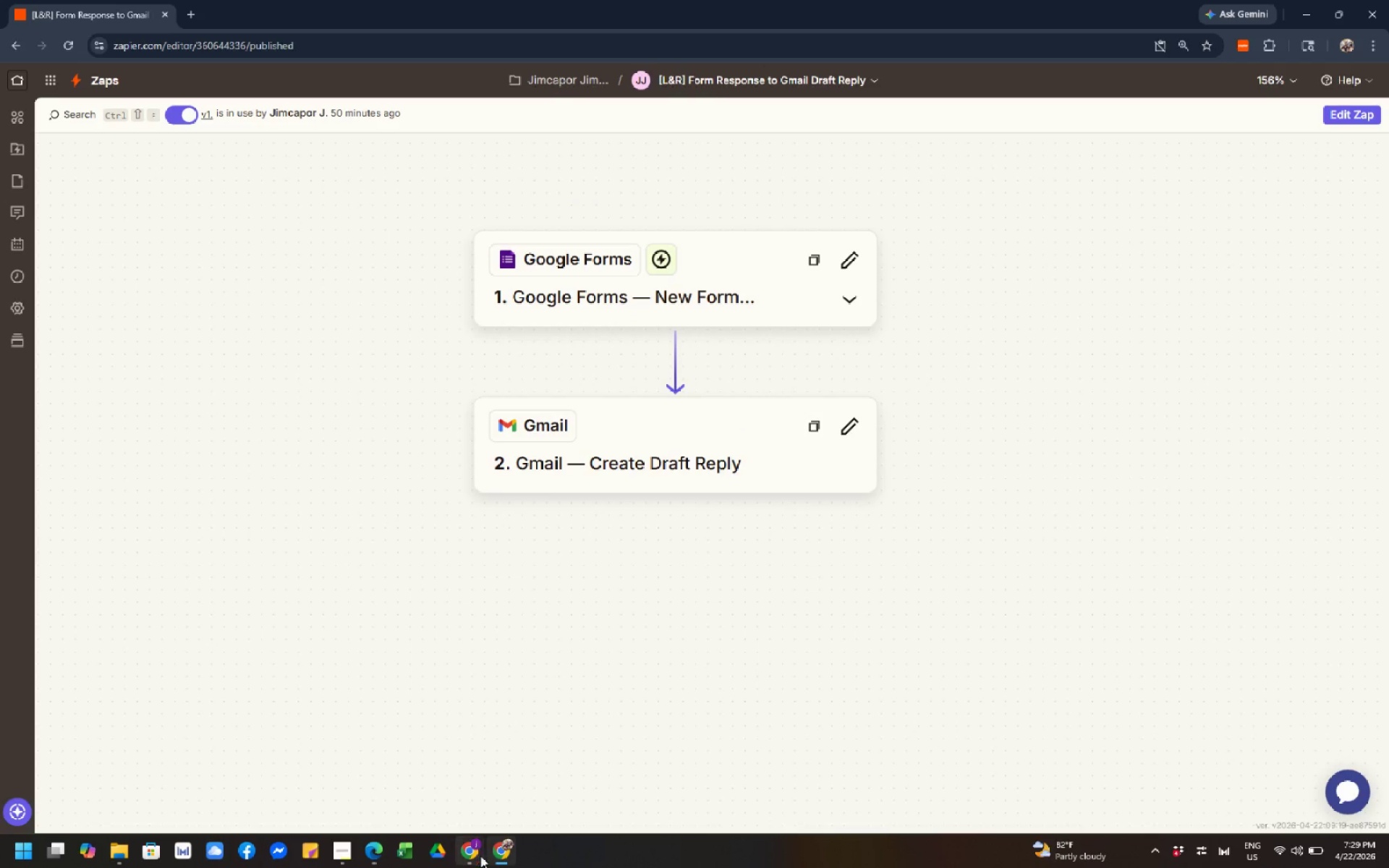 
left_click([483, 867])
 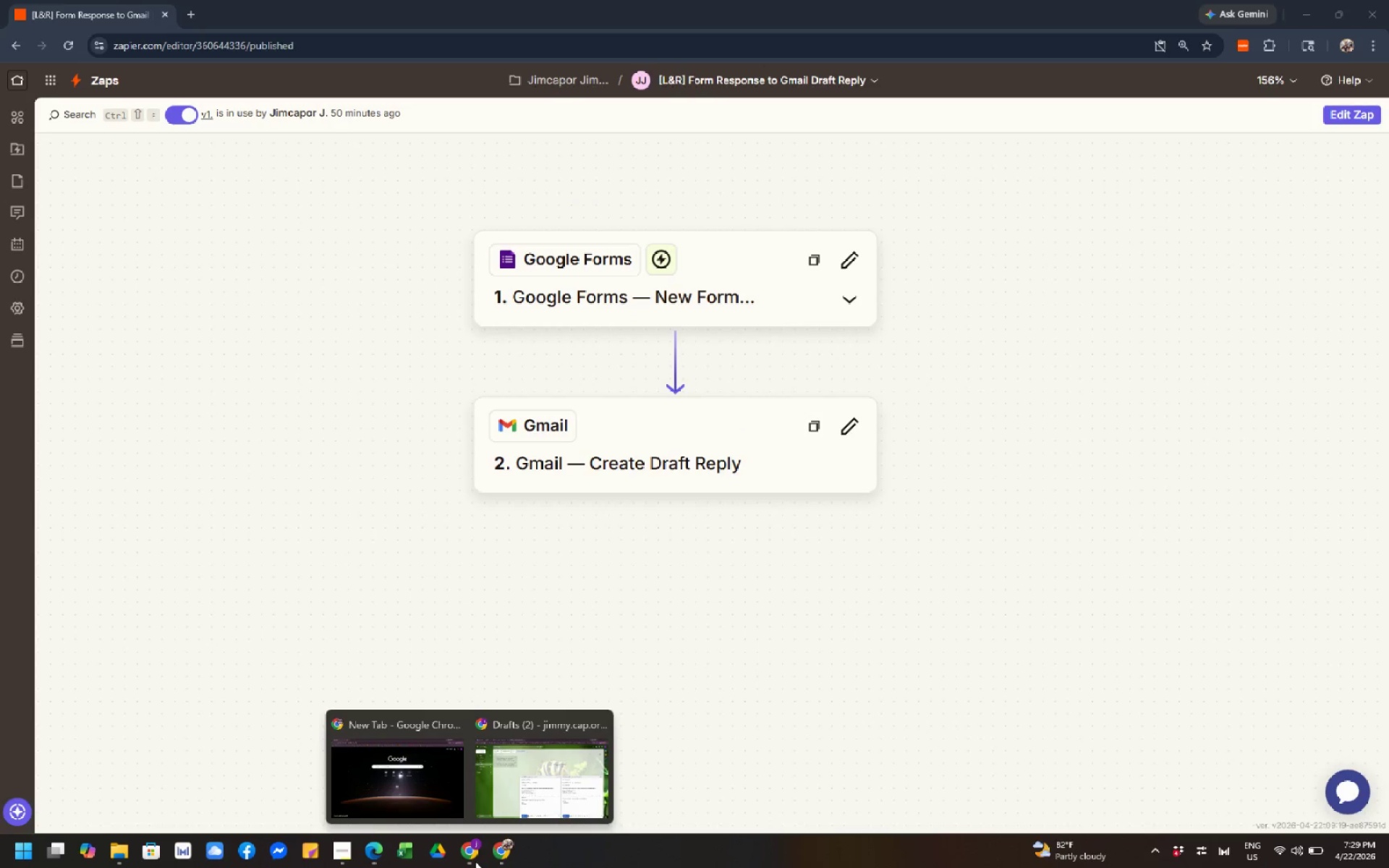 
left_click([472, 859])
 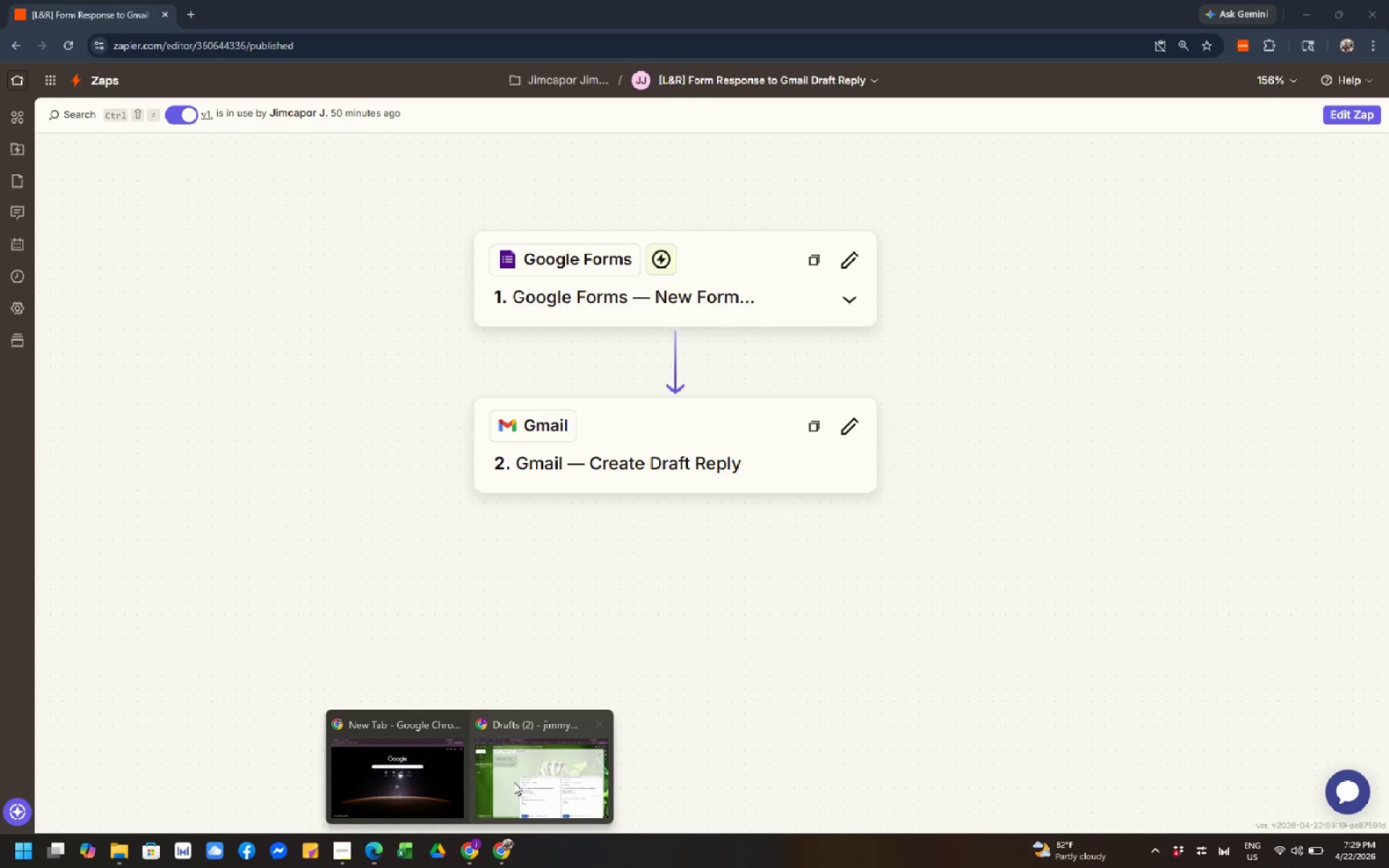 
left_click([524, 768])
 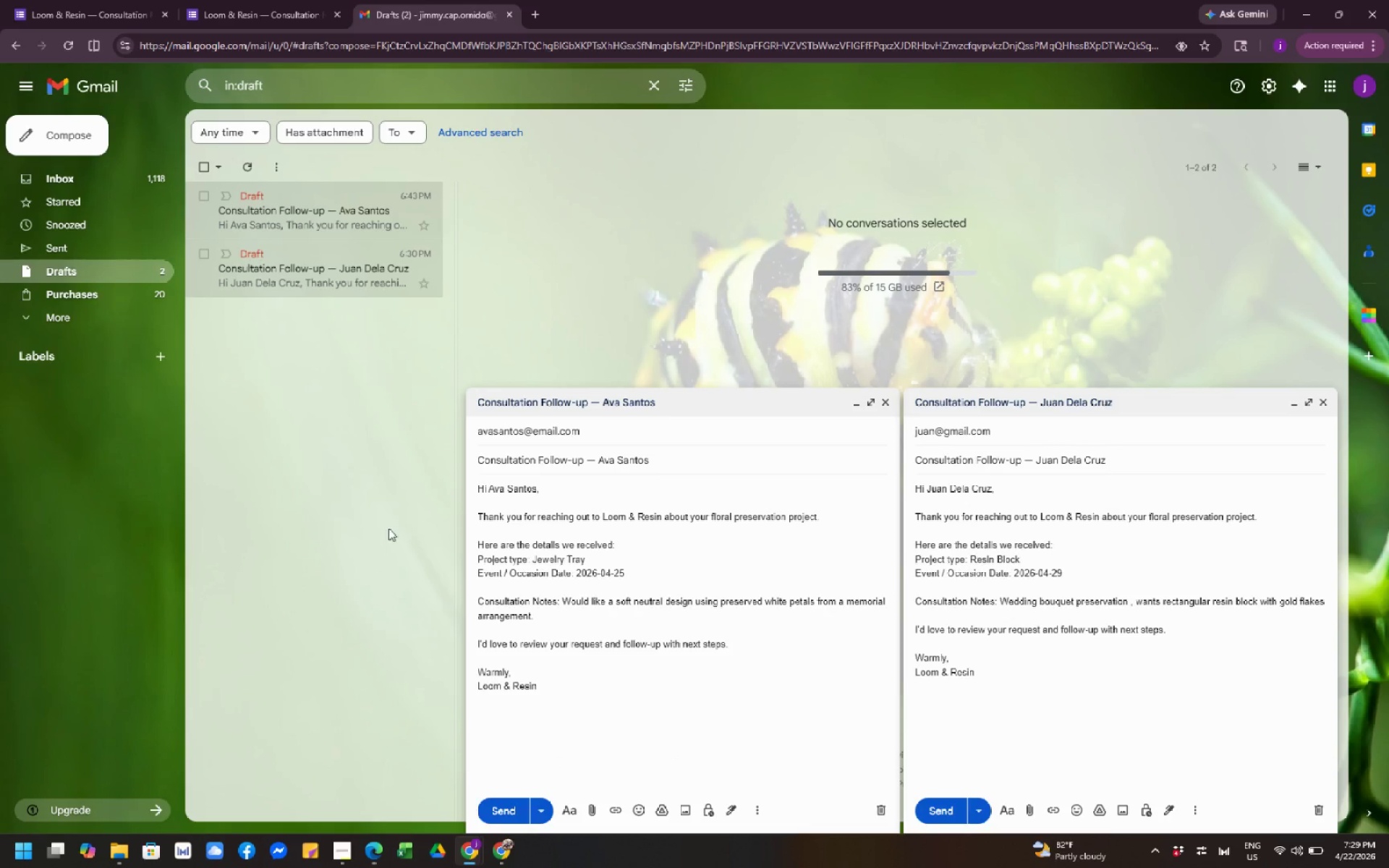 
left_click([268, 22])
 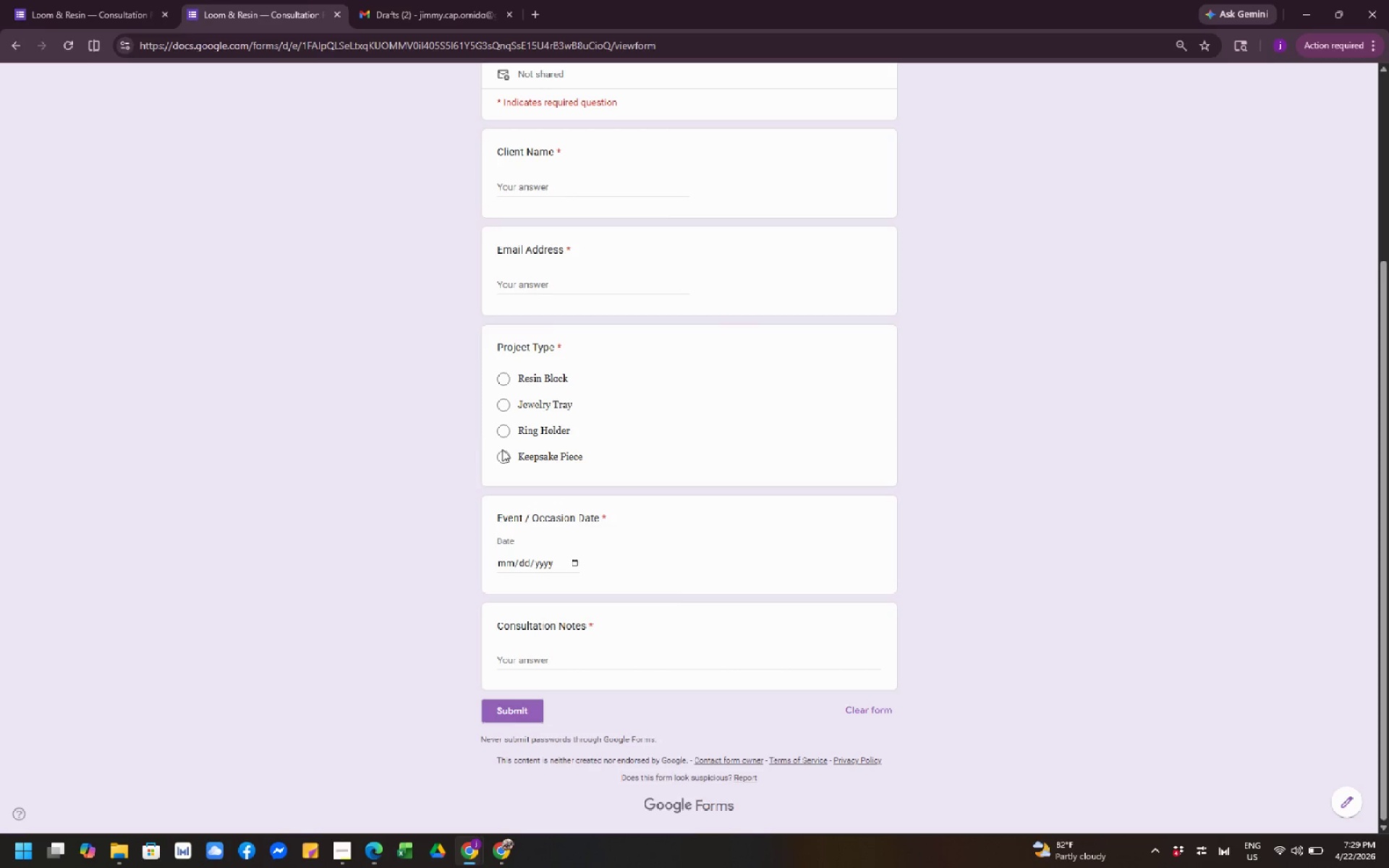 
scroll: coordinate [506, 449], scroll_direction: none, amount: 0.0
 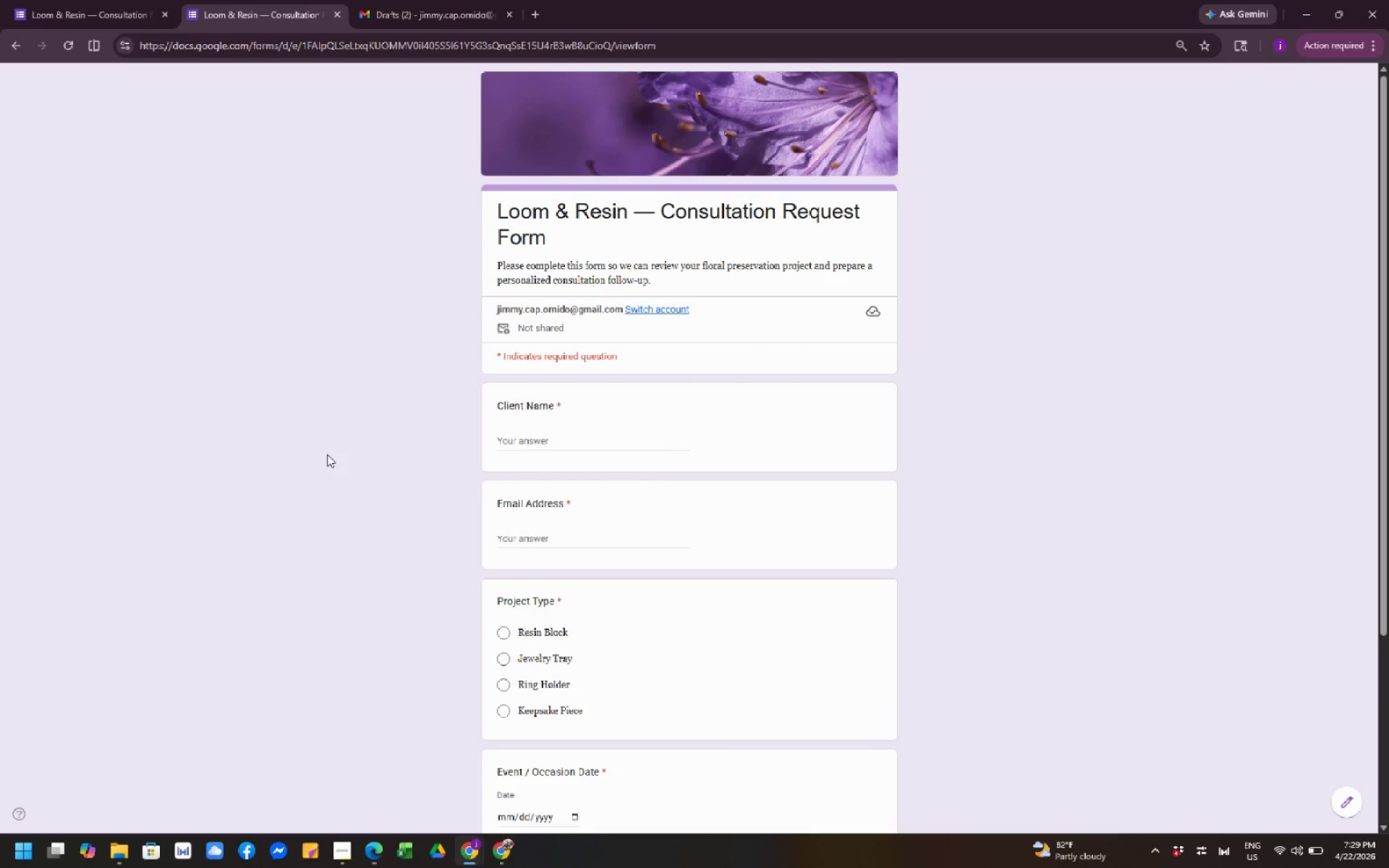 
left_click_drag(start_coordinate=[326, 453], to_coordinate=[319, 463])
 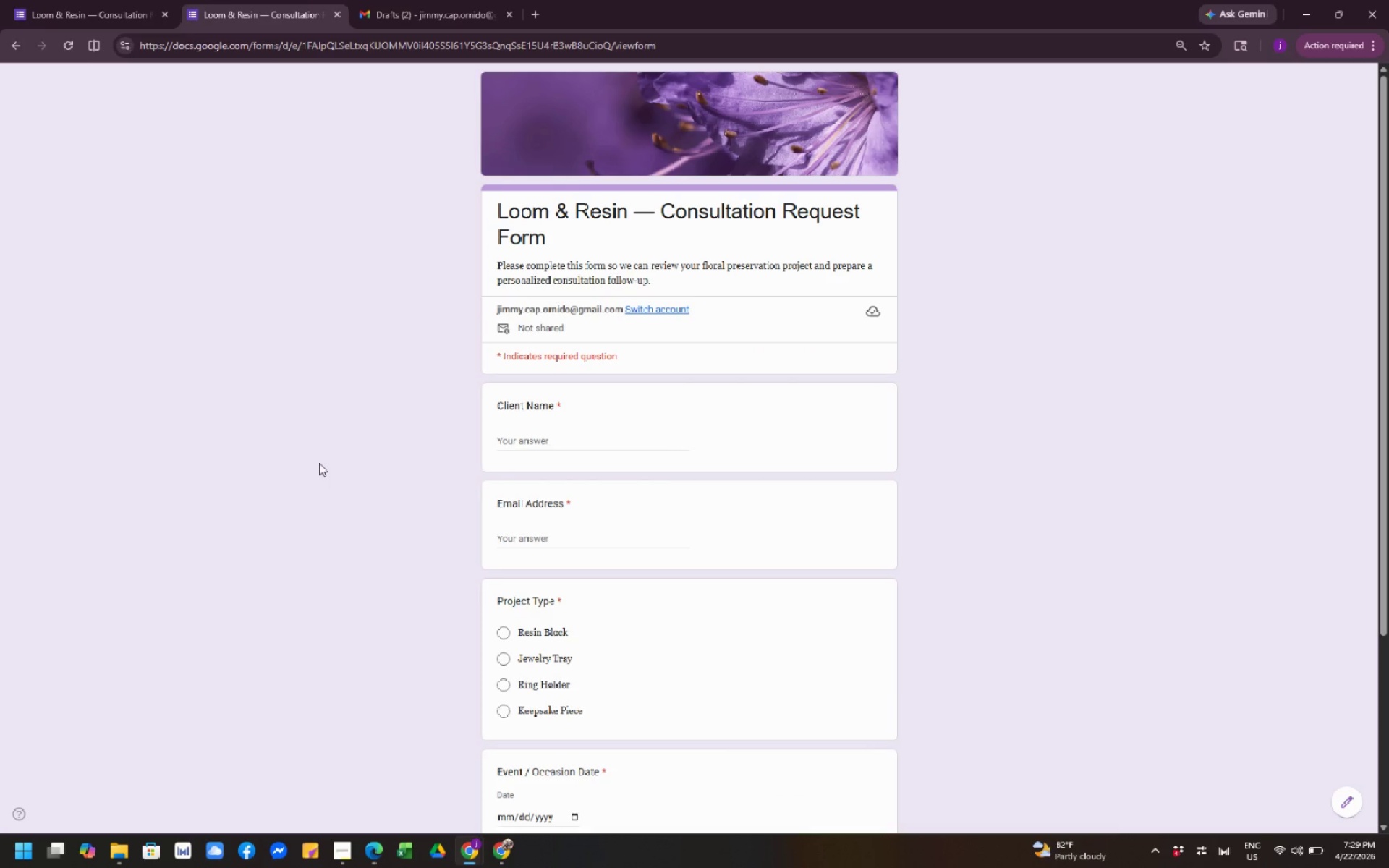 
wait(8.47)
 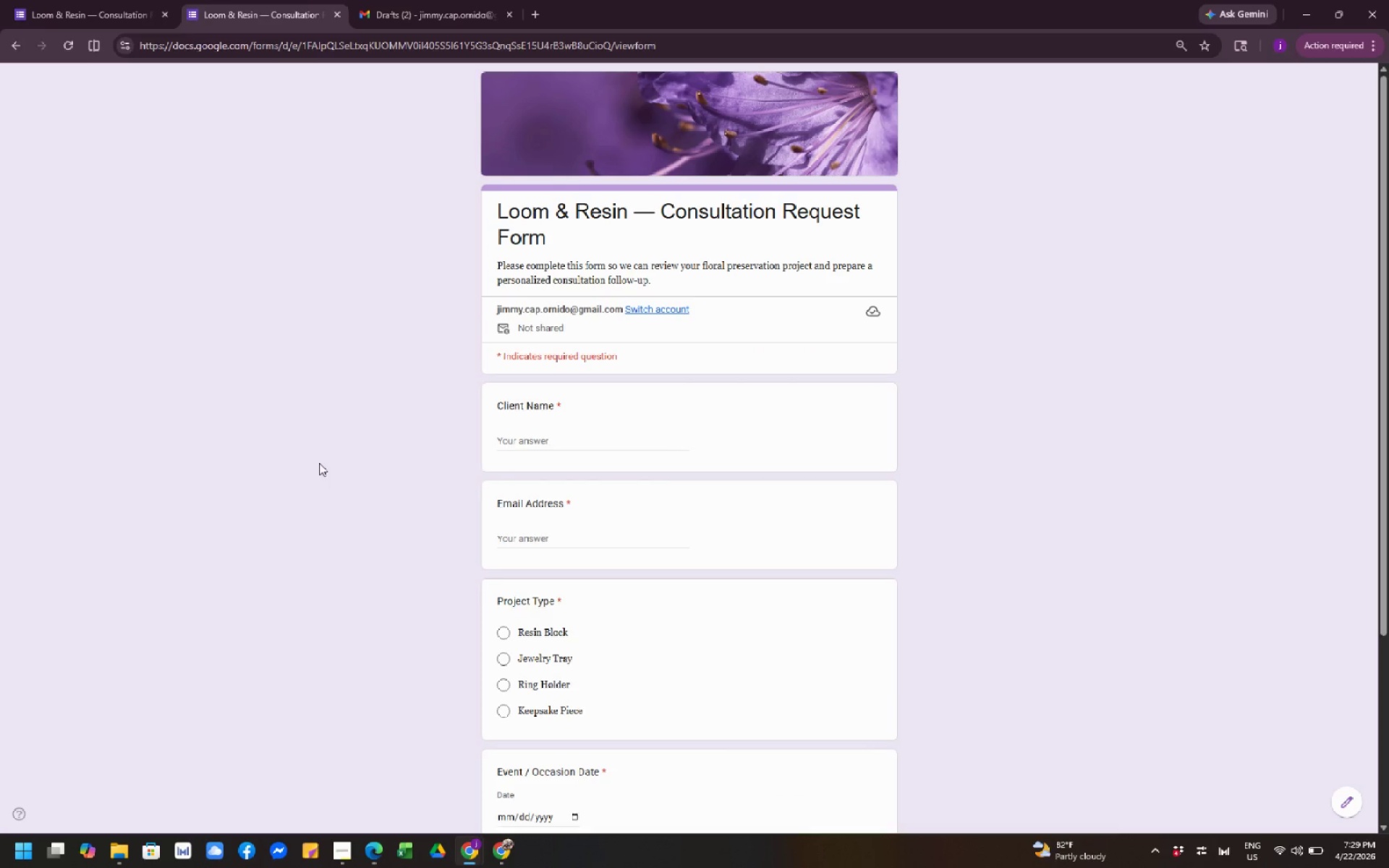 
left_click([390, 13])
 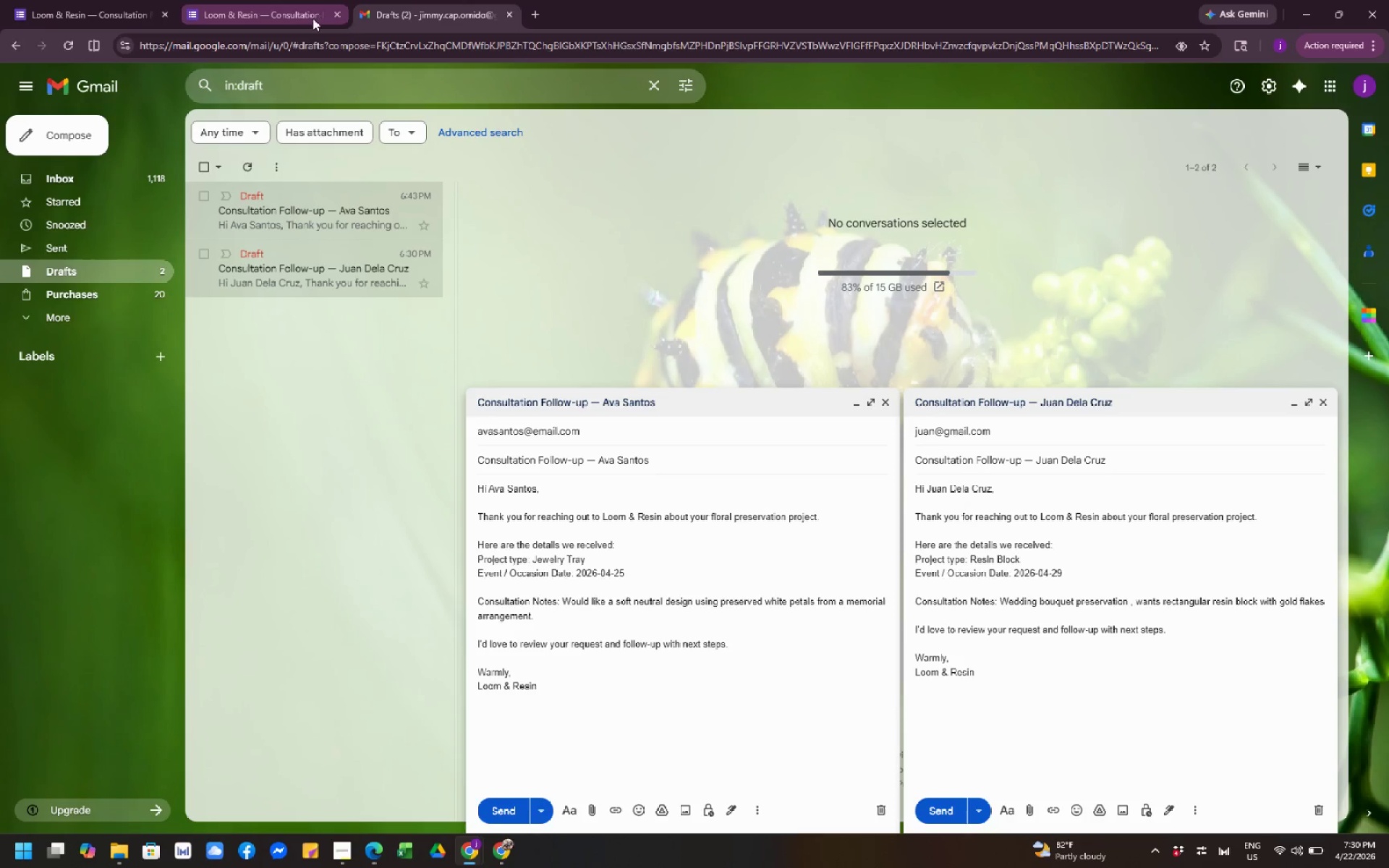 
left_click([276, 16])
 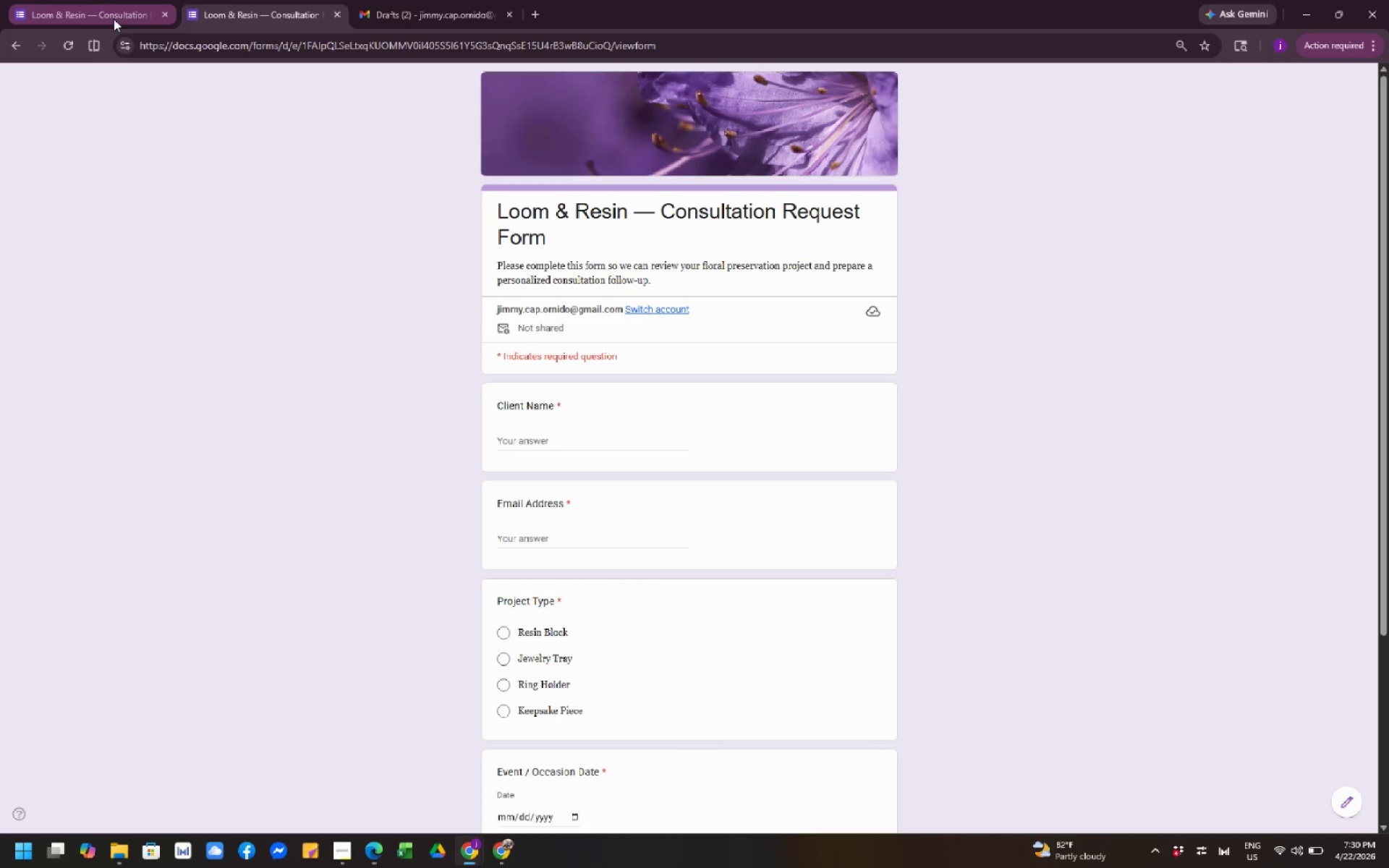 
left_click([114, 19])
 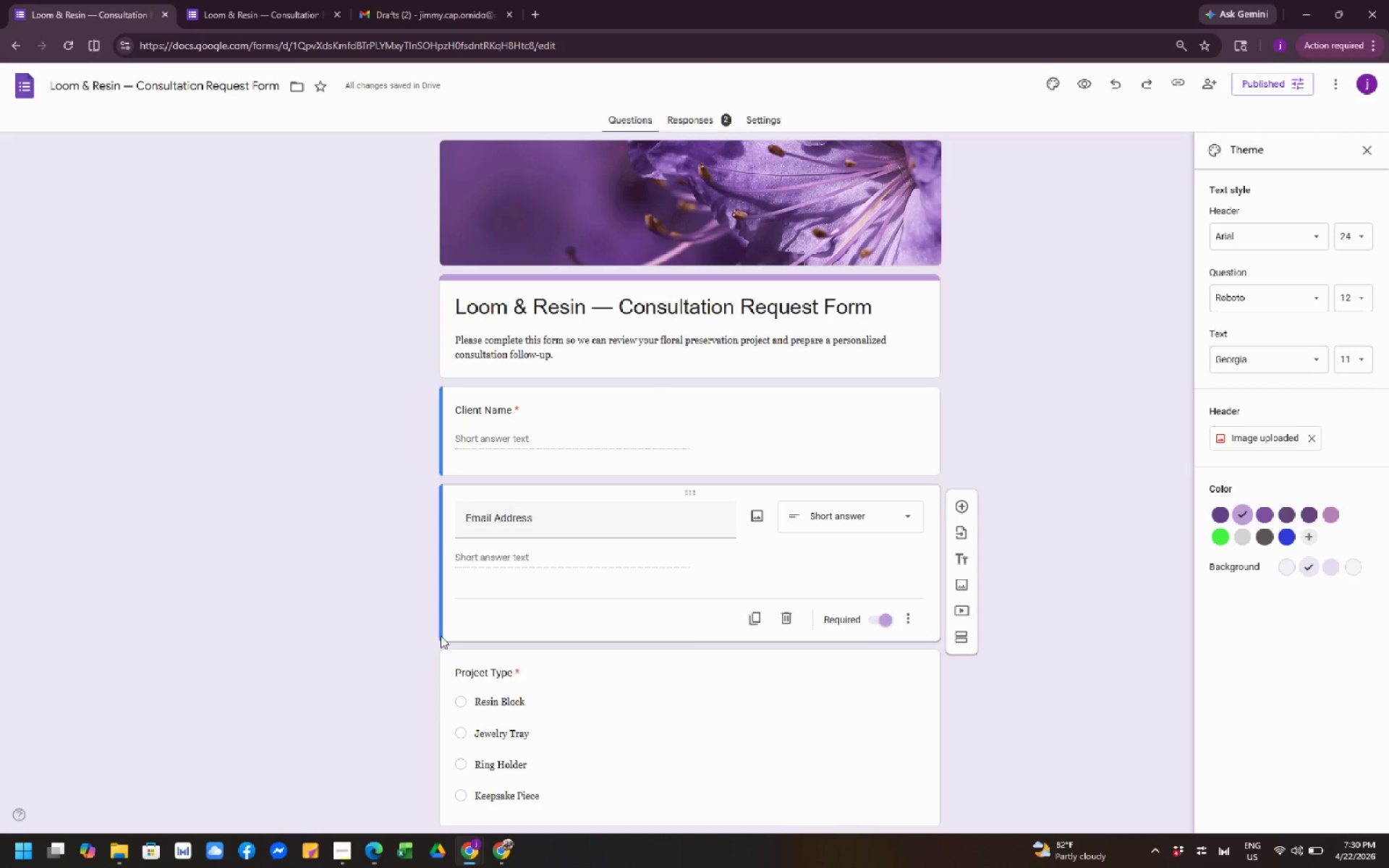 
wait(5.03)
 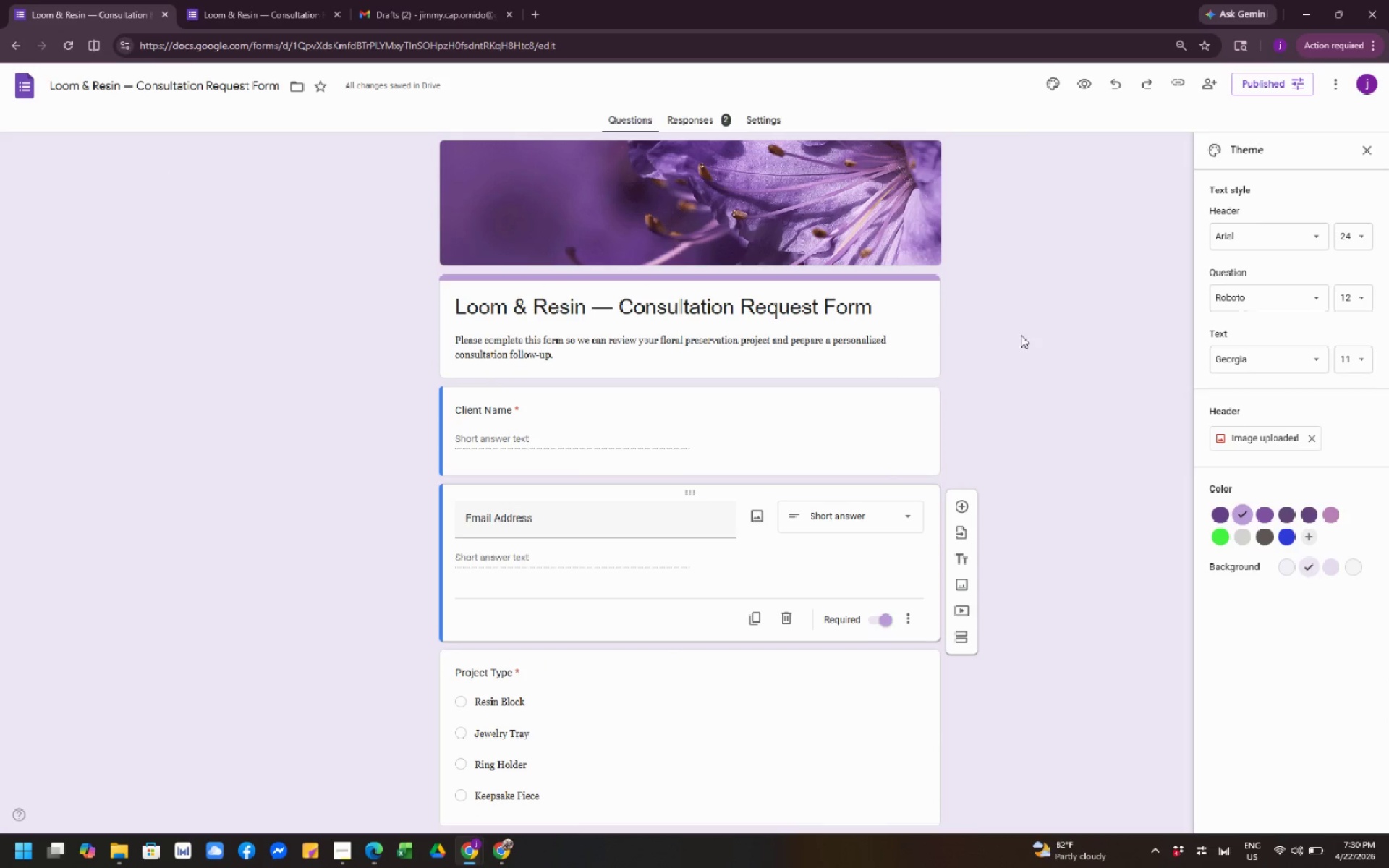 
left_click([504, 859])
 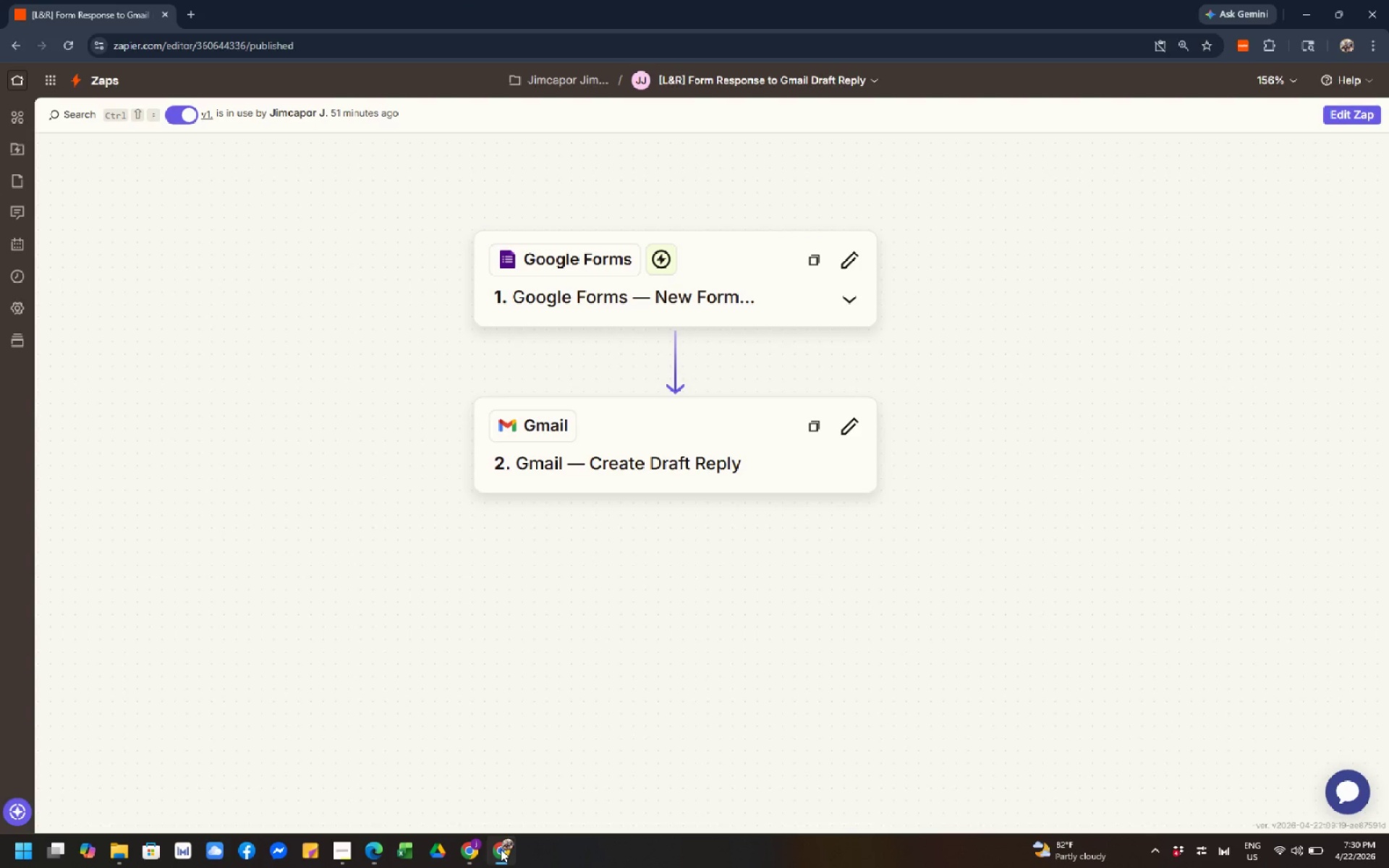 
wait(7.59)
 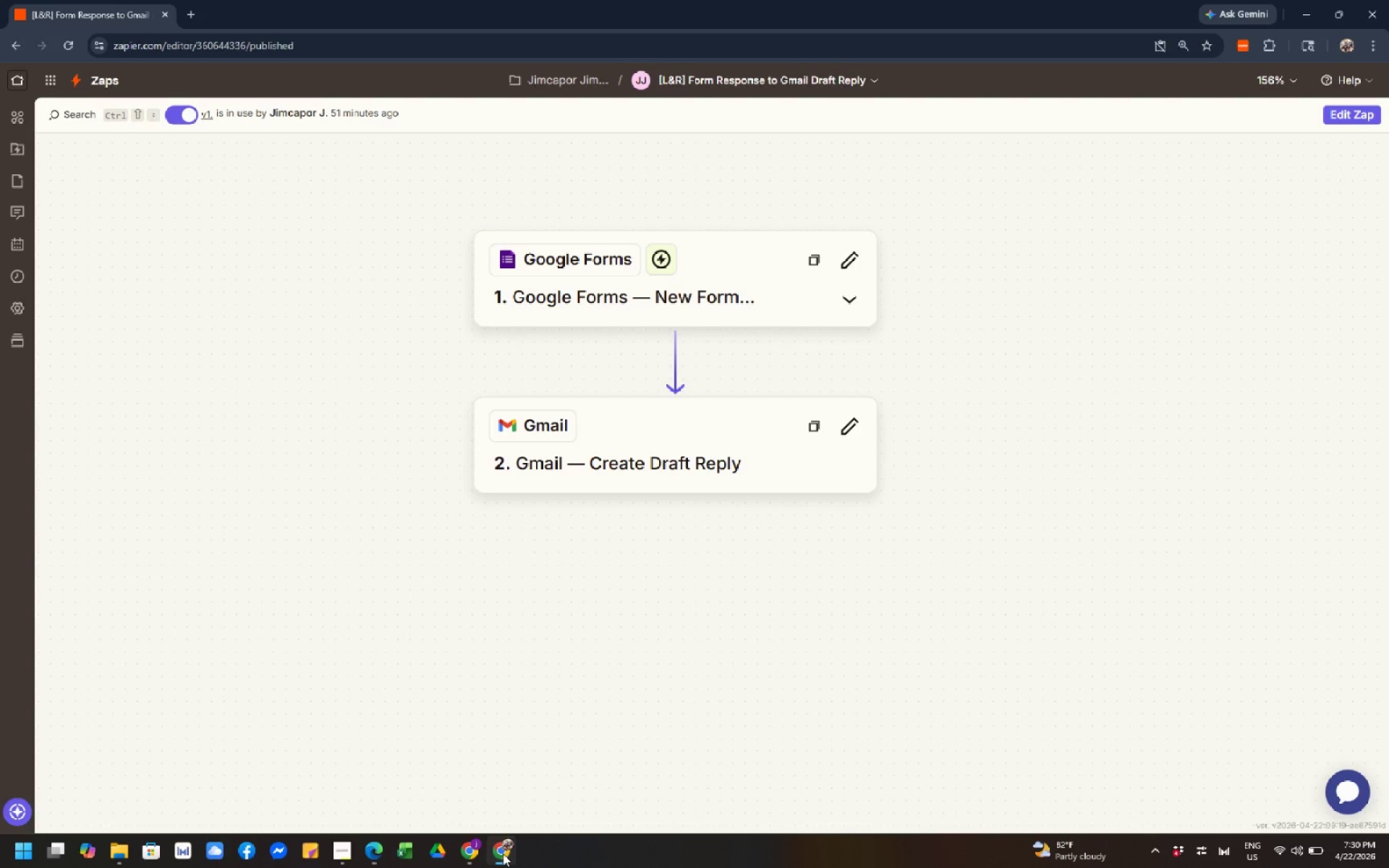 
scroll: coordinate [1082, 604], scroll_direction: up, amount: 1.0
 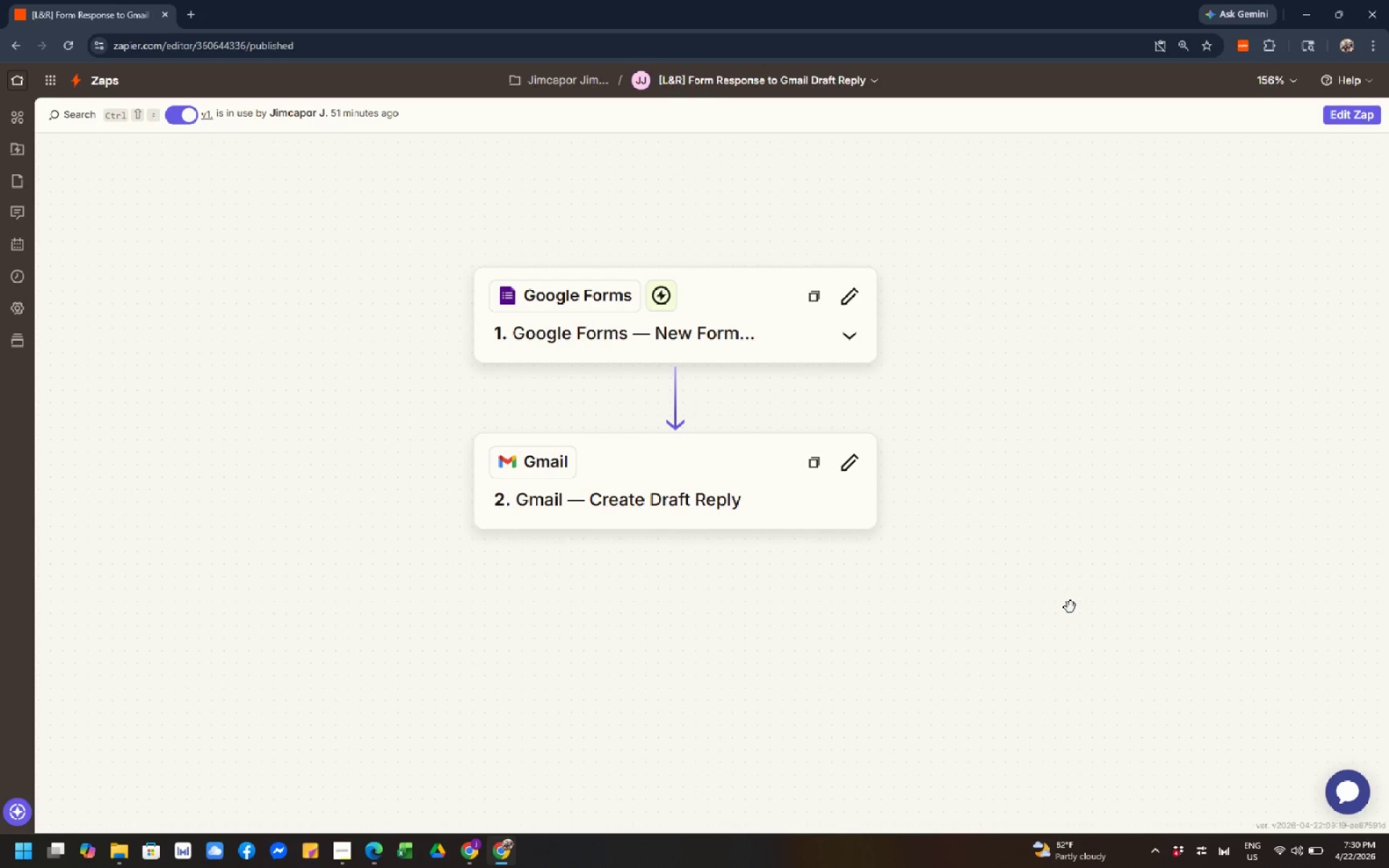 
wait(5.64)
 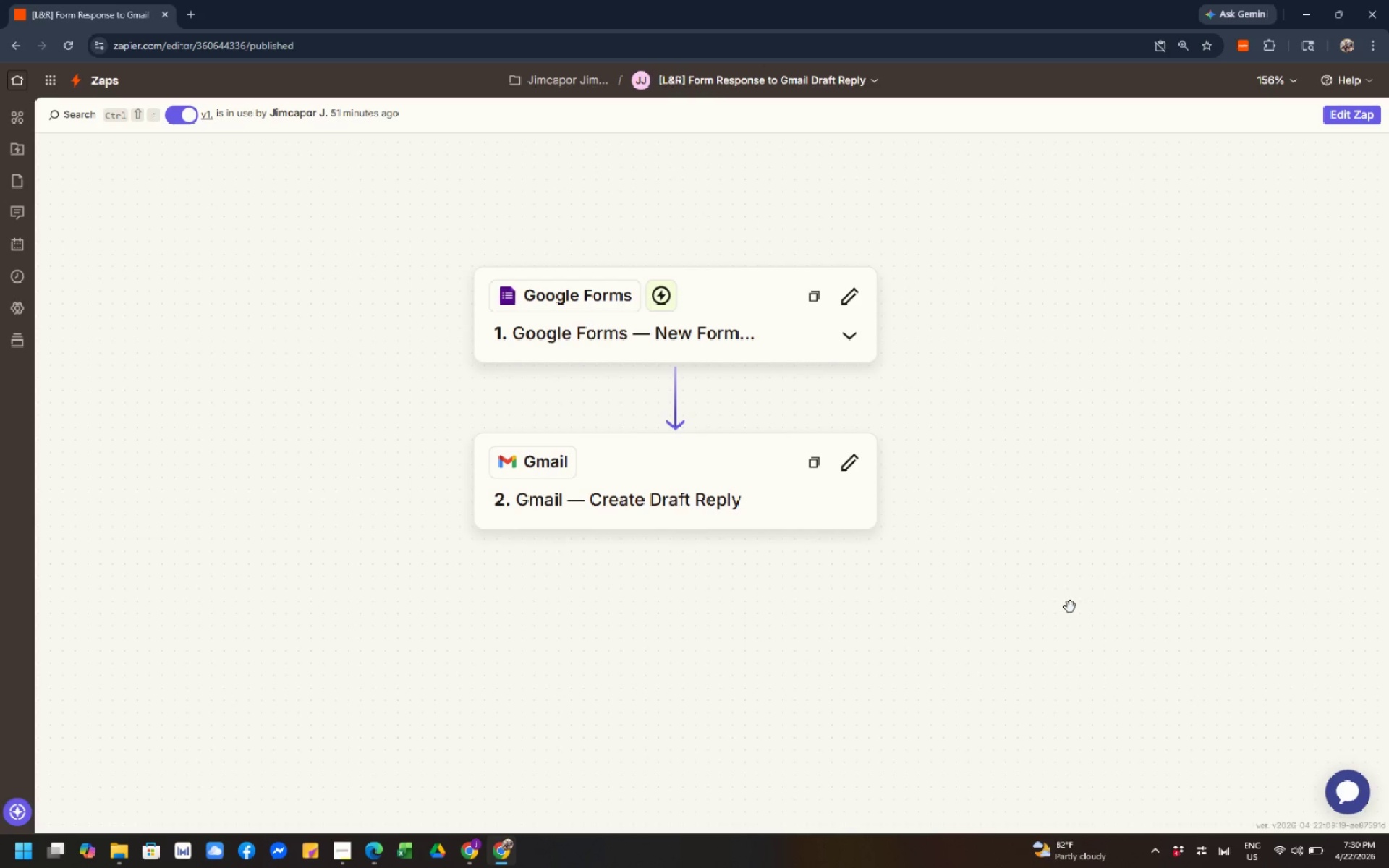 
scroll: coordinate [712, 613], scroll_direction: up, amount: 2.0
 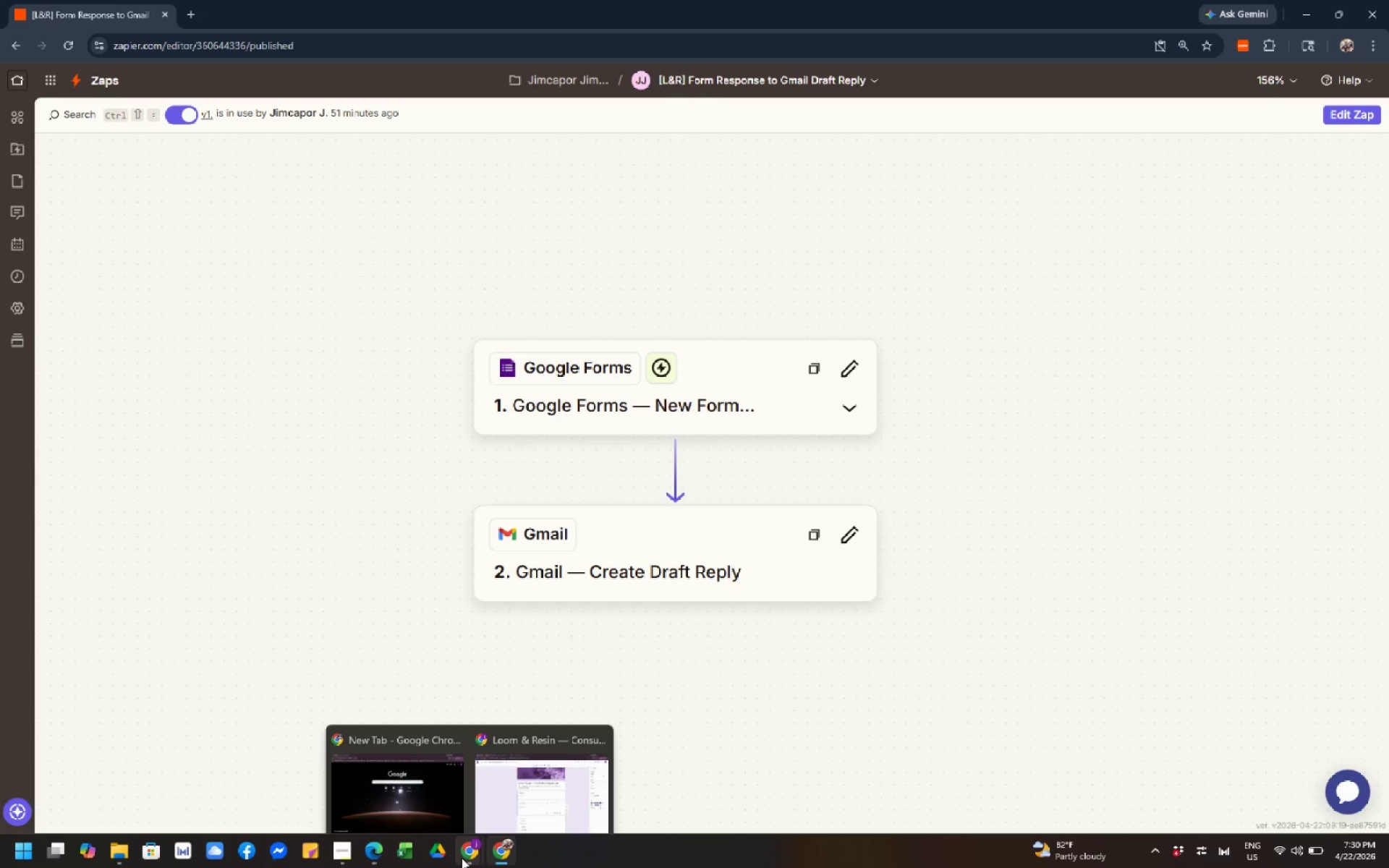 
left_click([511, 775])
 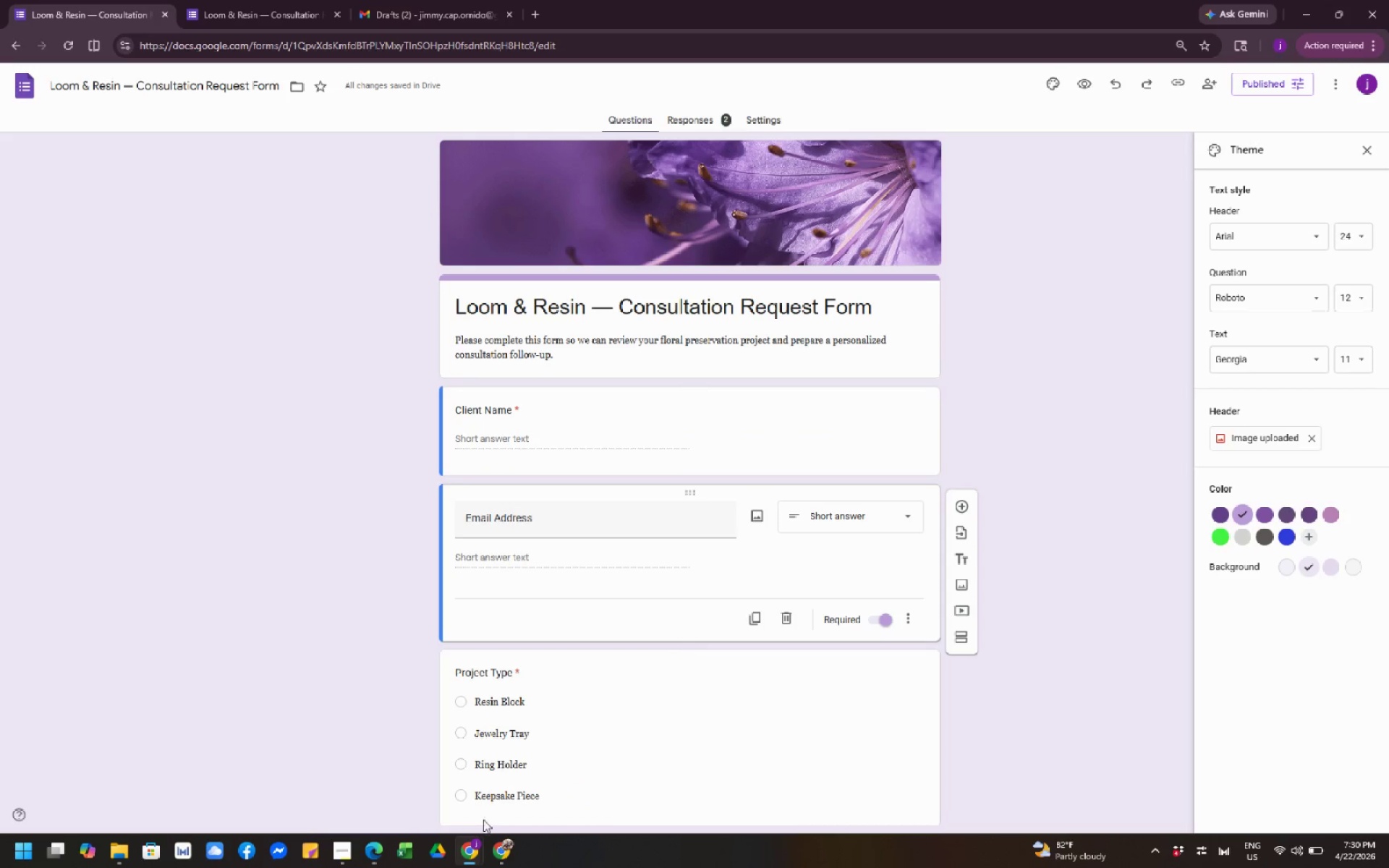 
left_click([495, 851])
 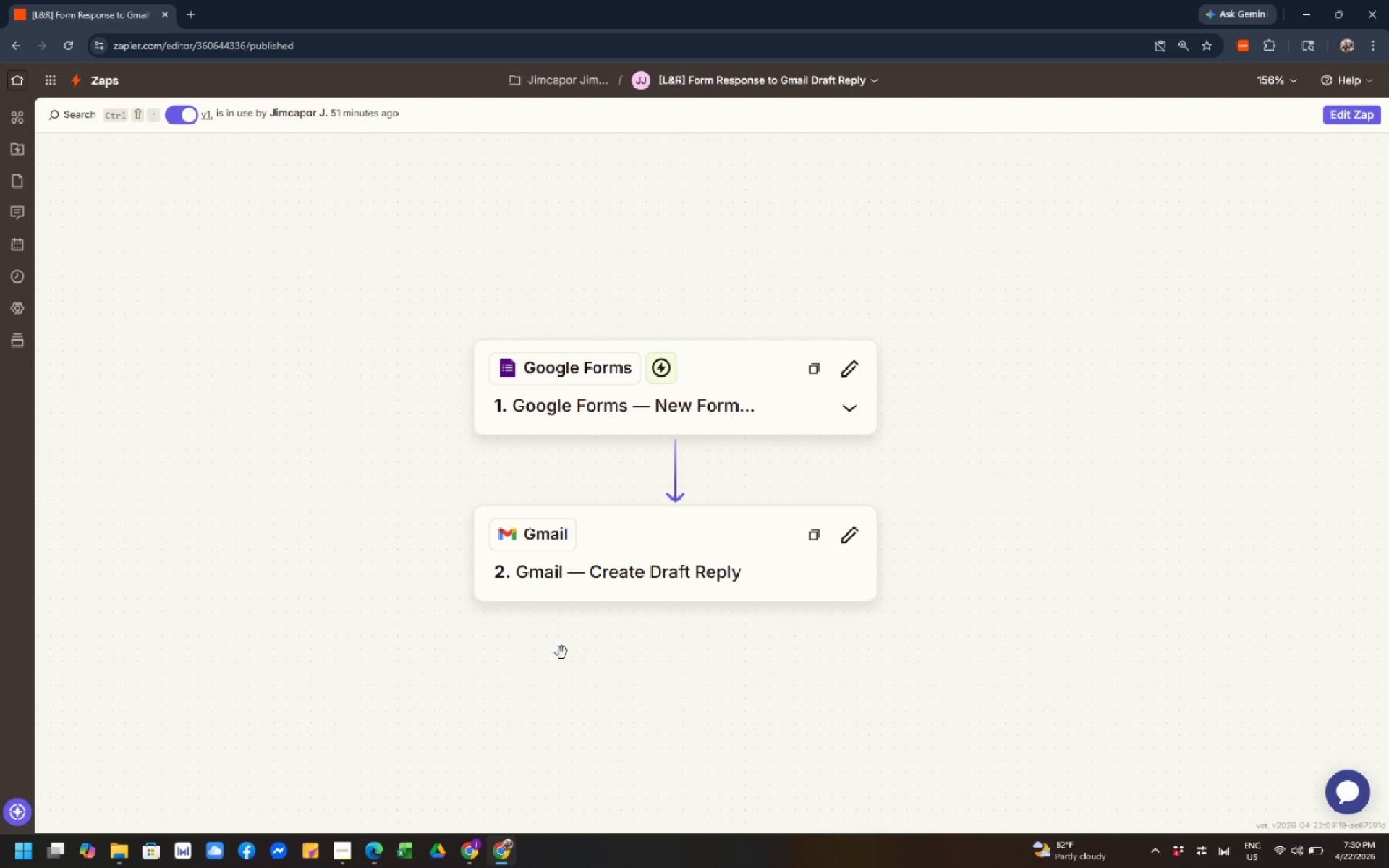 
scroll: coordinate [629, 672], scroll_direction: none, amount: 0.0
 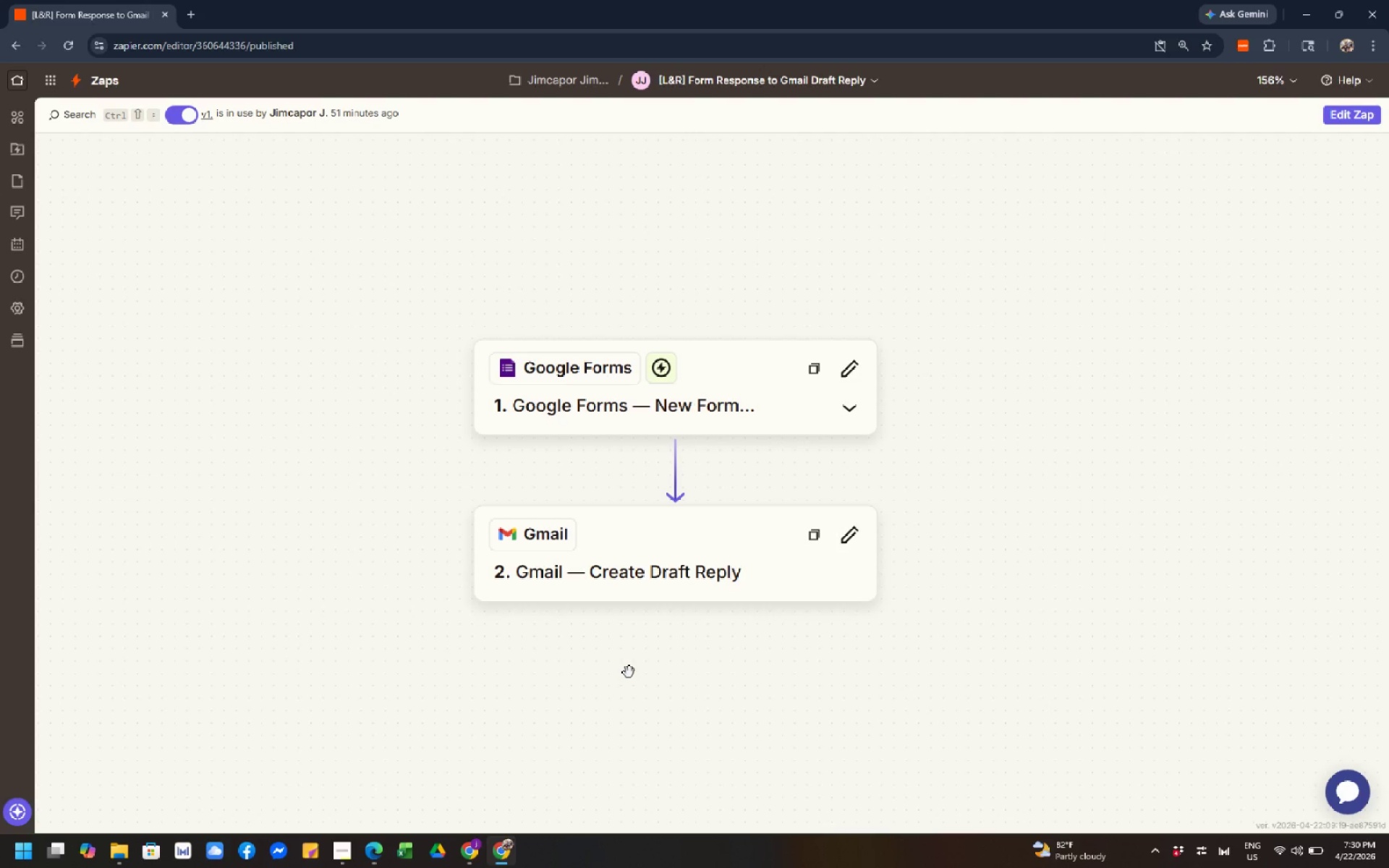 
wait(11.54)
 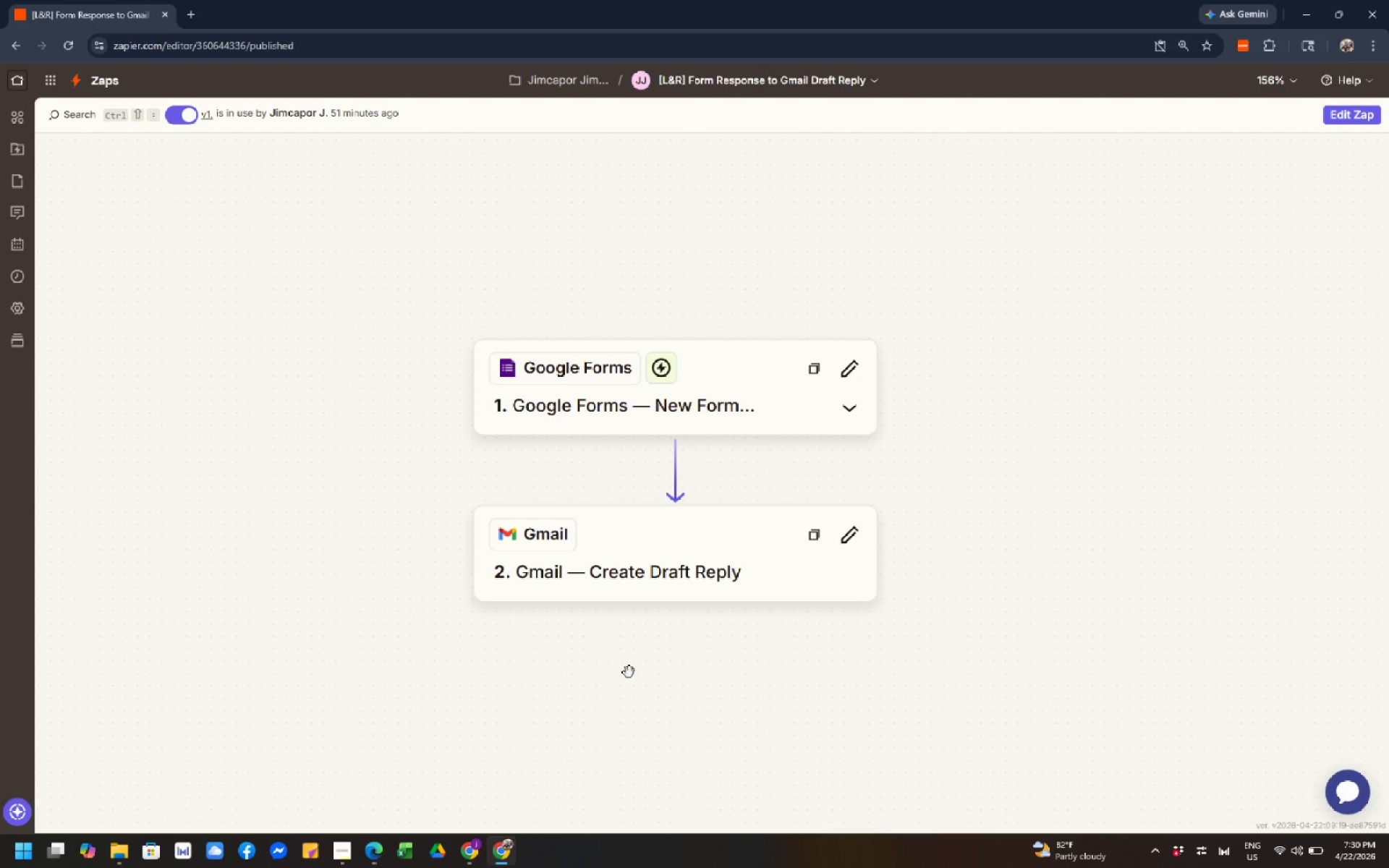 
scroll: coordinate [866, 633], scroll_direction: down, amount: 11.0
 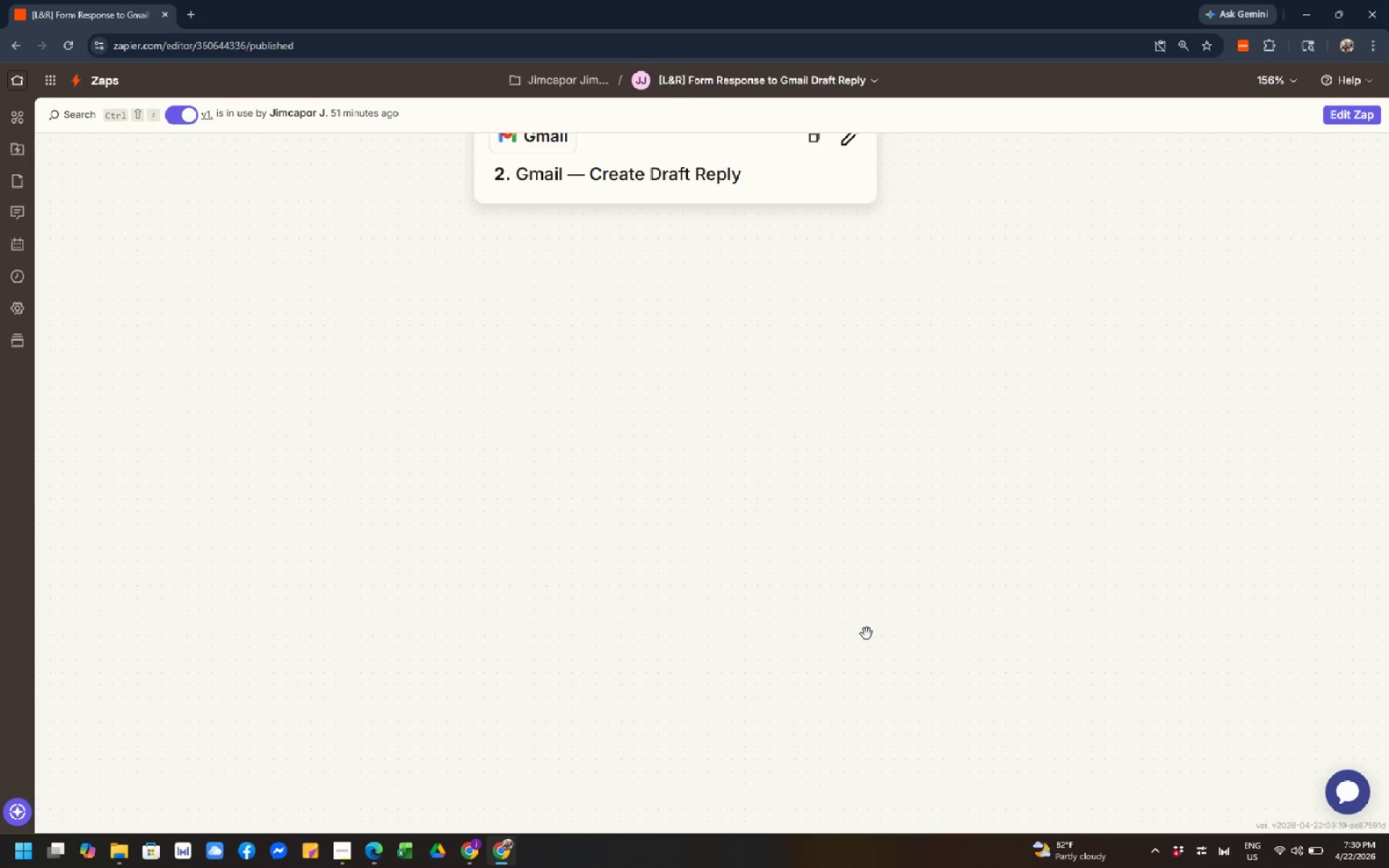 
scroll: coordinate [742, 655], scroll_direction: up, amount: 7.0
 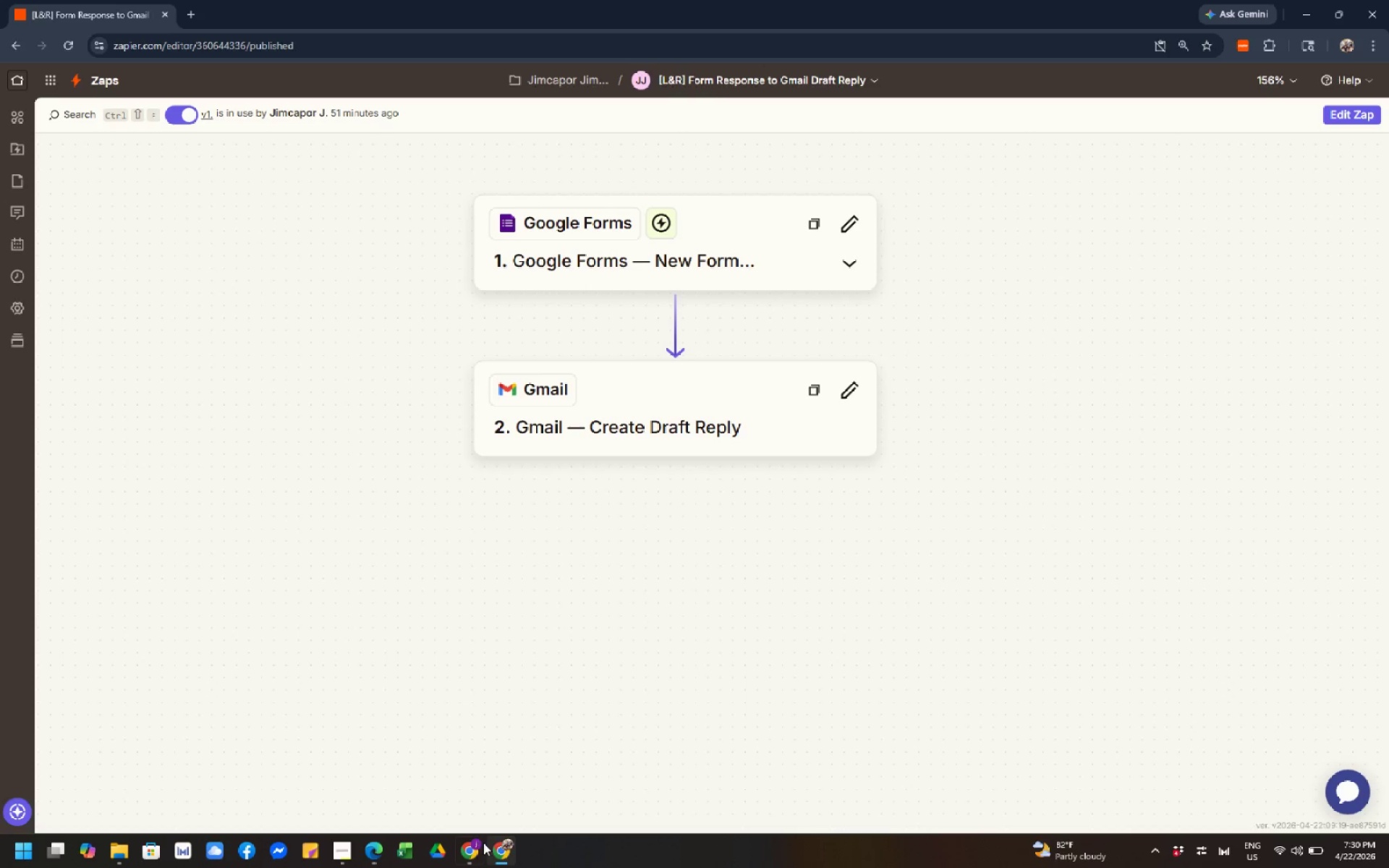 
left_click([473, 856])
 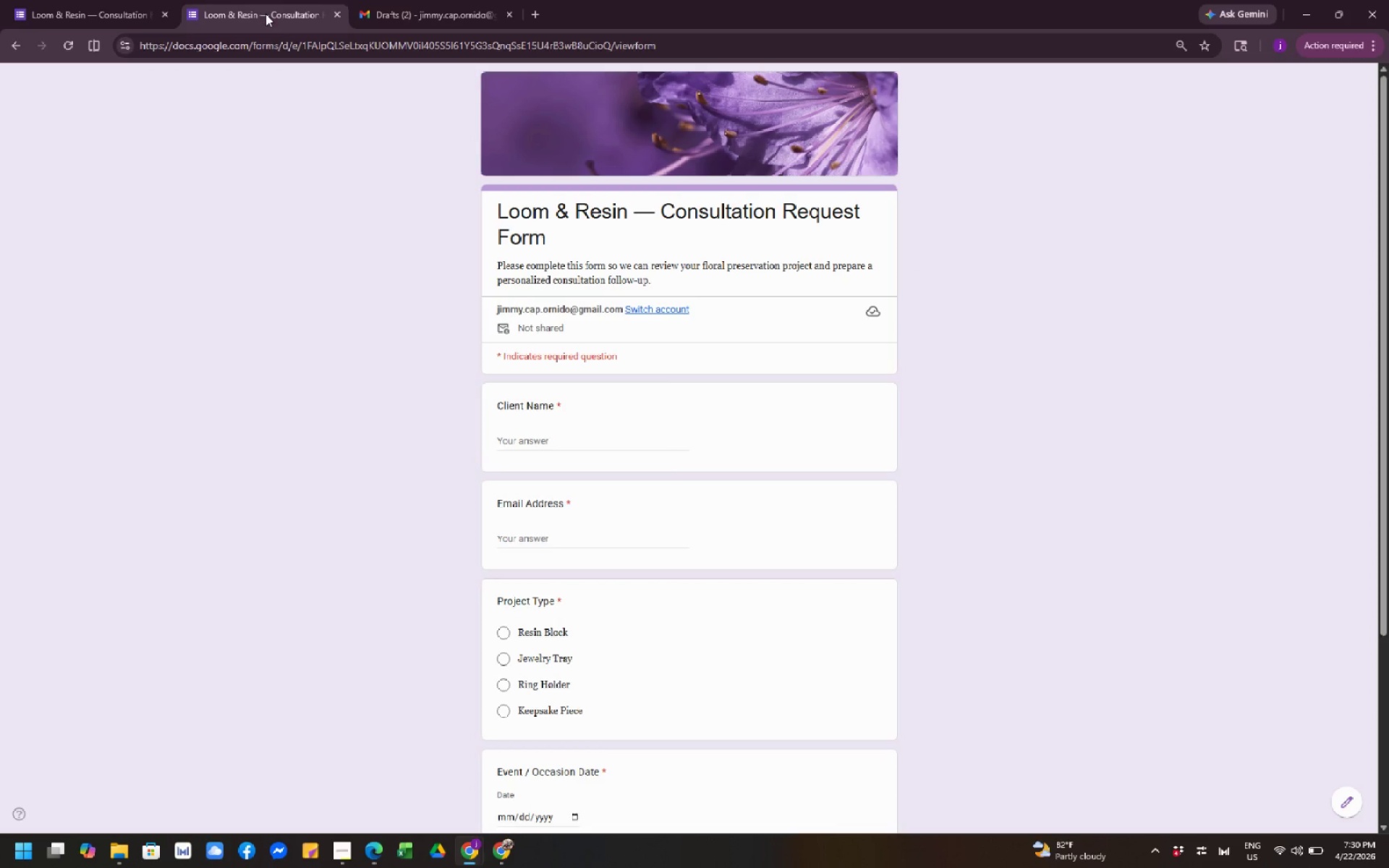 
scroll: coordinate [425, 399], scroll_direction: none, amount: 0.0
 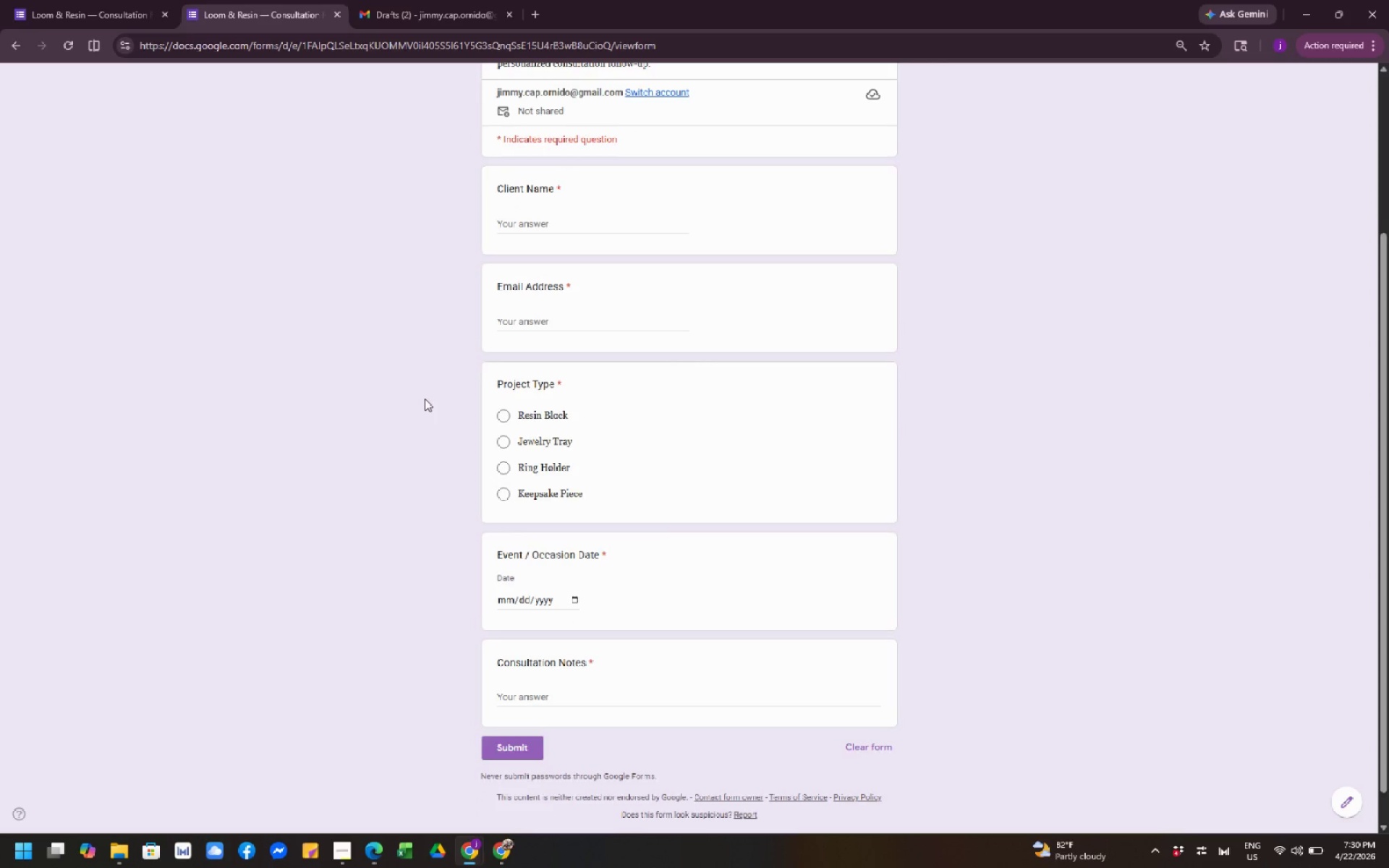 
scroll: coordinate [425, 399], scroll_direction: down, amount: 5.0
 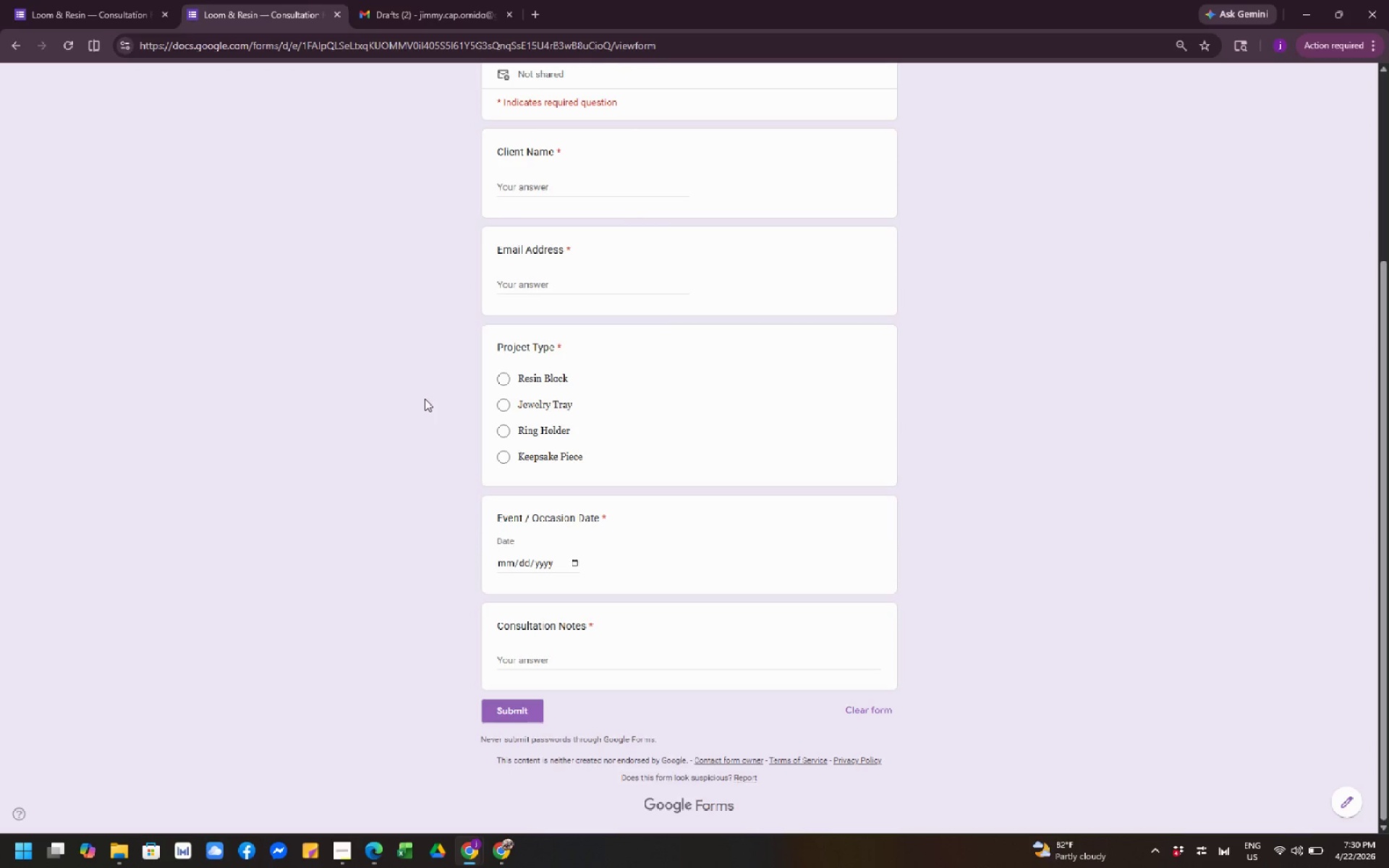 
scroll: coordinate [425, 399], scroll_direction: up, amount: 1.0
 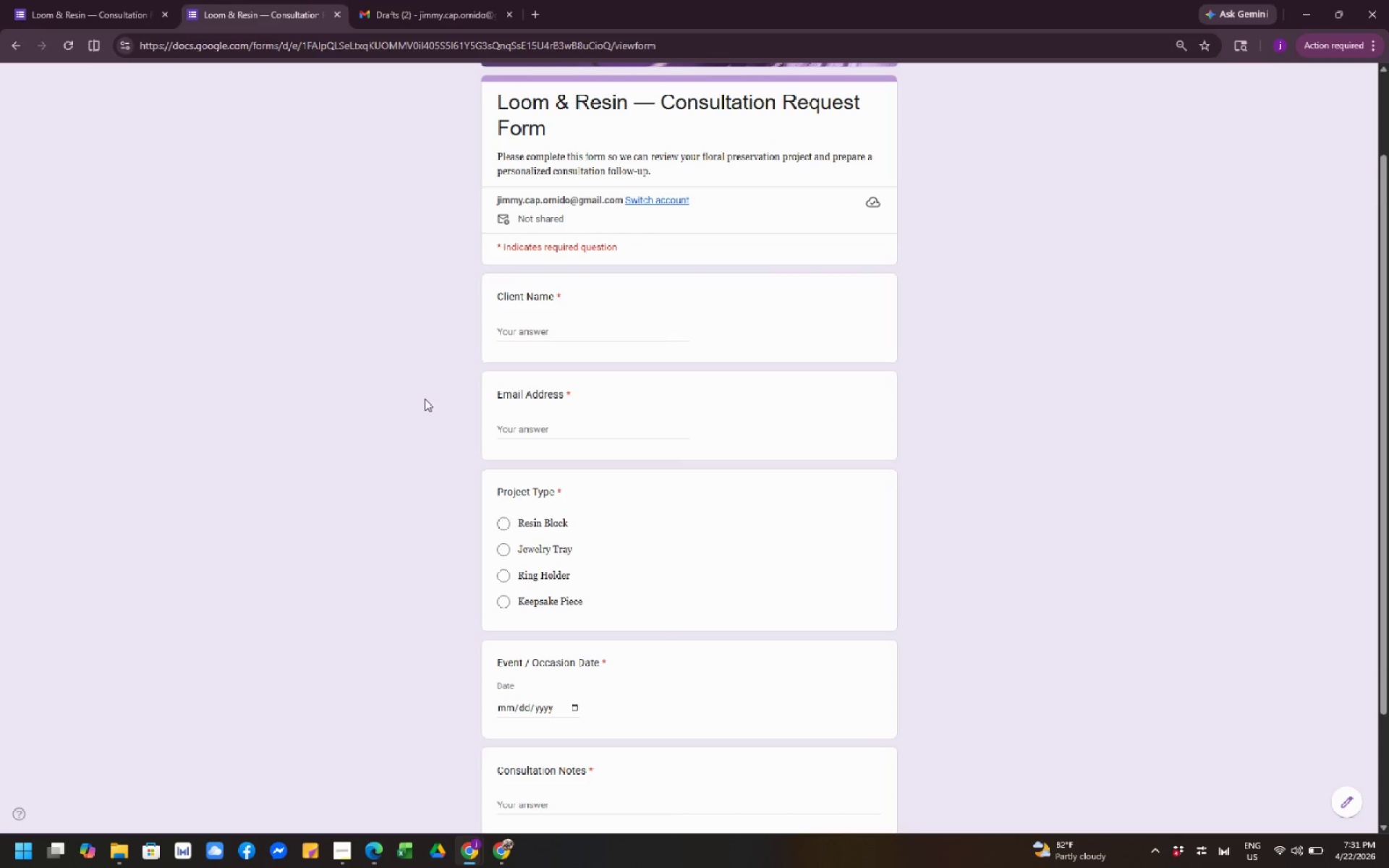 
wait(8.28)
 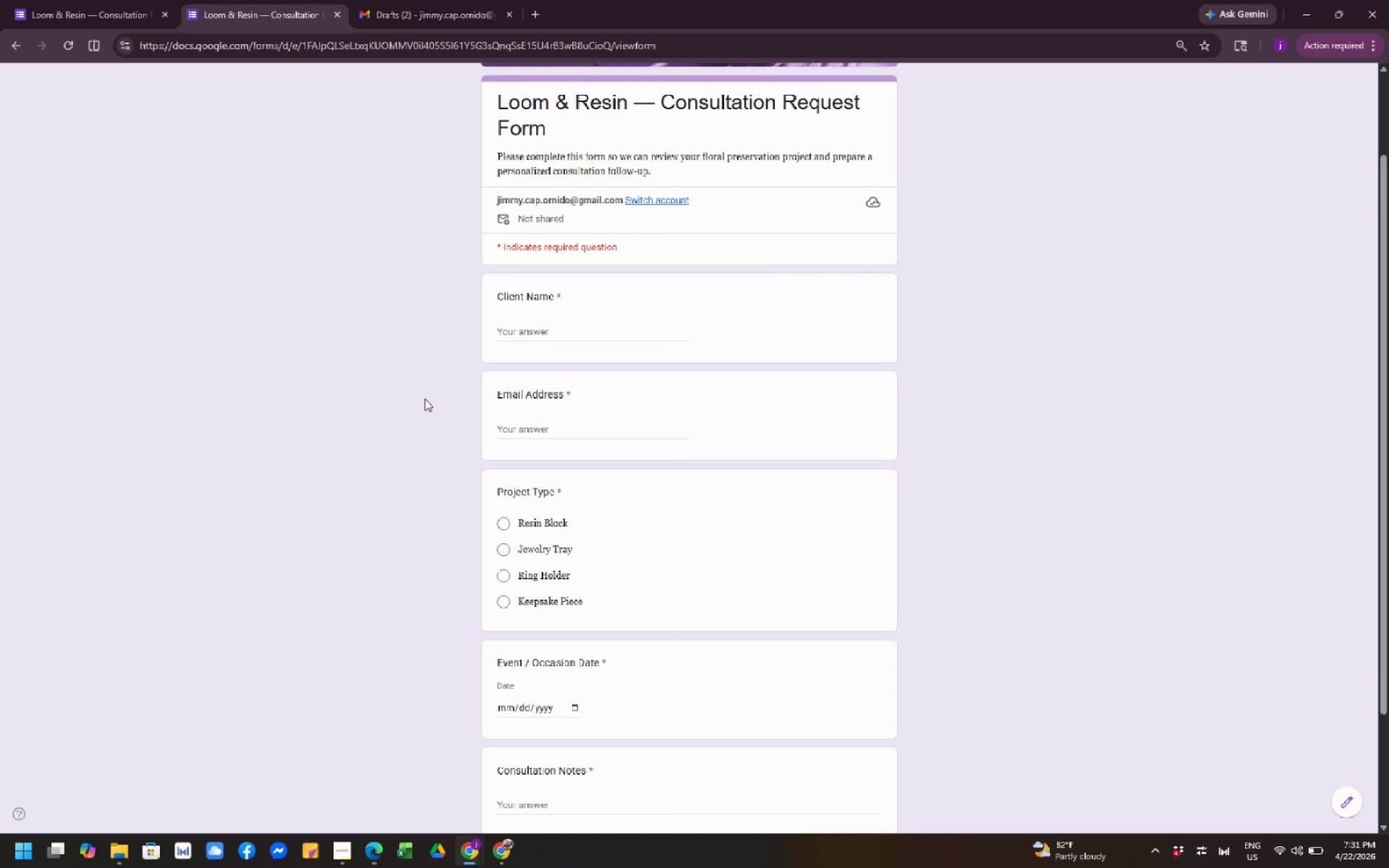 
scroll: coordinate [425, 399], scroll_direction: down, amount: 3.0
 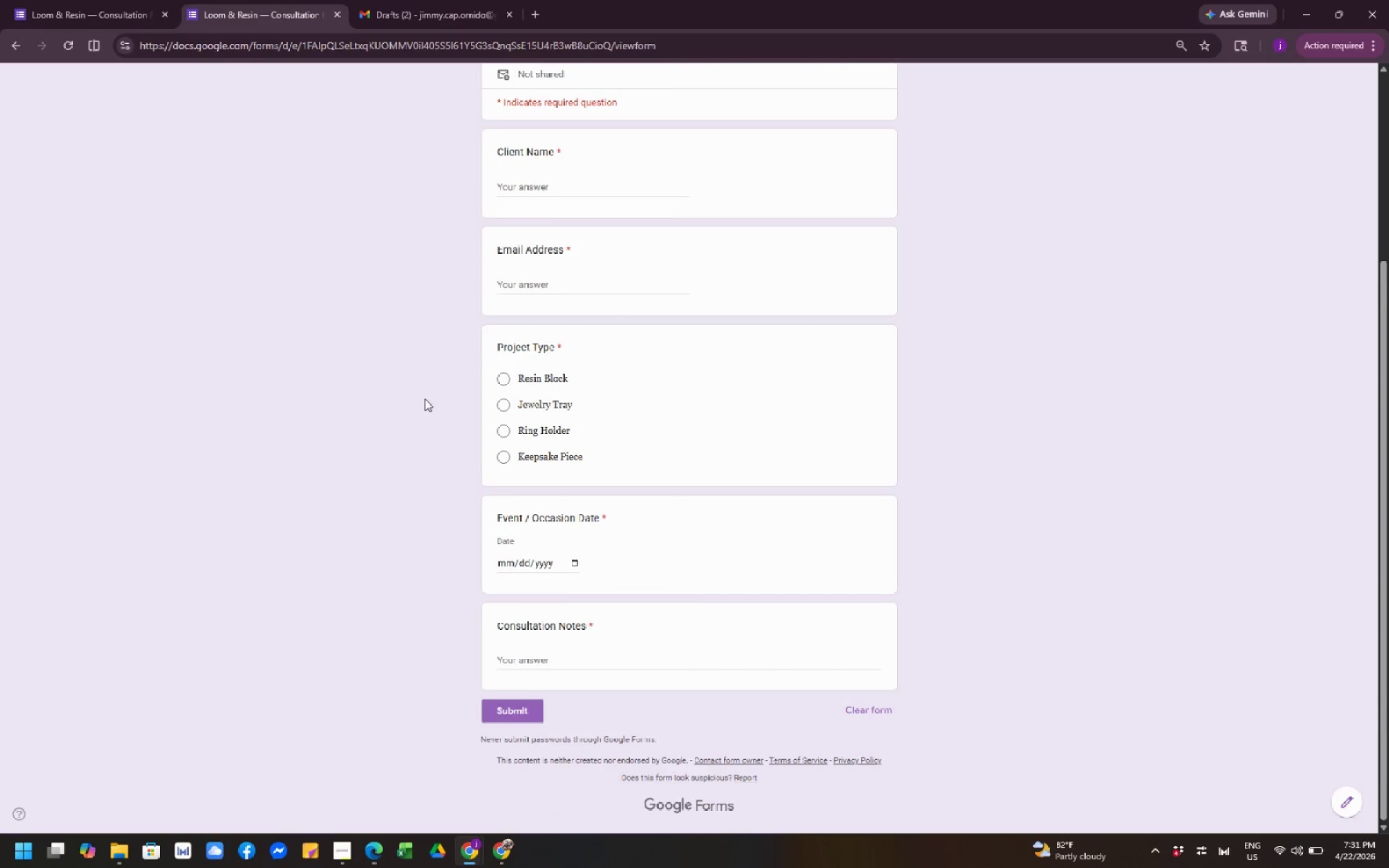 
scroll: coordinate [608, 358], scroll_direction: up, amount: 6.0
 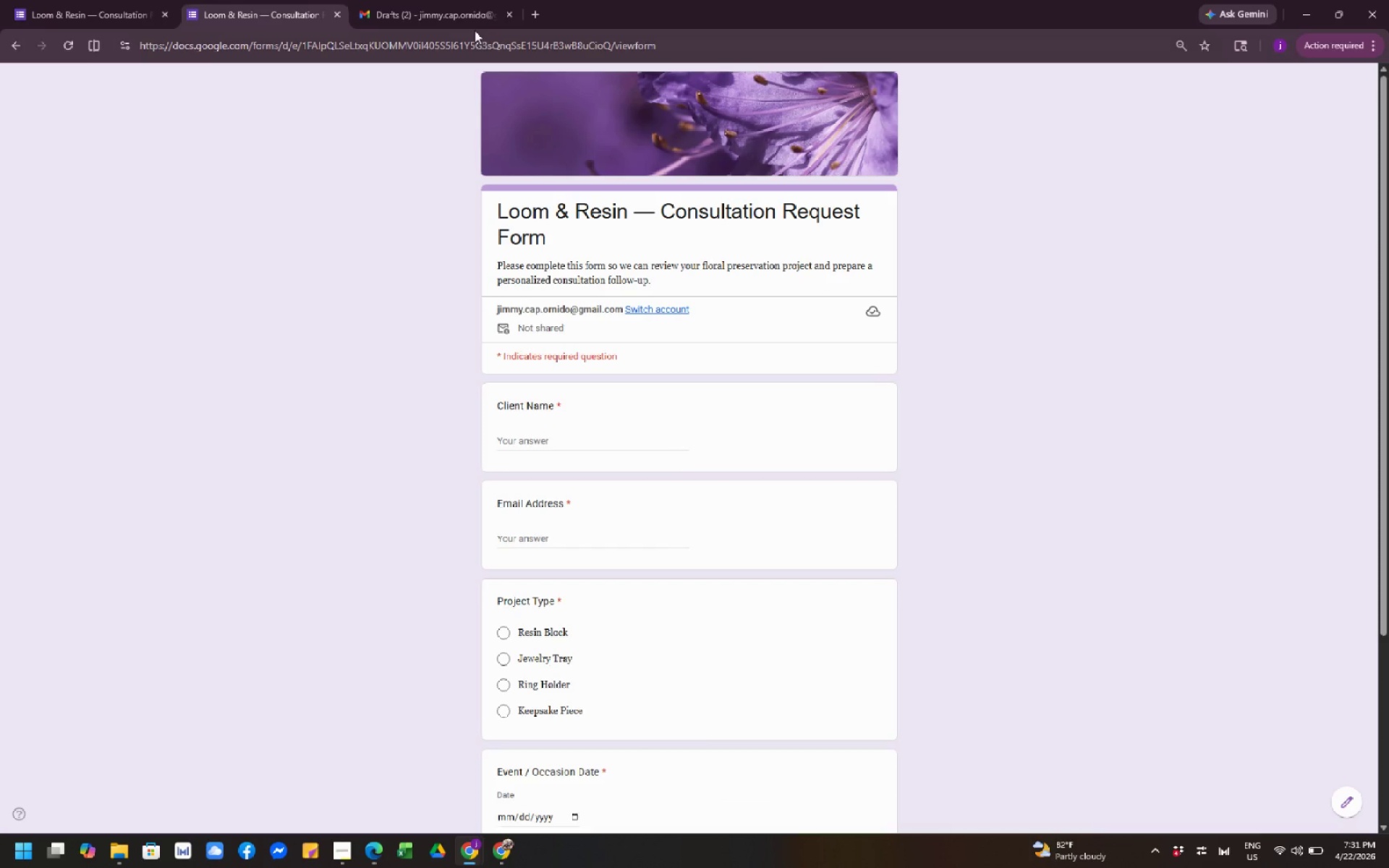 
left_click([456, 14])
 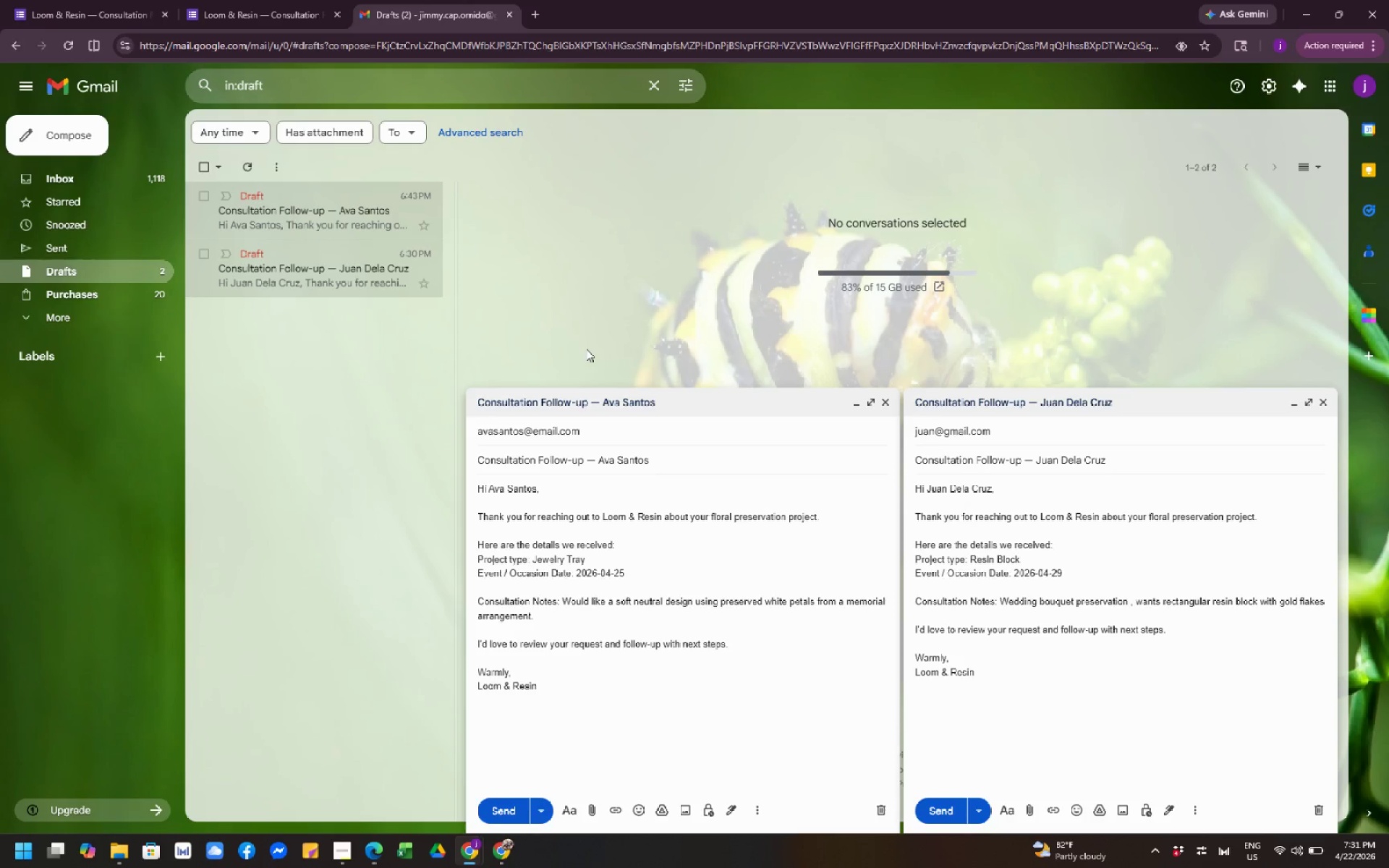 
scroll: coordinate [637, 308], scroll_direction: none, amount: 0.0
 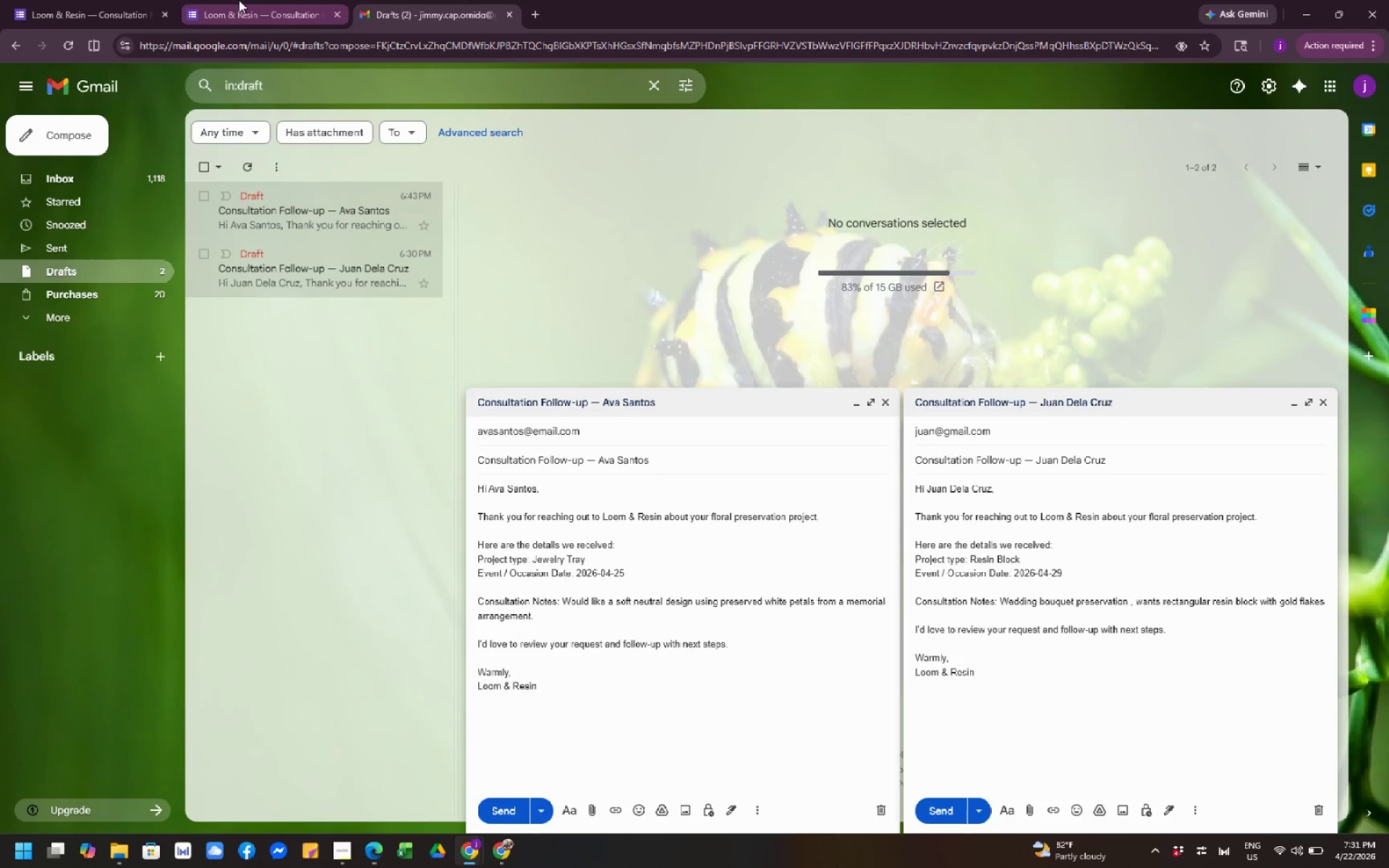 
left_click([235, 5])
 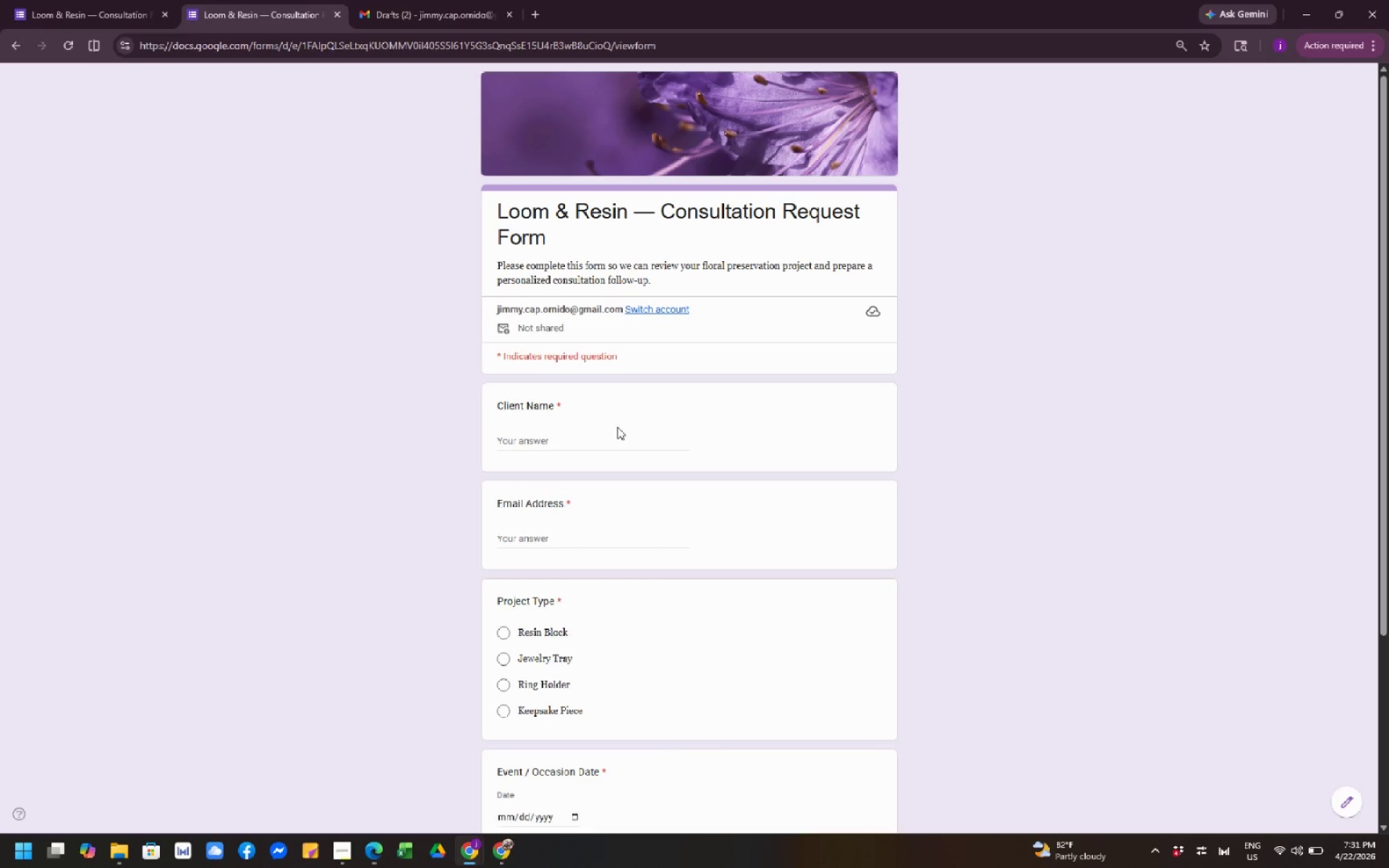 
scroll: coordinate [655, 514], scroll_direction: down, amount: 6.0
 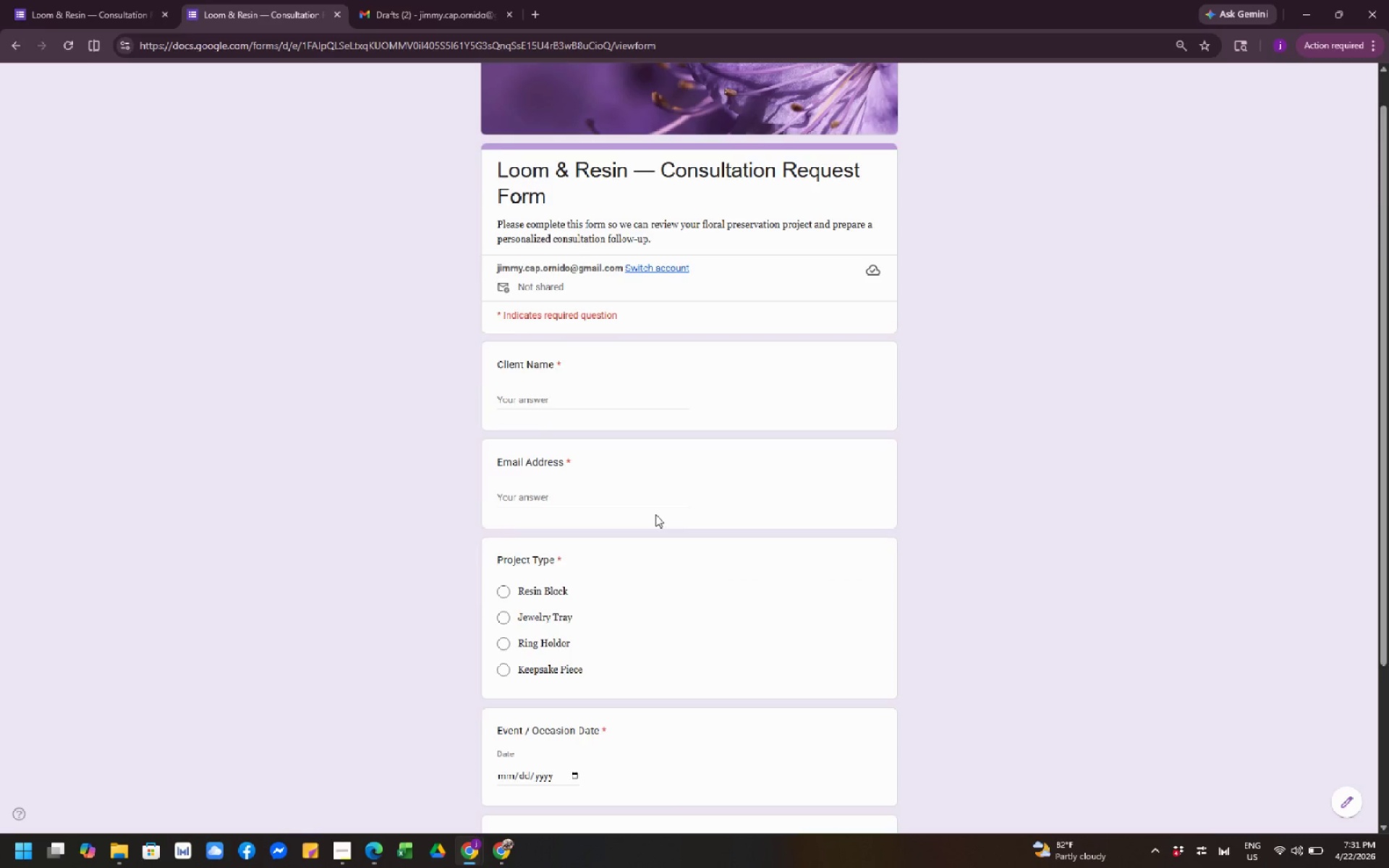 
scroll: coordinate [655, 514], scroll_direction: up, amount: 4.0
 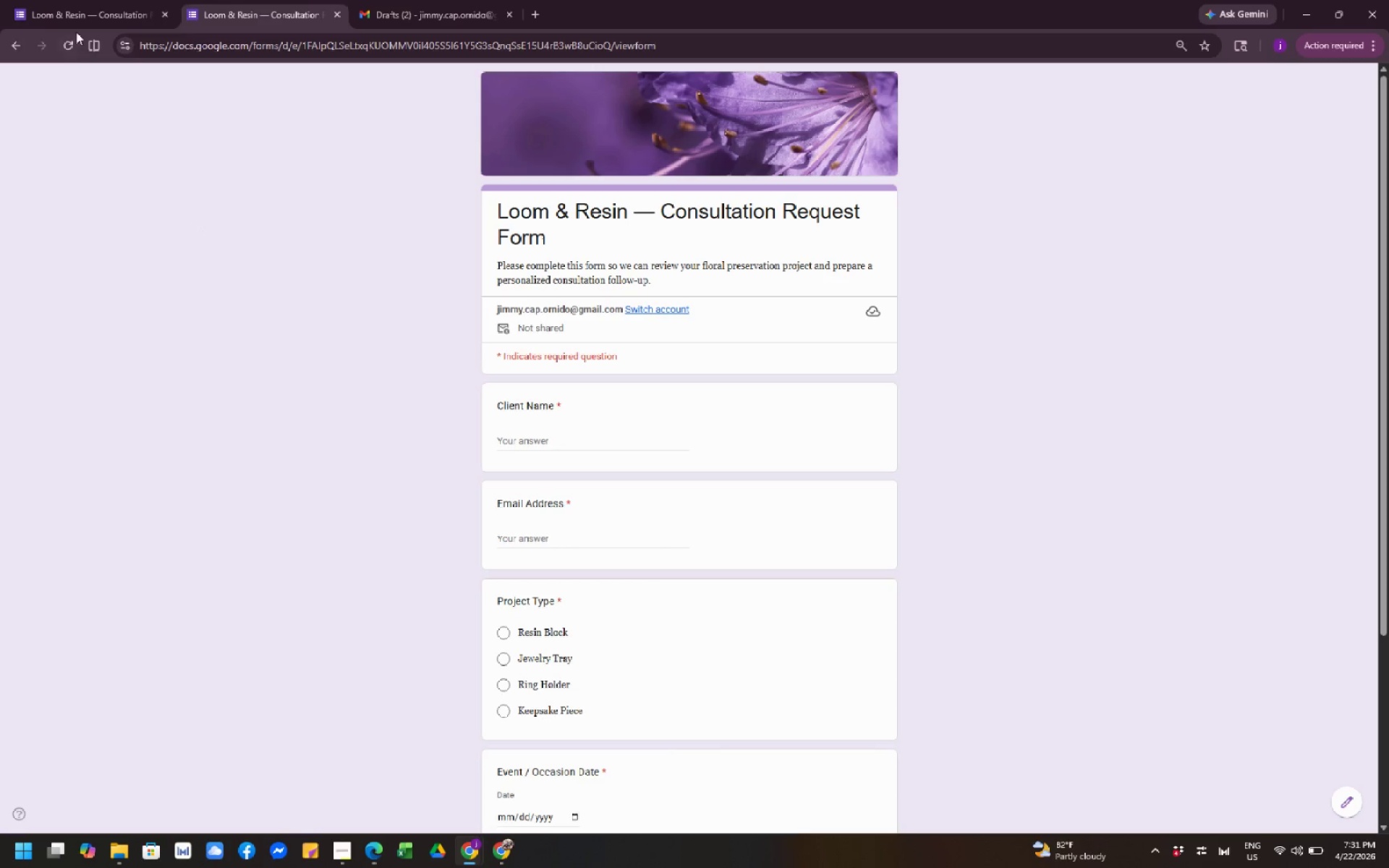 
left_click([78, 21])
 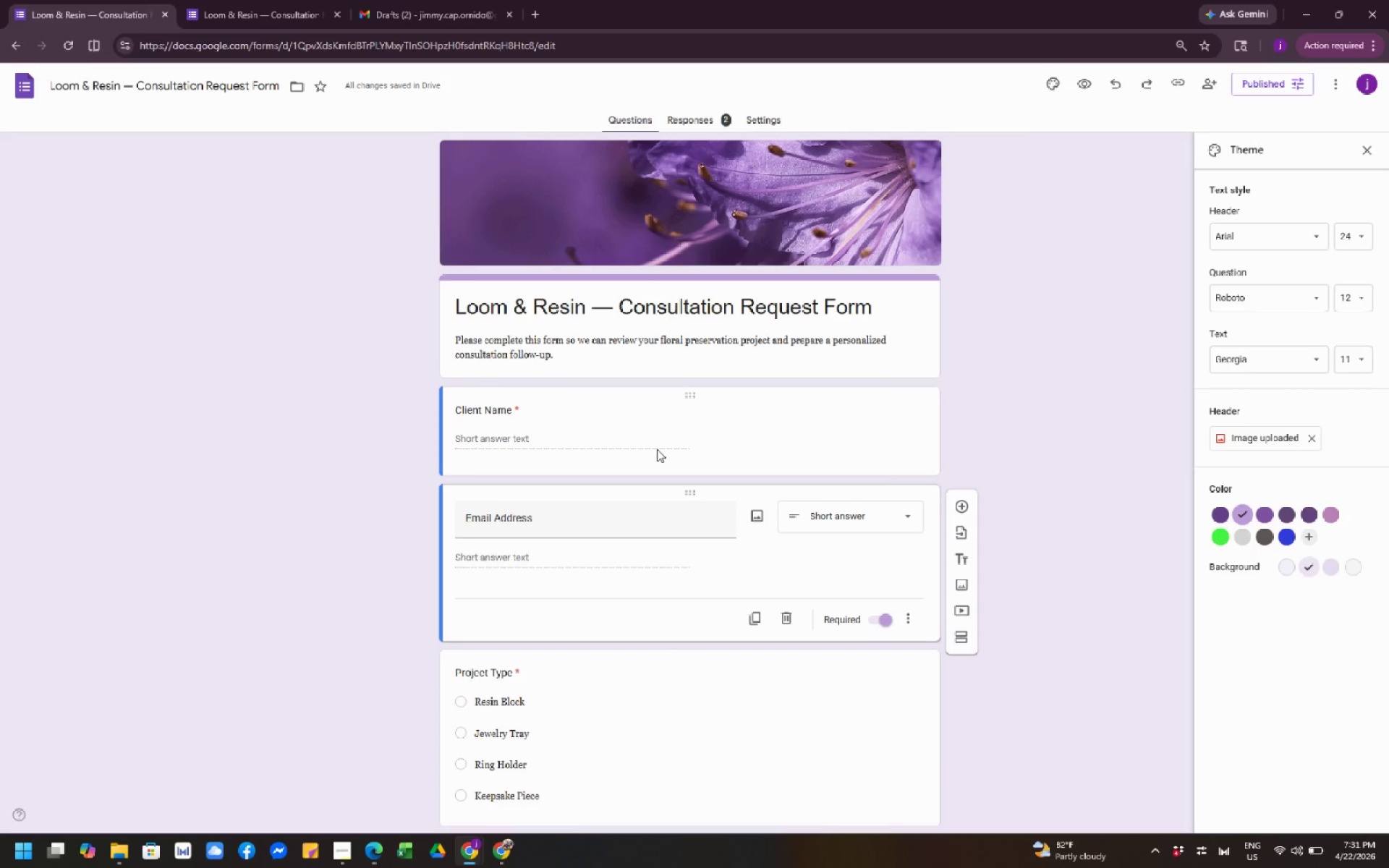 
scroll: coordinate [666, 497], scroll_direction: down, amount: 5.0
 